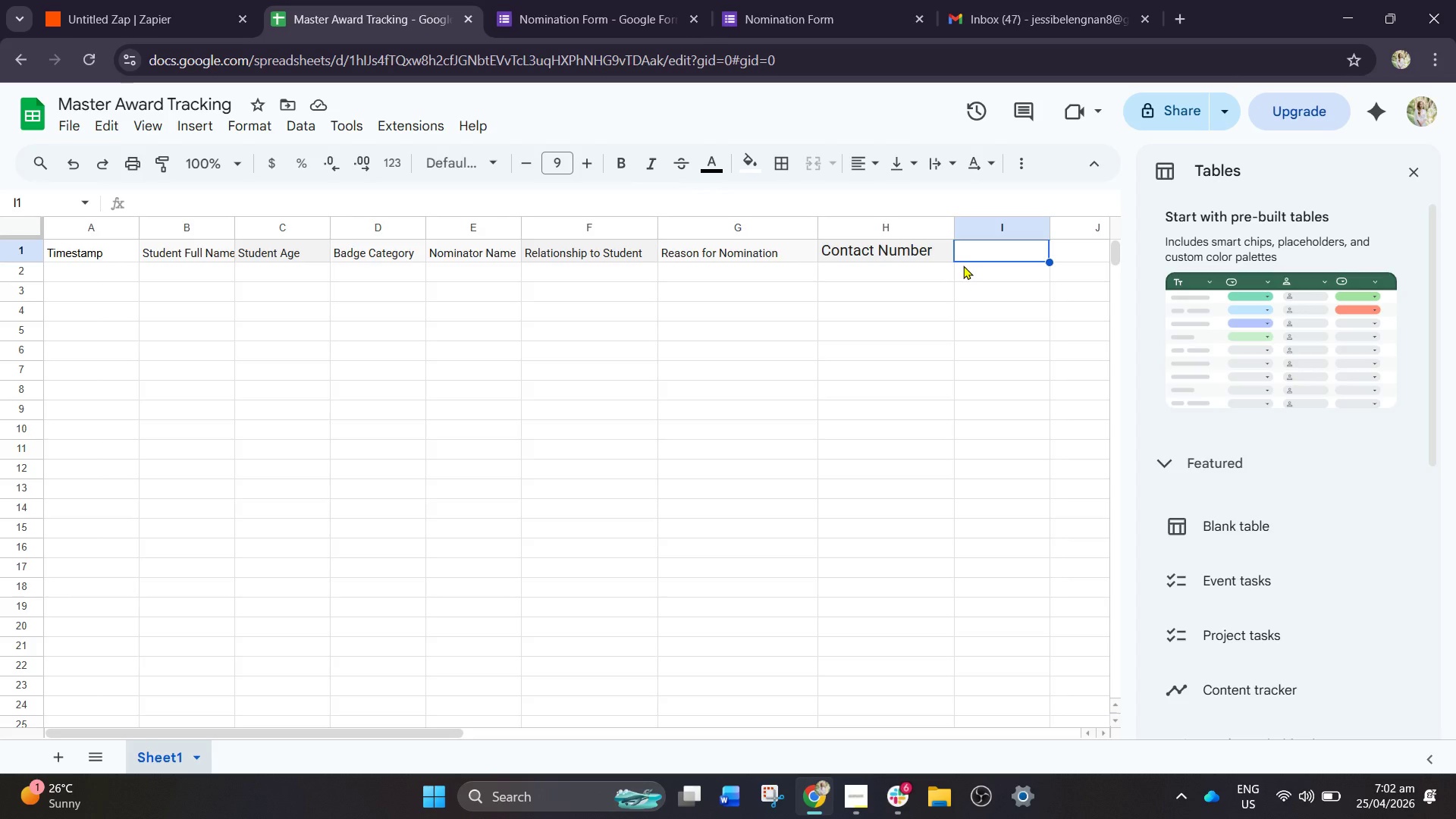 
left_click([140, 0])
 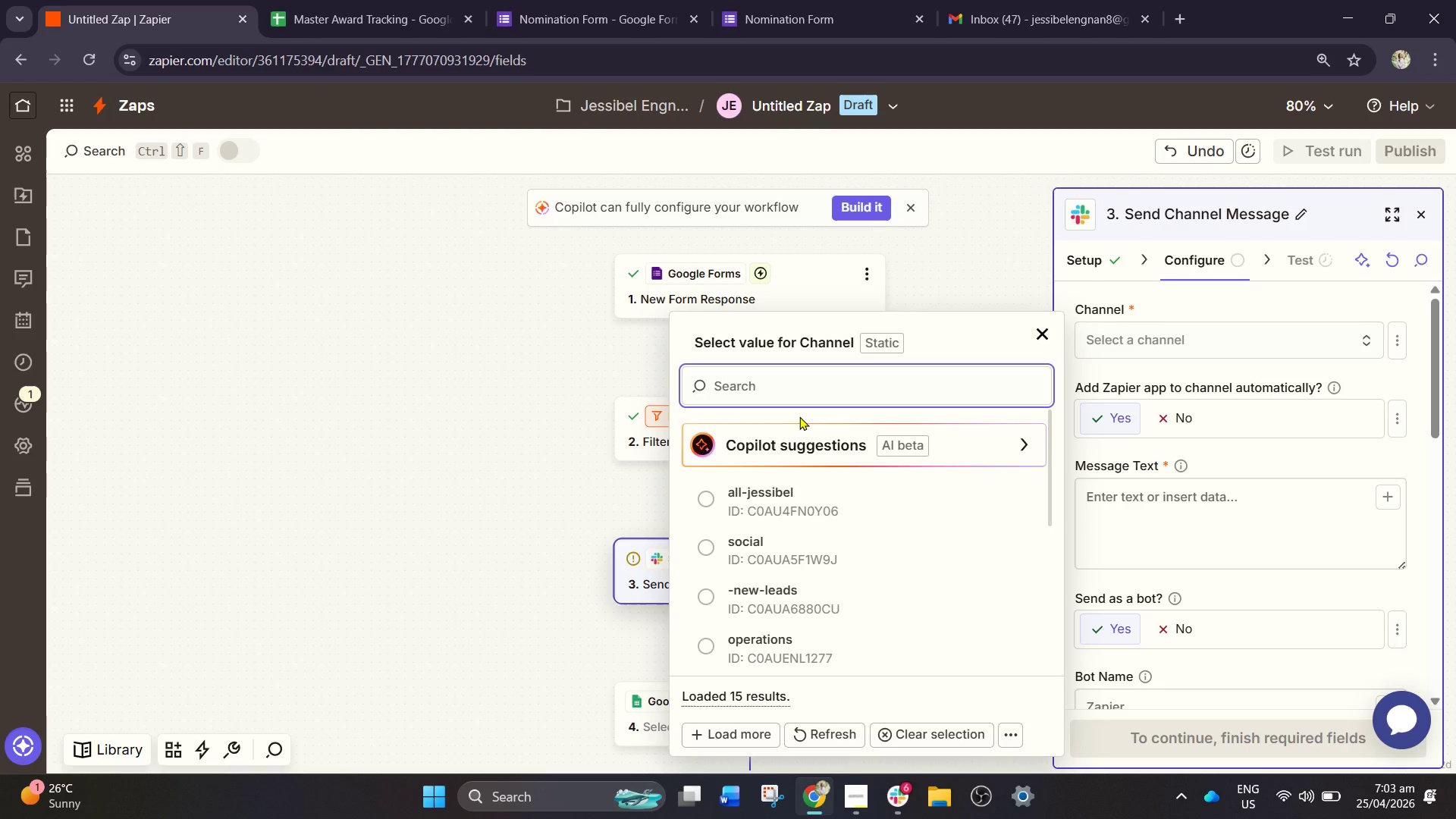 
type(sen)
 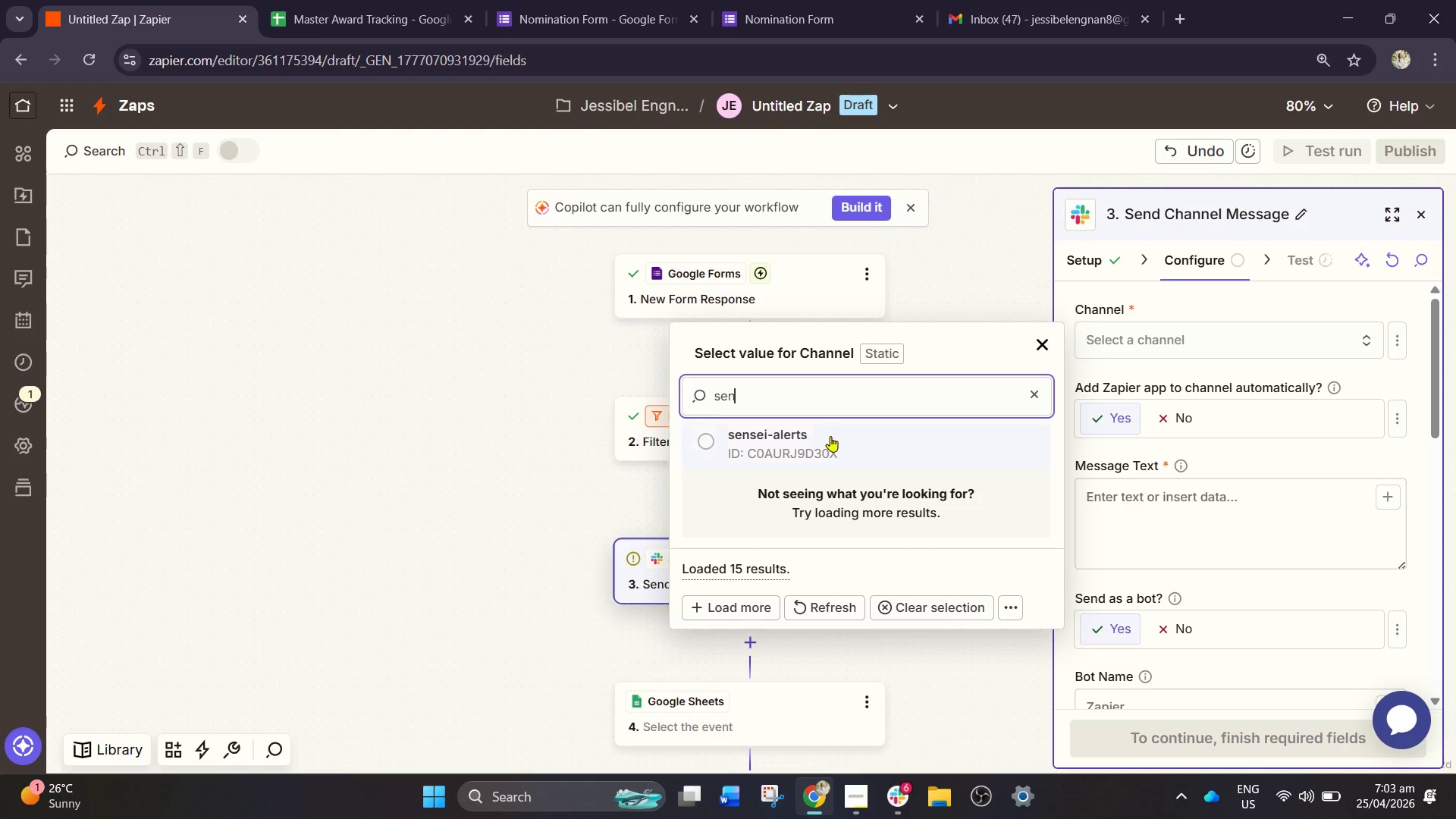 
left_click([829, 439])
 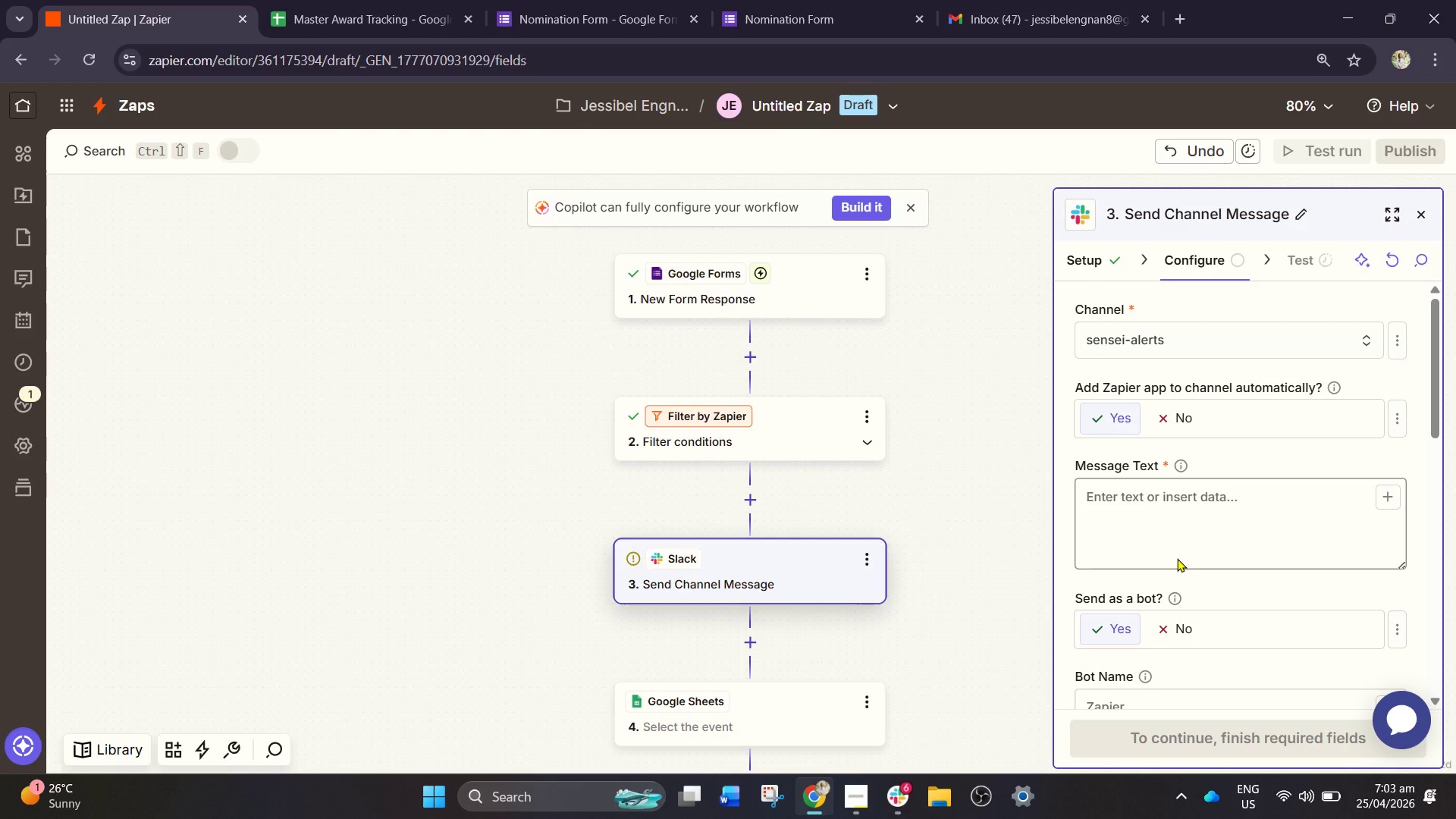 
scroll: coordinate [1175, 559], scroll_direction: down, amount: 2.0
 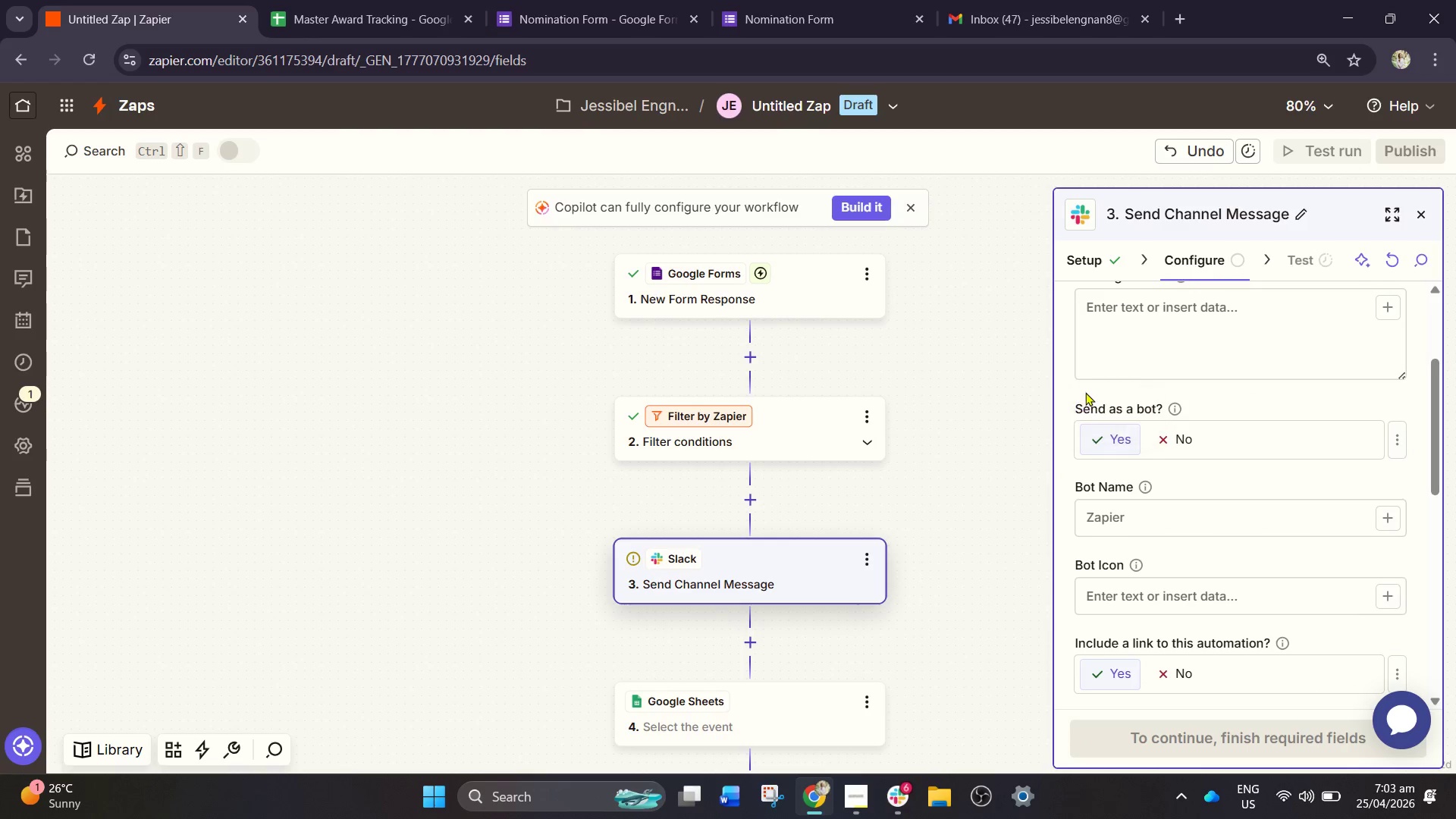 
wait(7.08)
 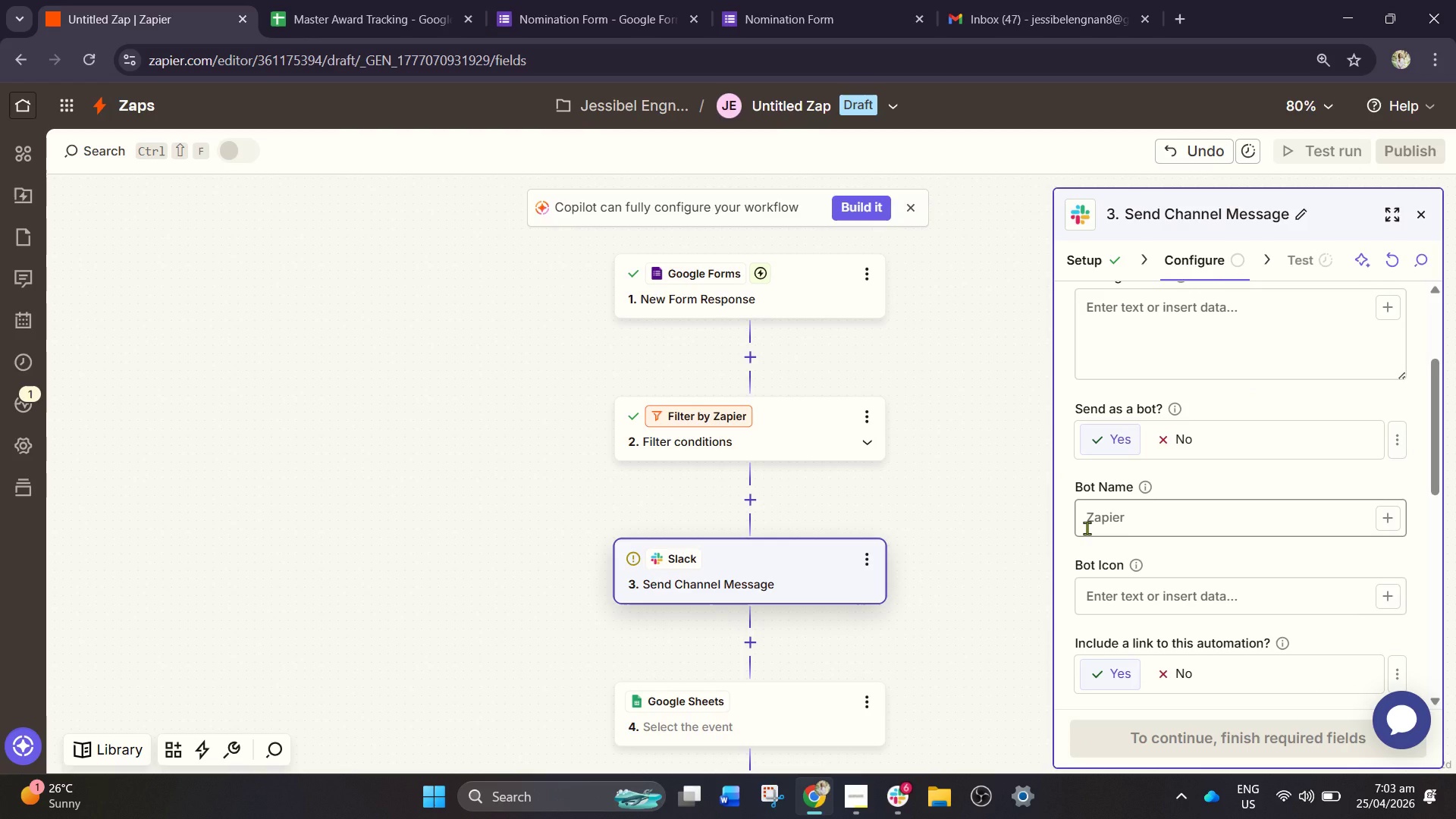 
left_click([428, 0])
 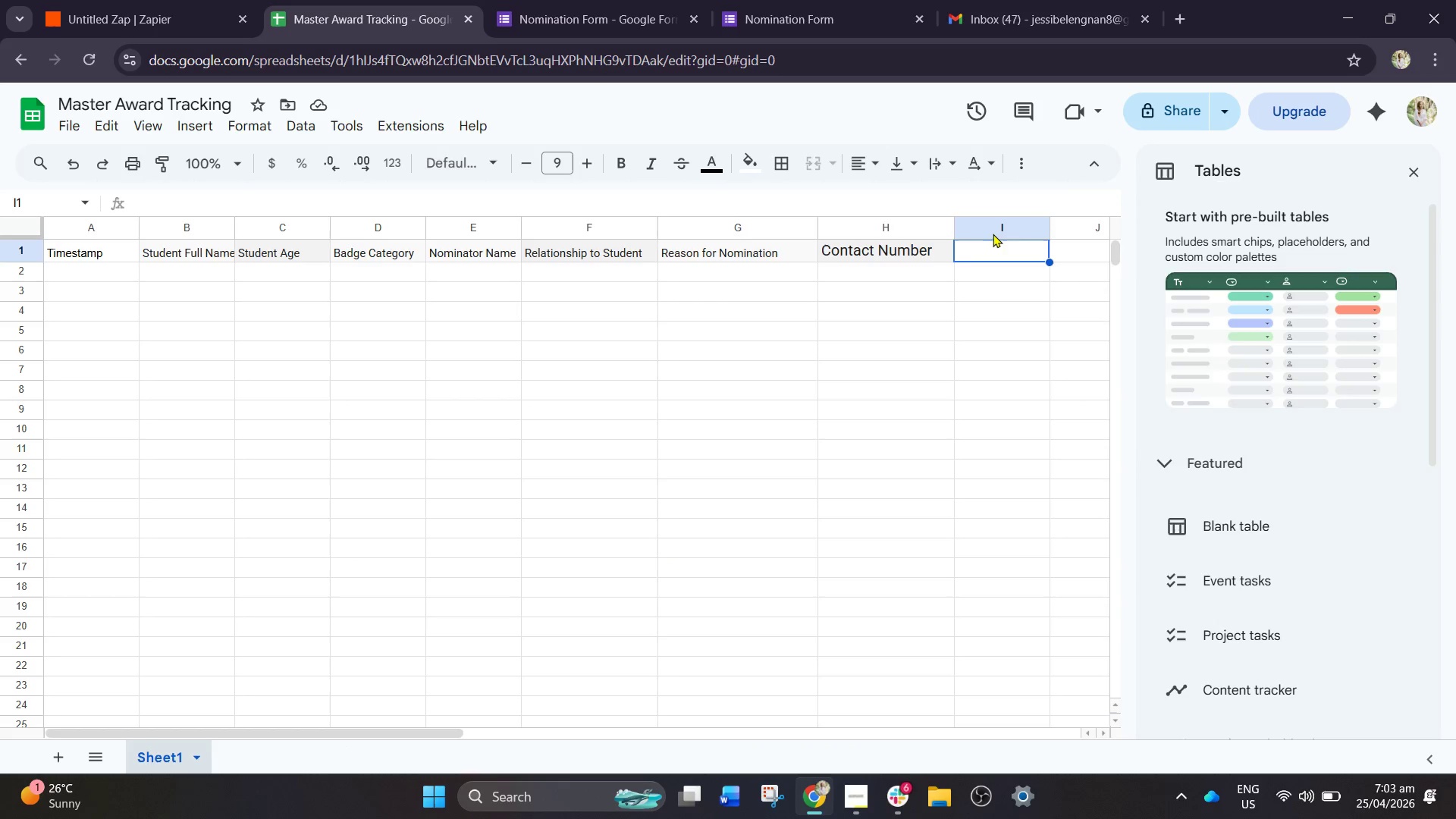 
type(Date Submitted )
 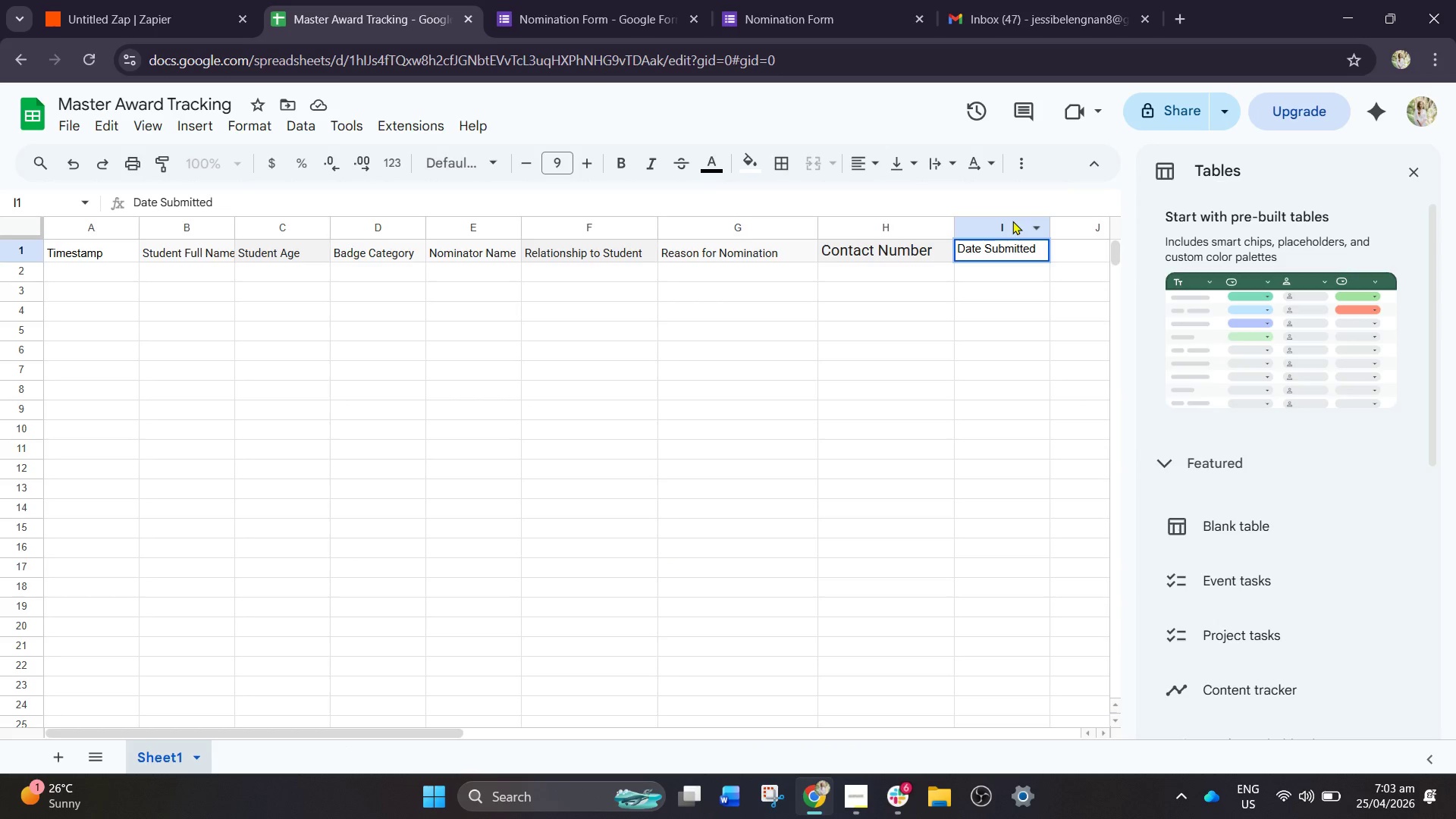 
left_click([1063, 257])
 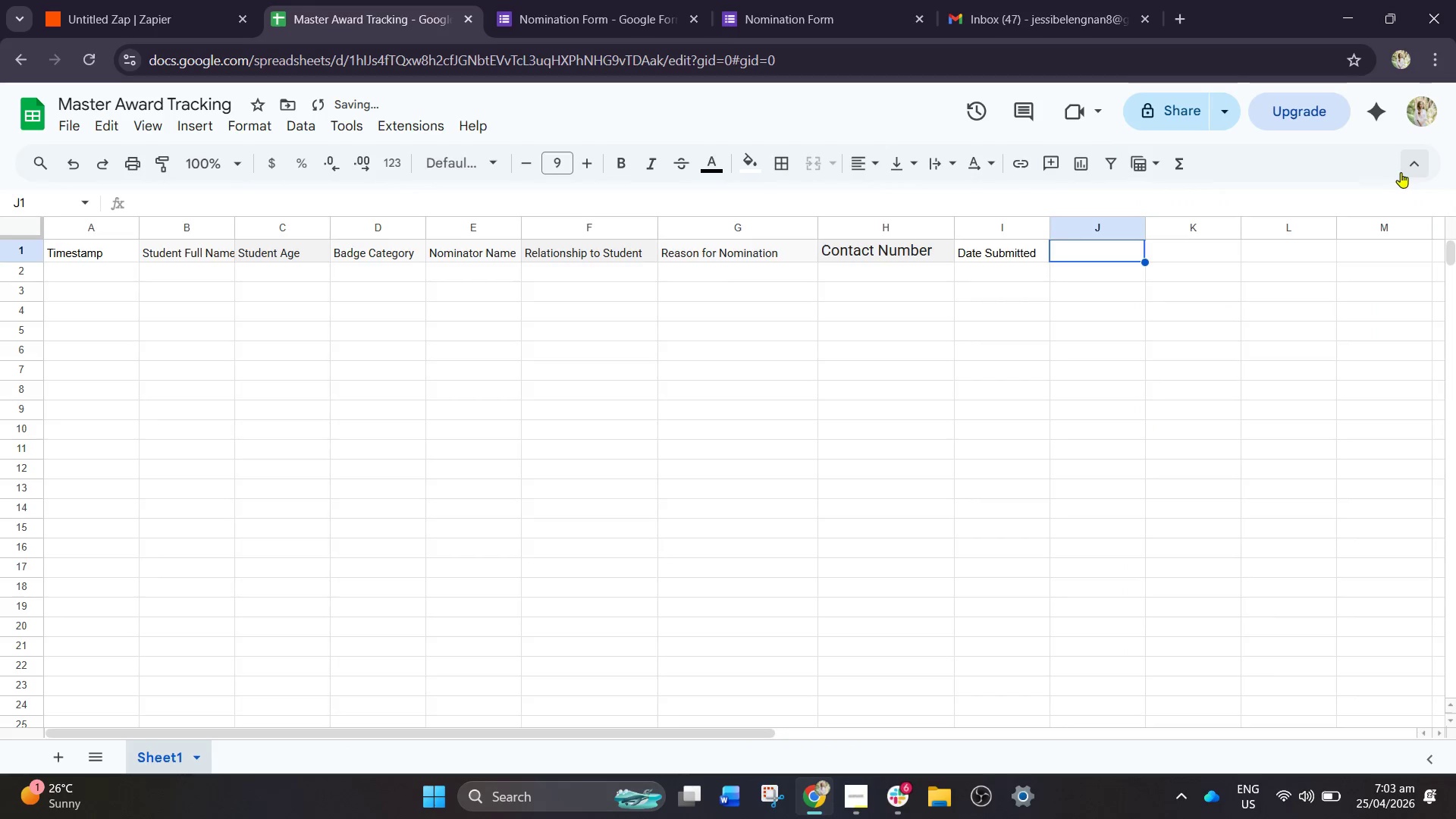 
type(Stat)
 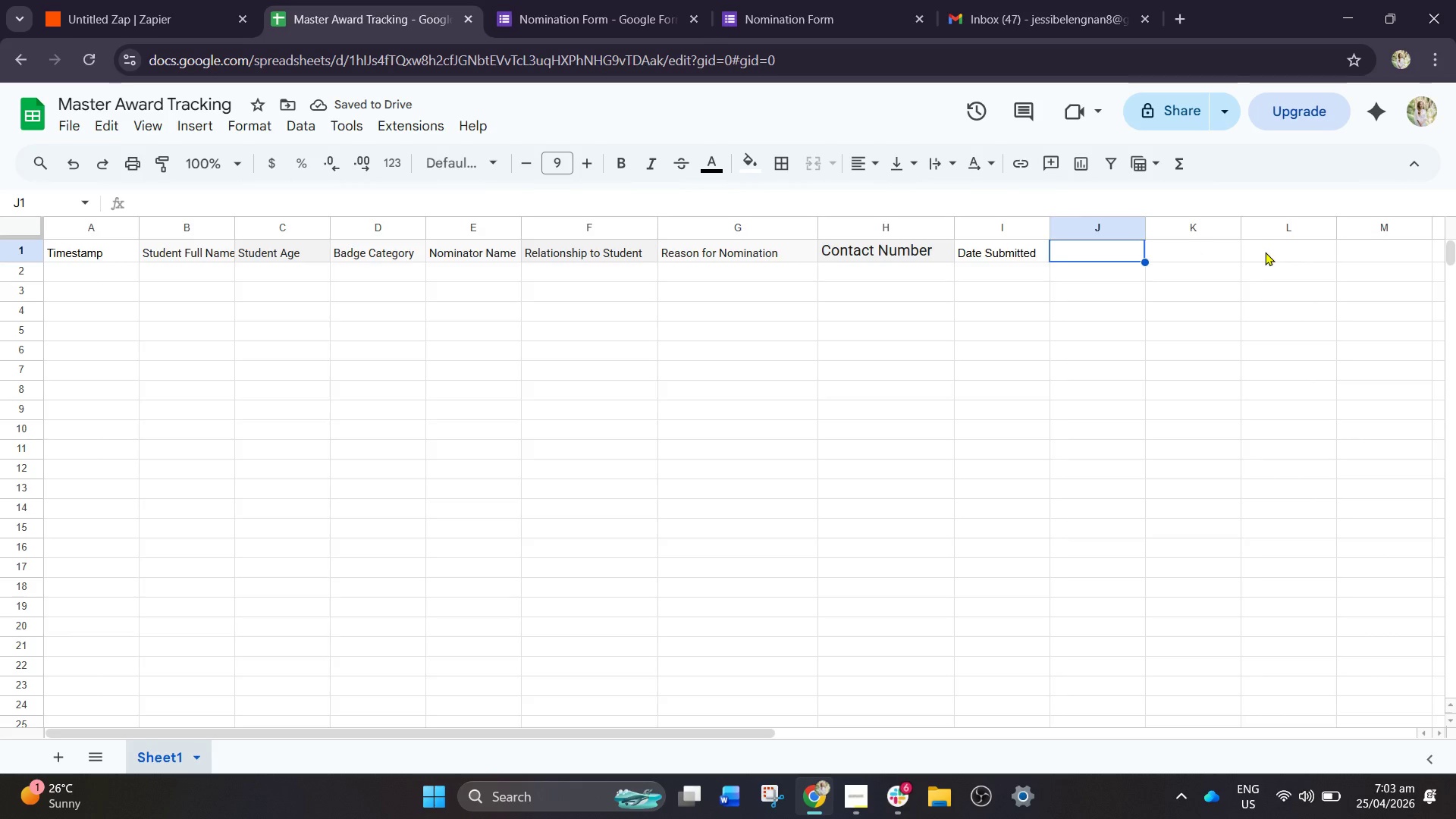 
left_click([1295, 303])
 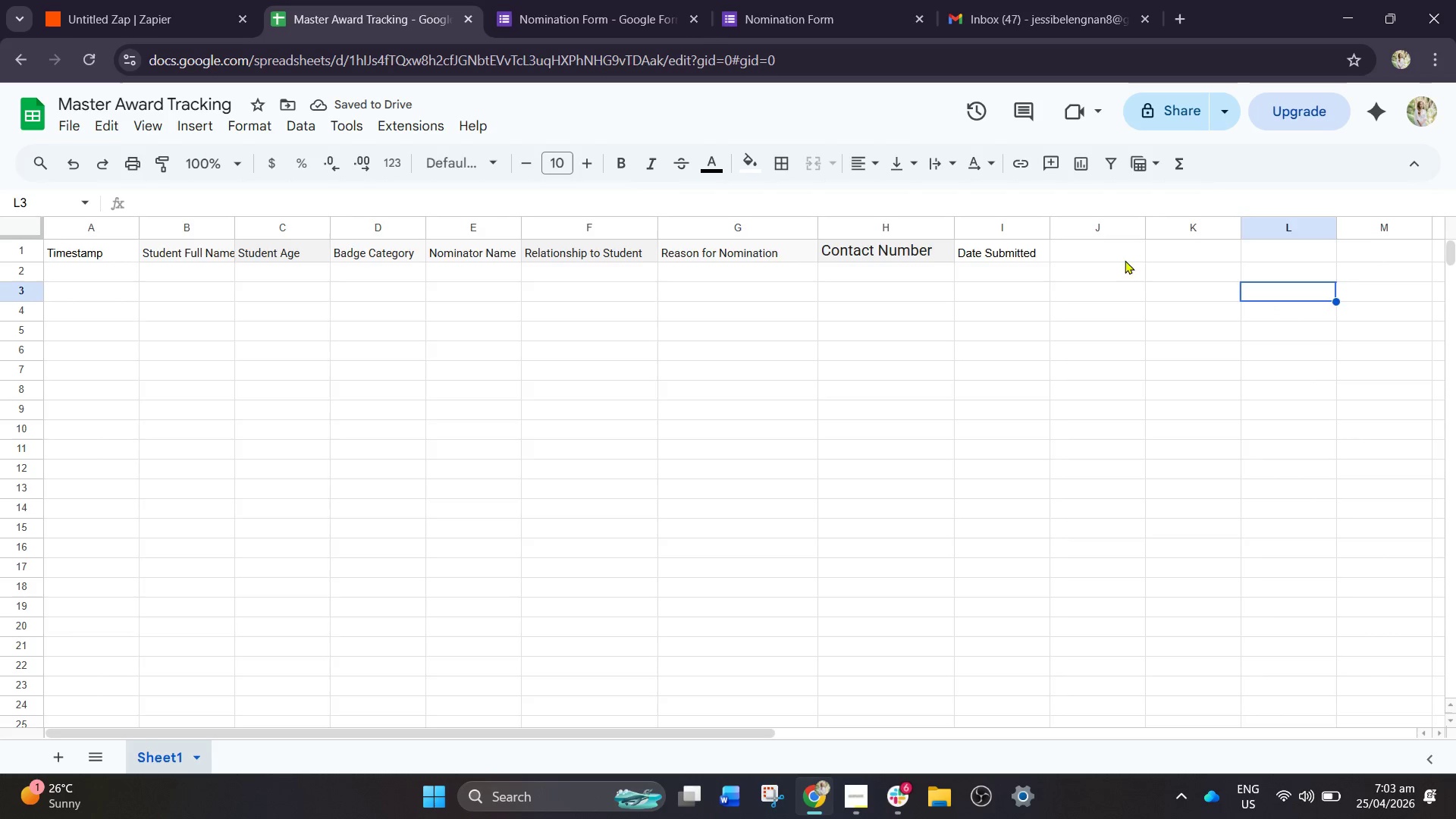 
left_click([1112, 249])
 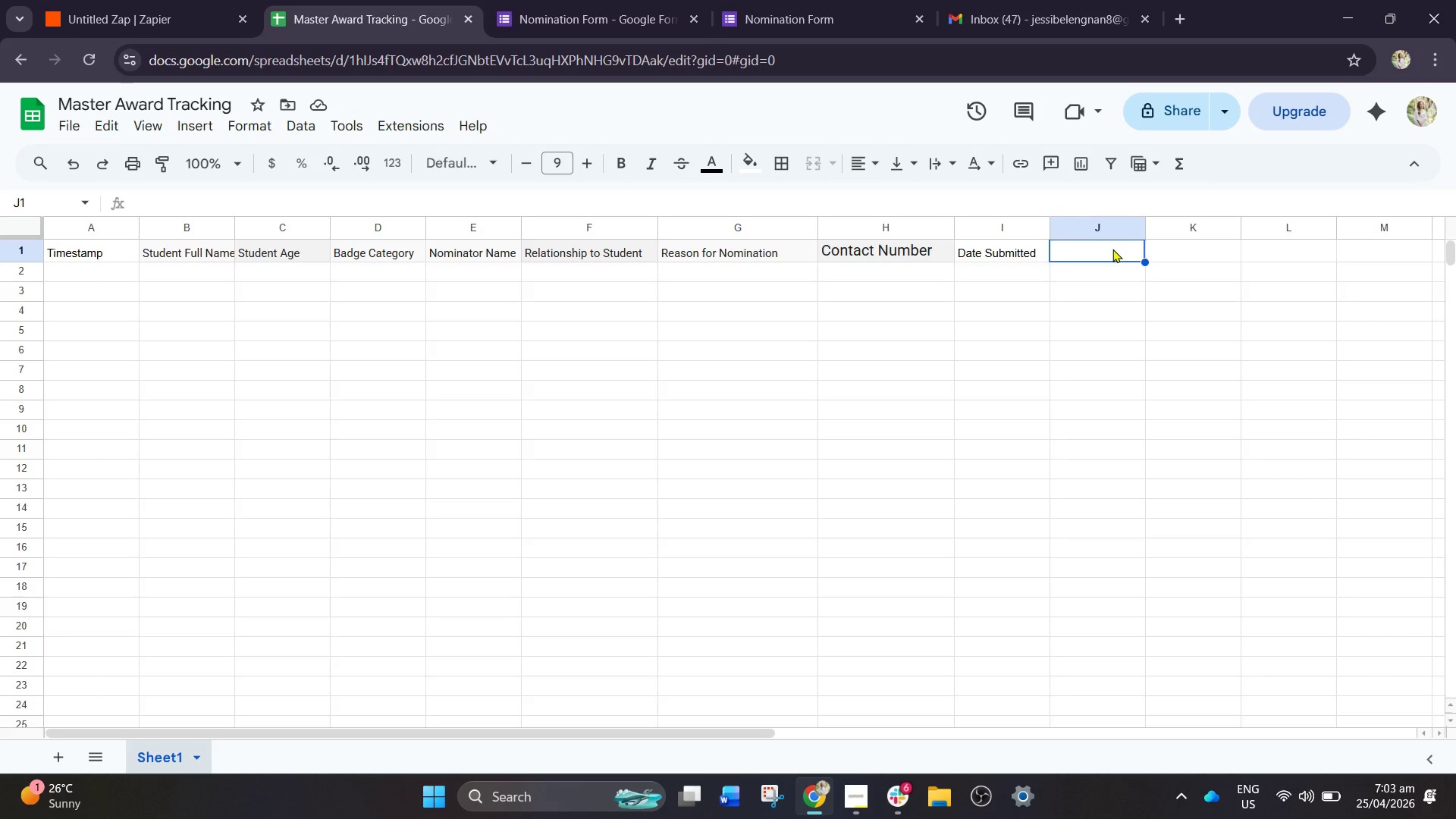 
type(Status)
 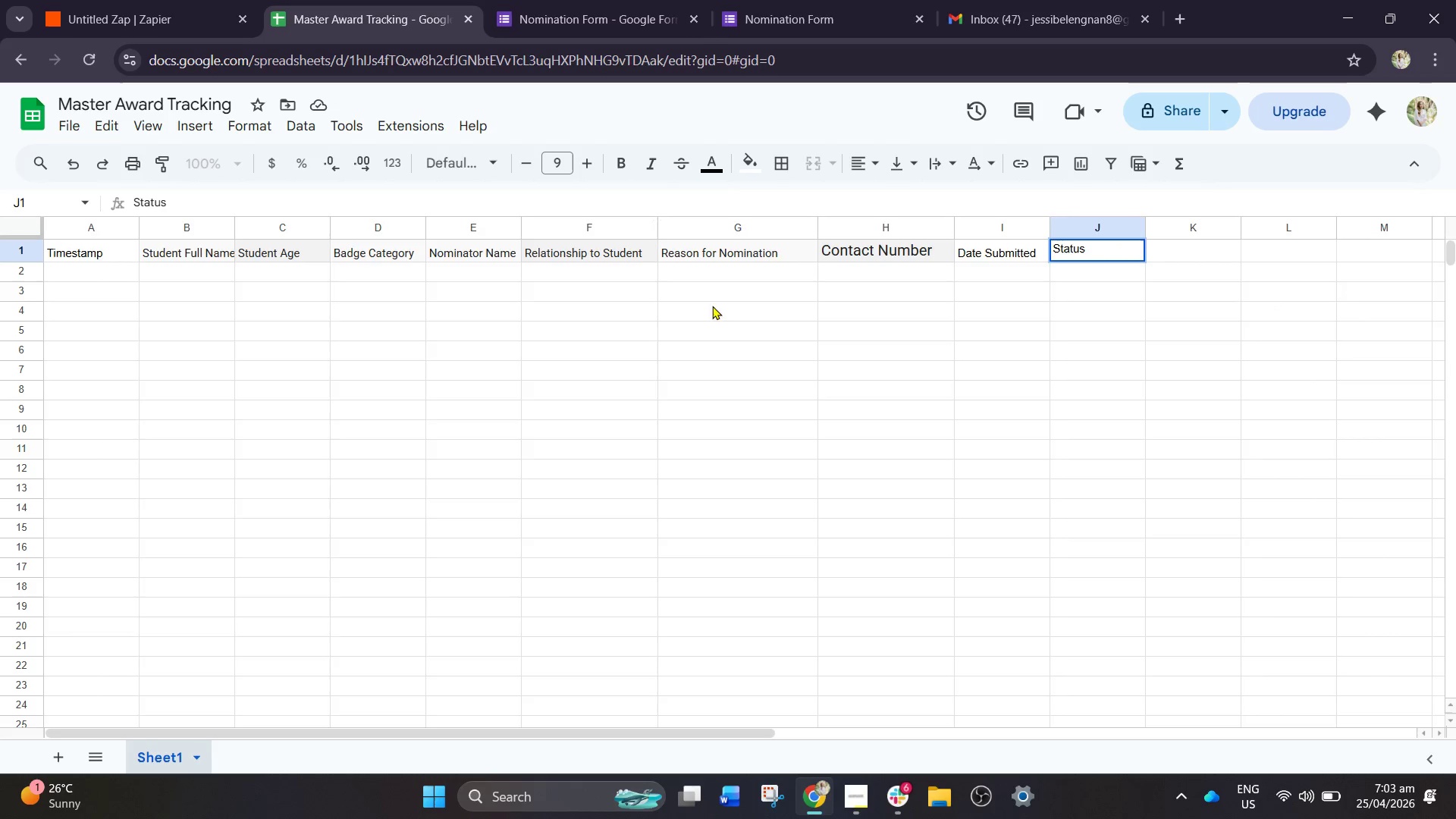 
left_click_drag(start_coordinate=[552, 430], to_coordinate=[546, 426])
 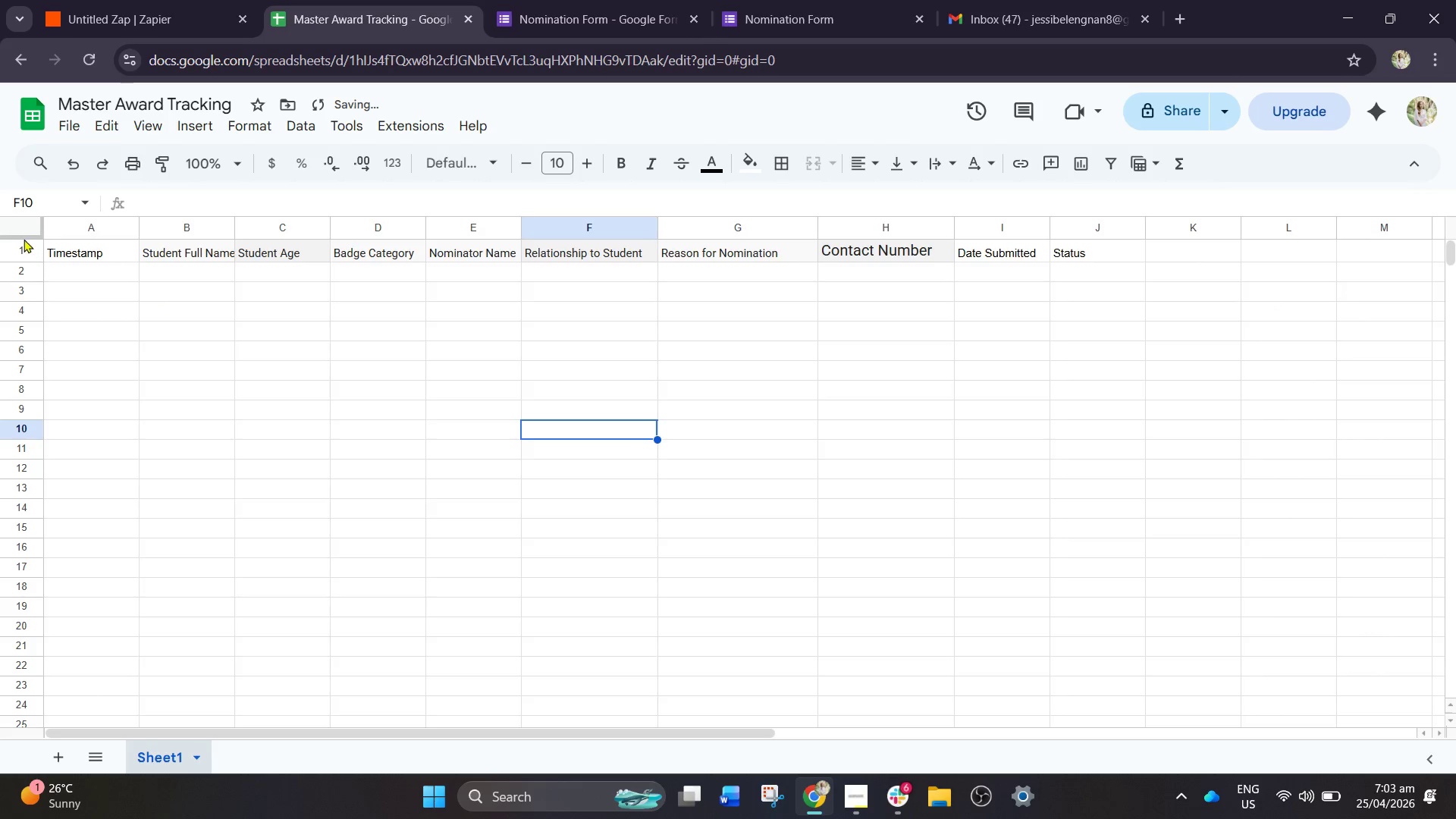 
left_click([14, 246])
 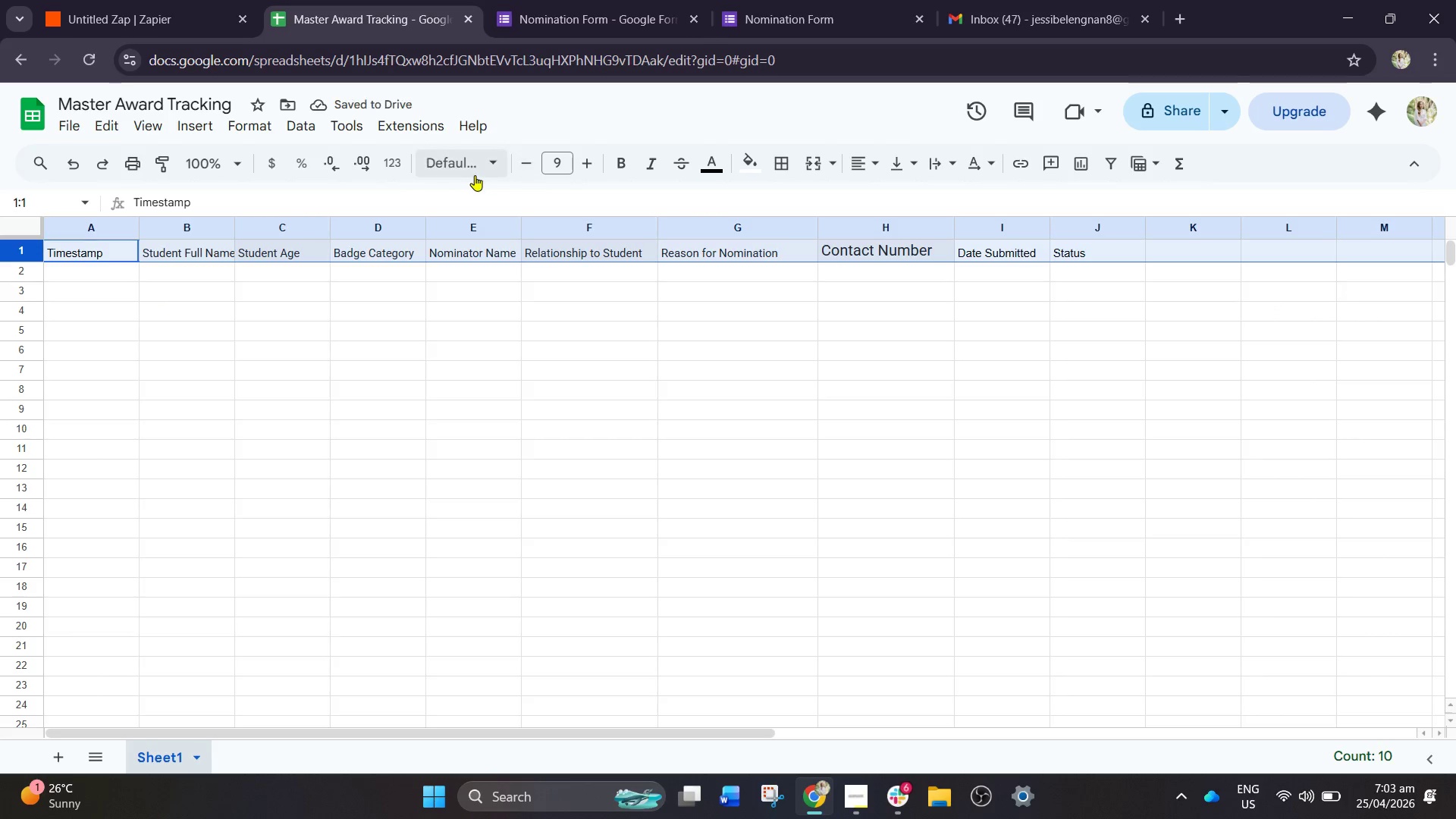 
left_click([490, 163])
 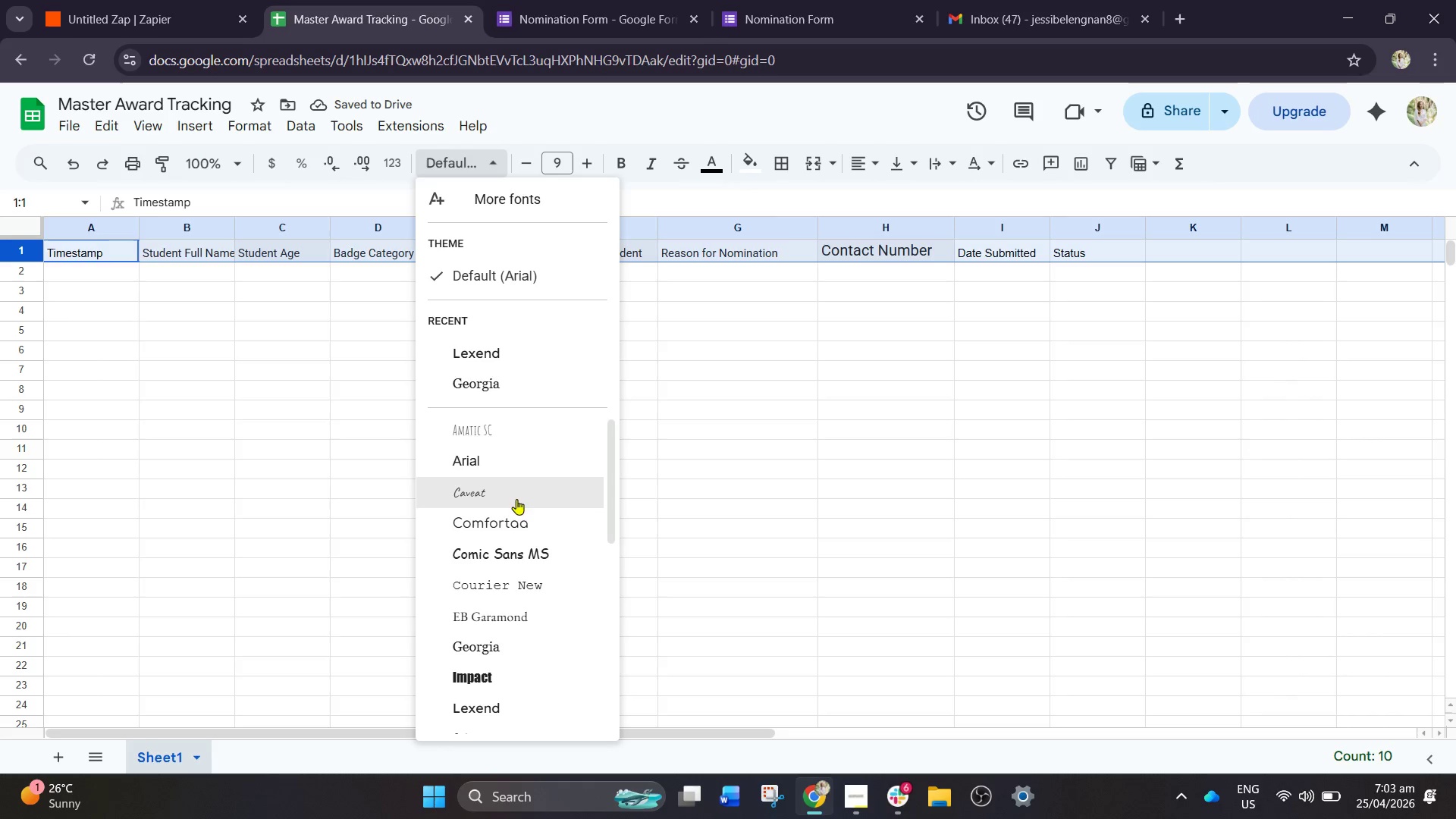 
scroll: coordinate [519, 507], scroll_direction: up, amount: 2.0
 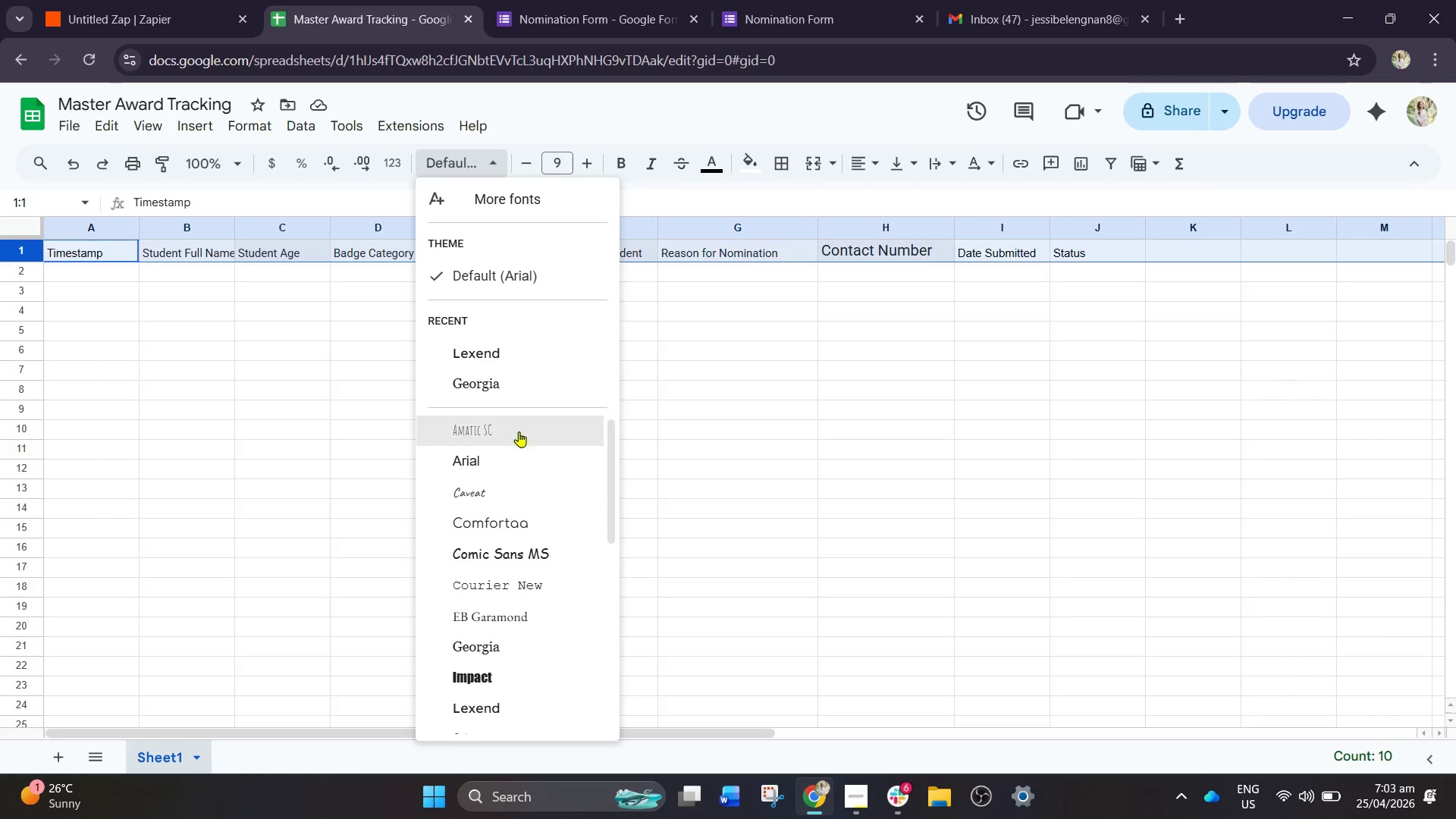 
scroll: coordinate [514, 513], scroll_direction: down, amount: 1.0
 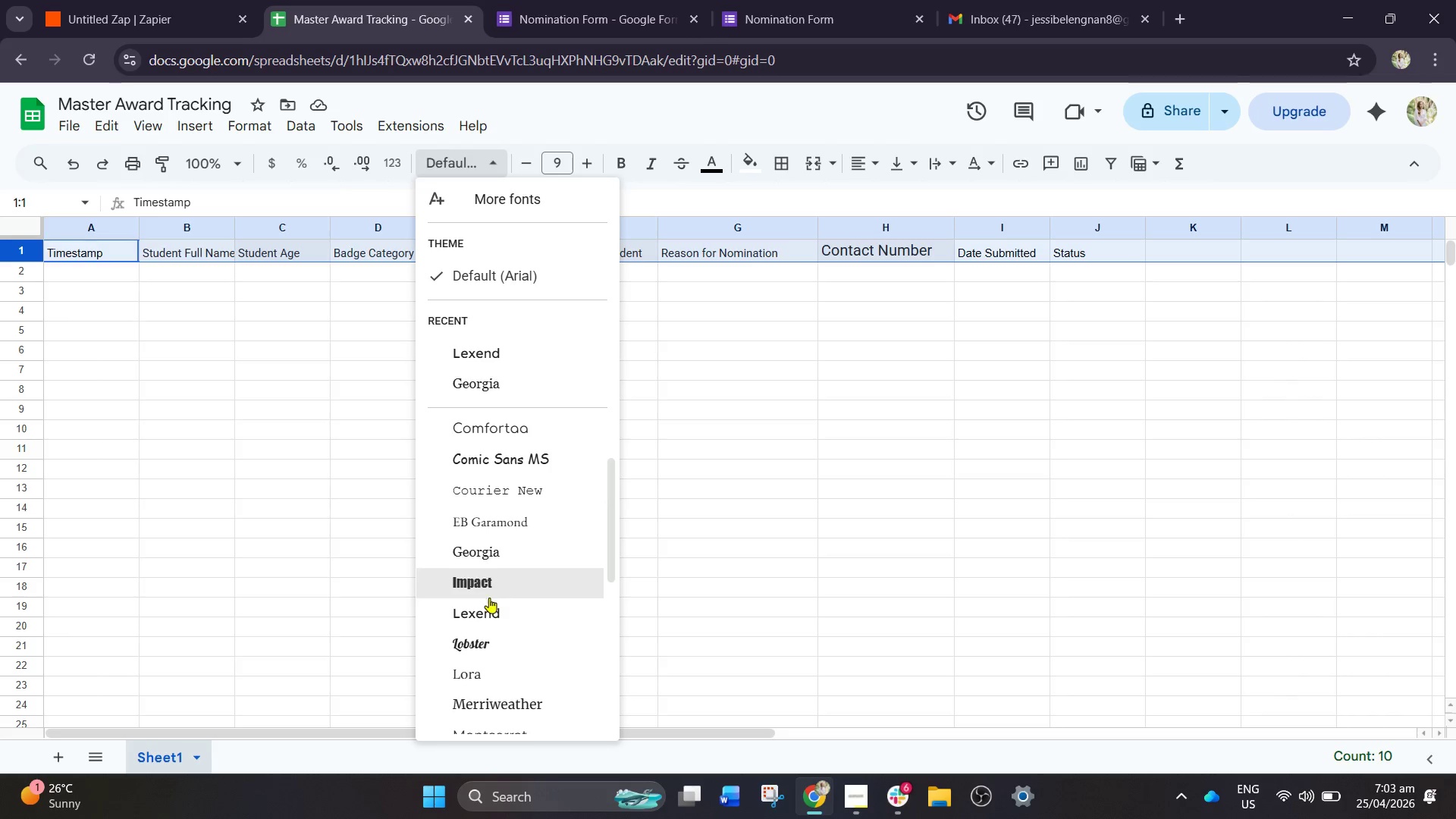 
left_click([487, 615])
 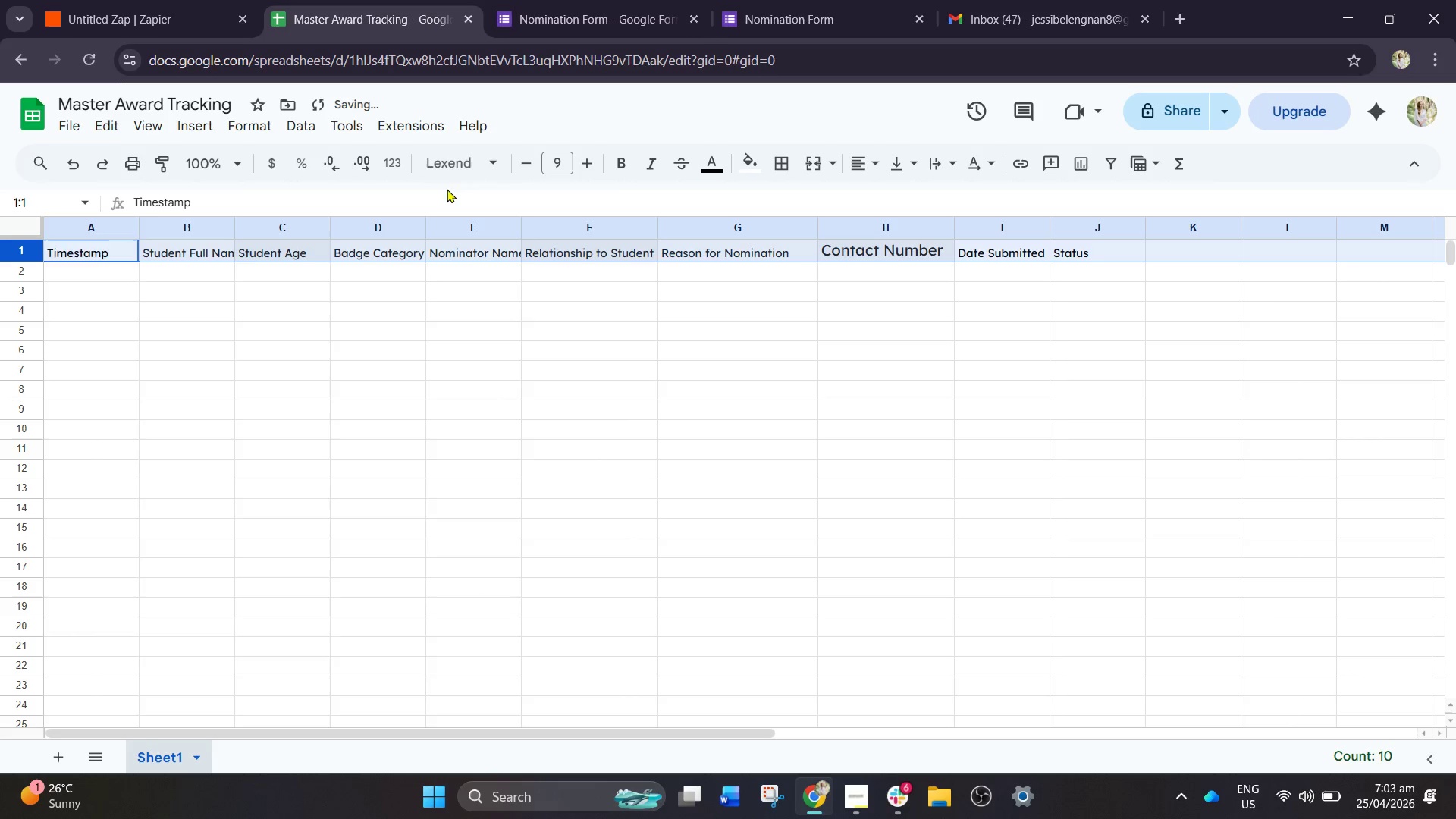 
left_click([614, 163])
 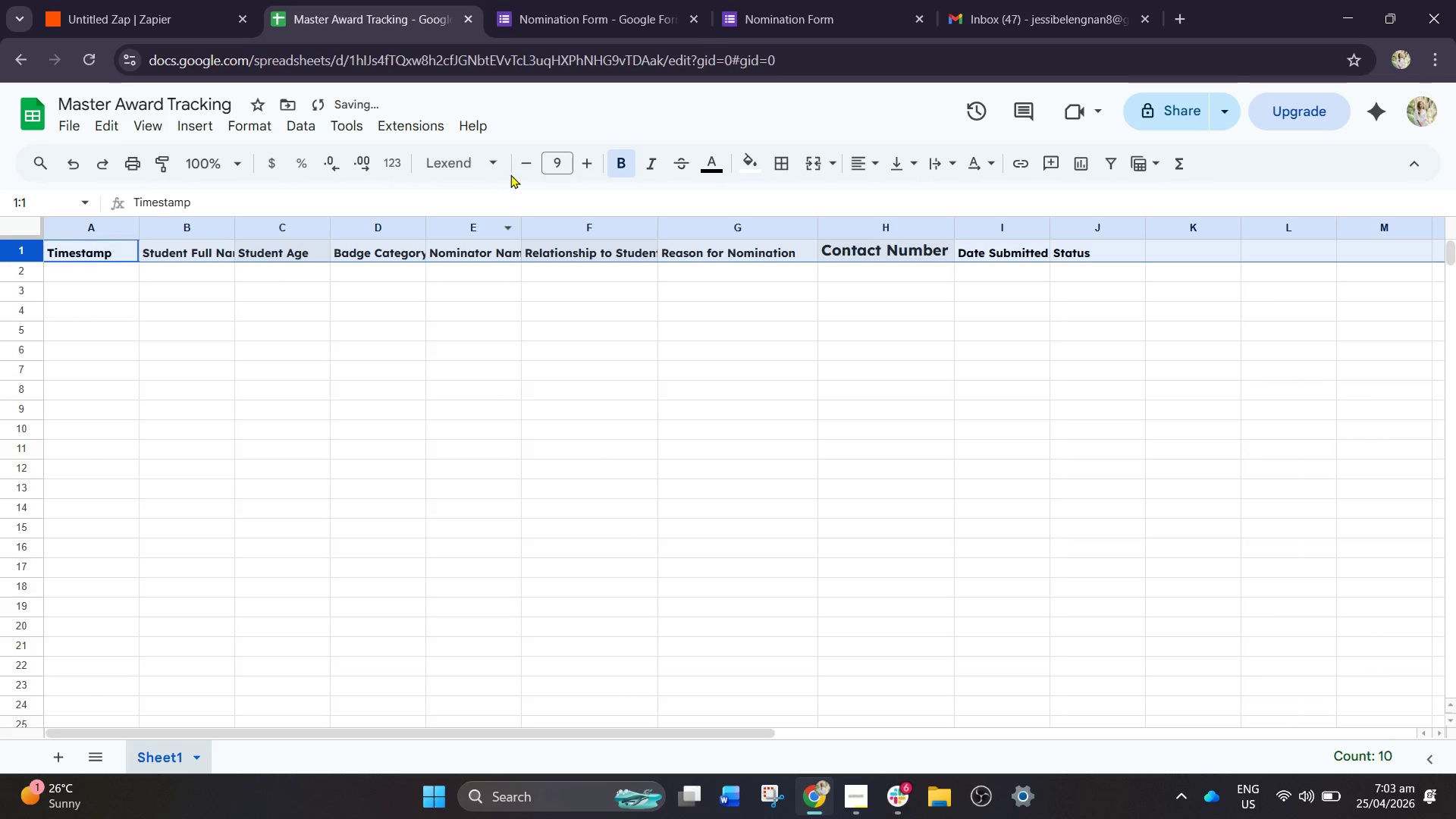 
left_click([566, 164])
 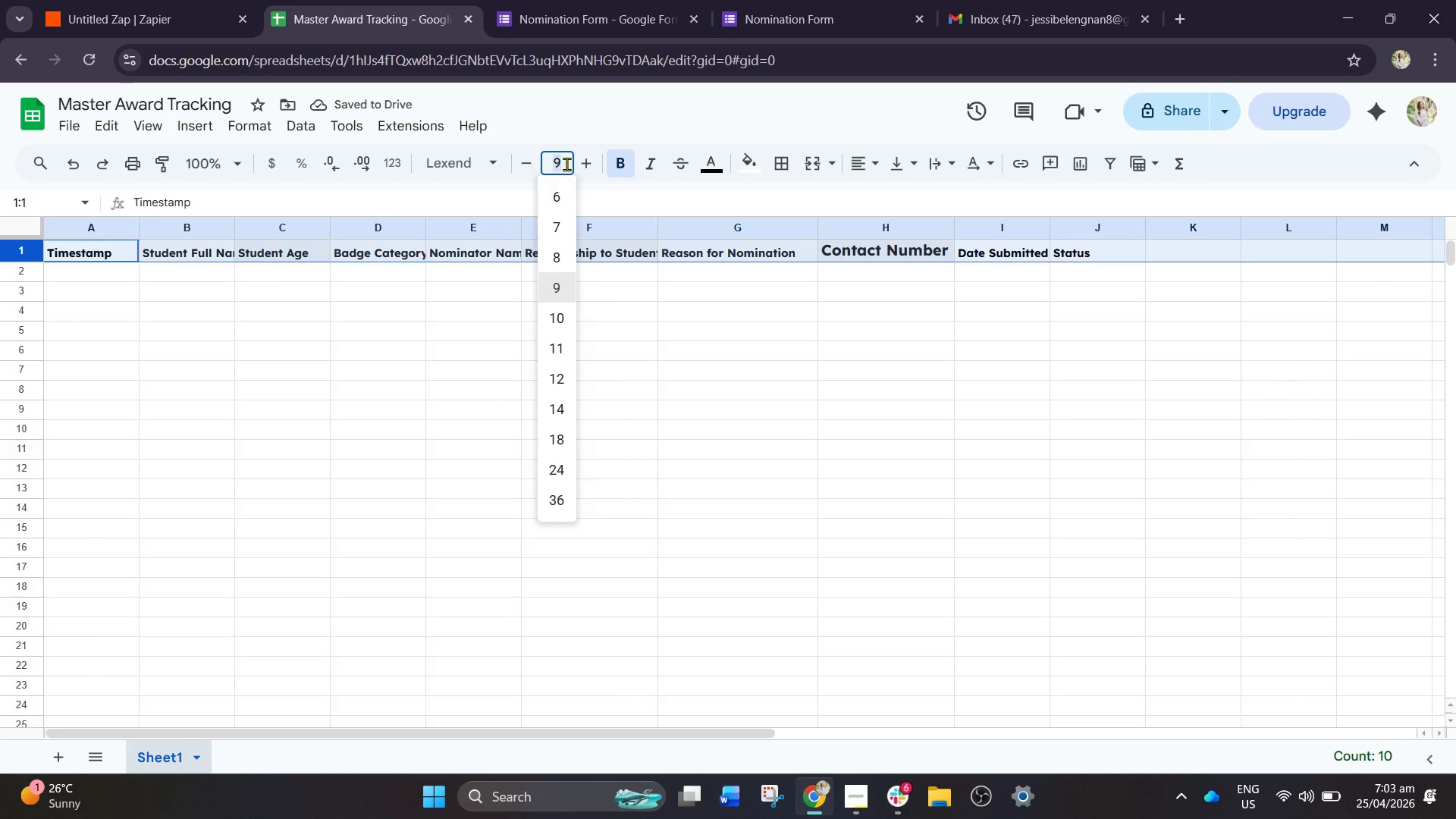 
left_click_drag(start_coordinate=[566, 164], to_coordinate=[551, 164])
 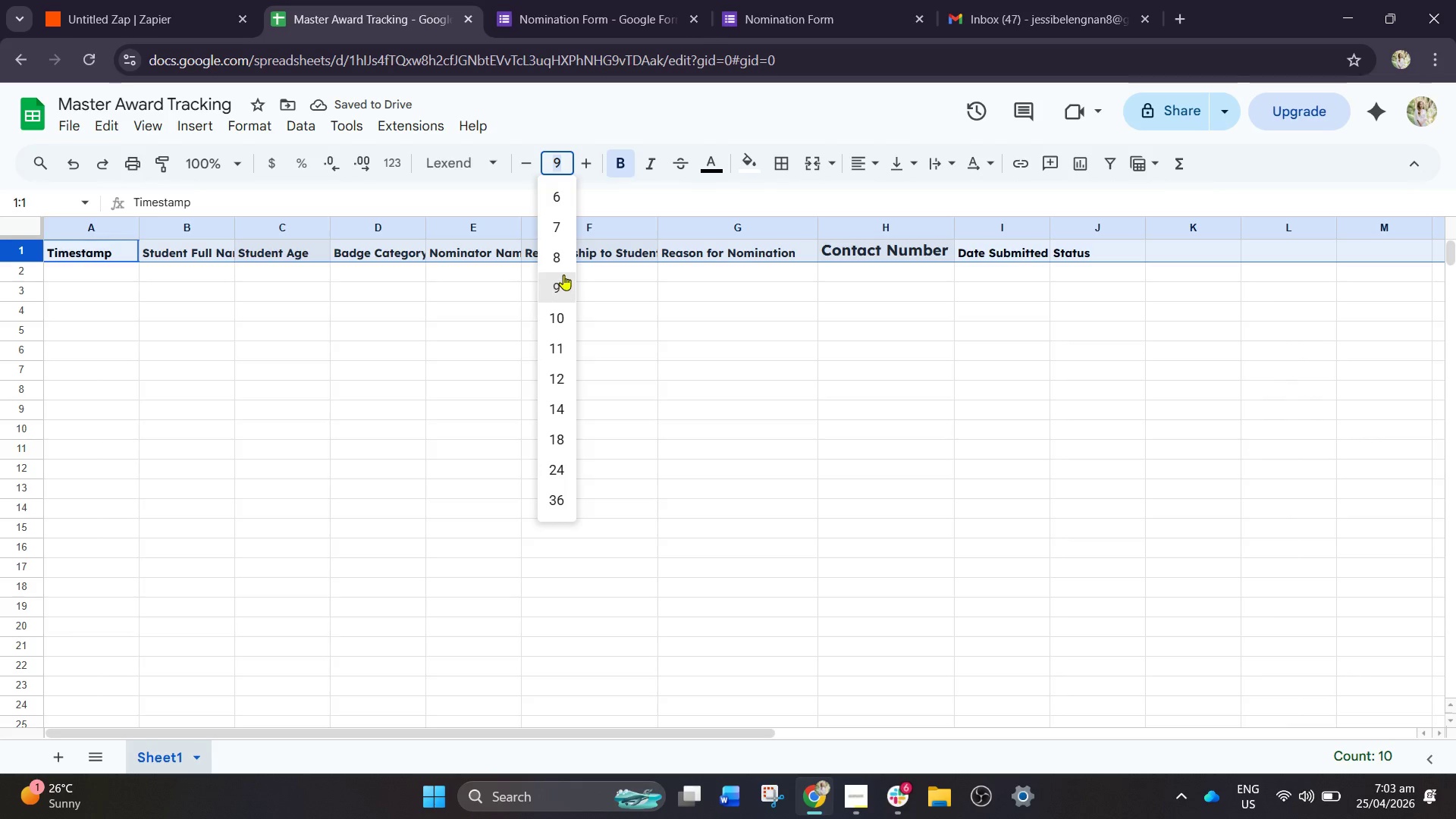 
left_click([566, 265])
 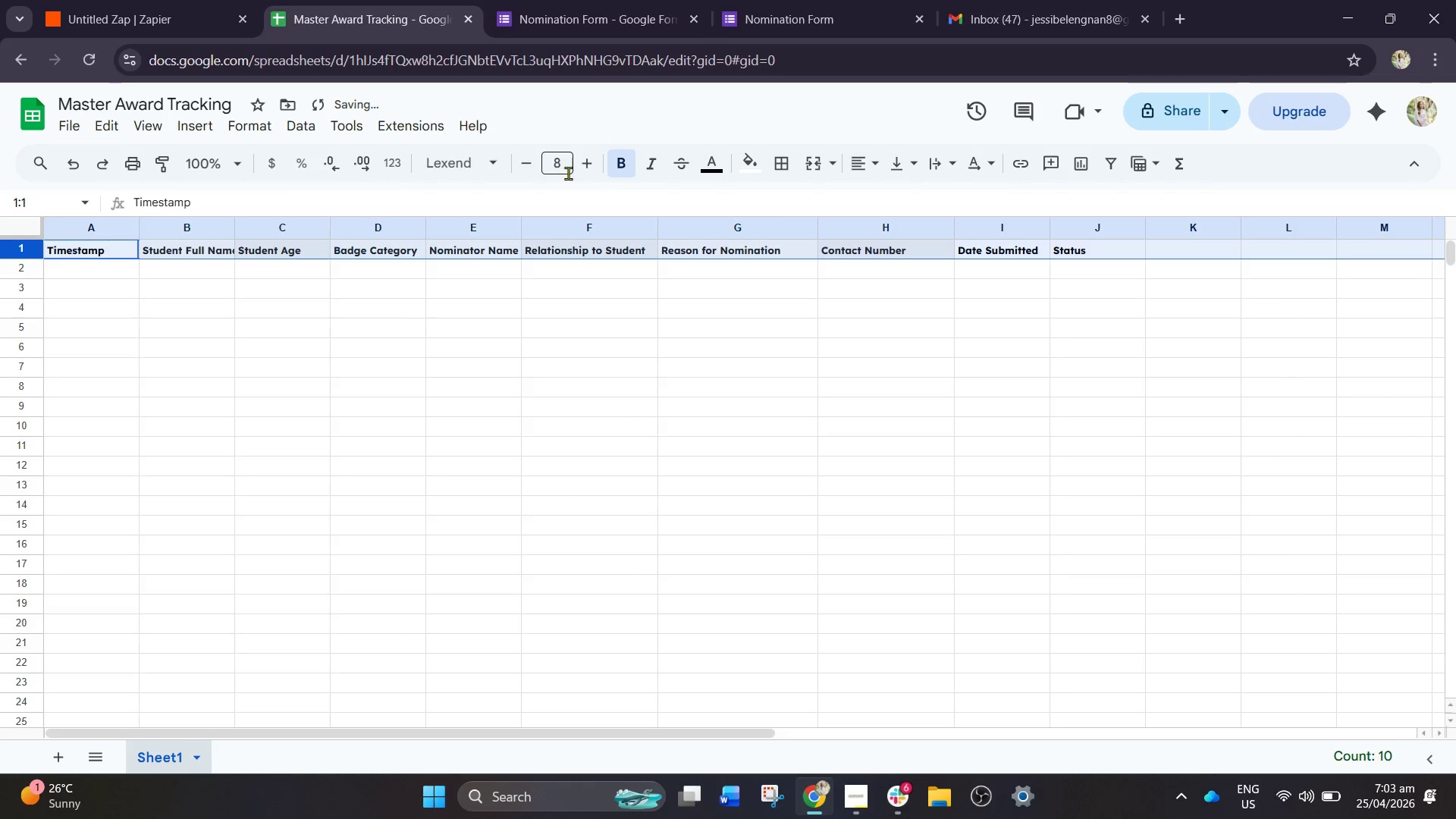 
left_click([589, 163])
 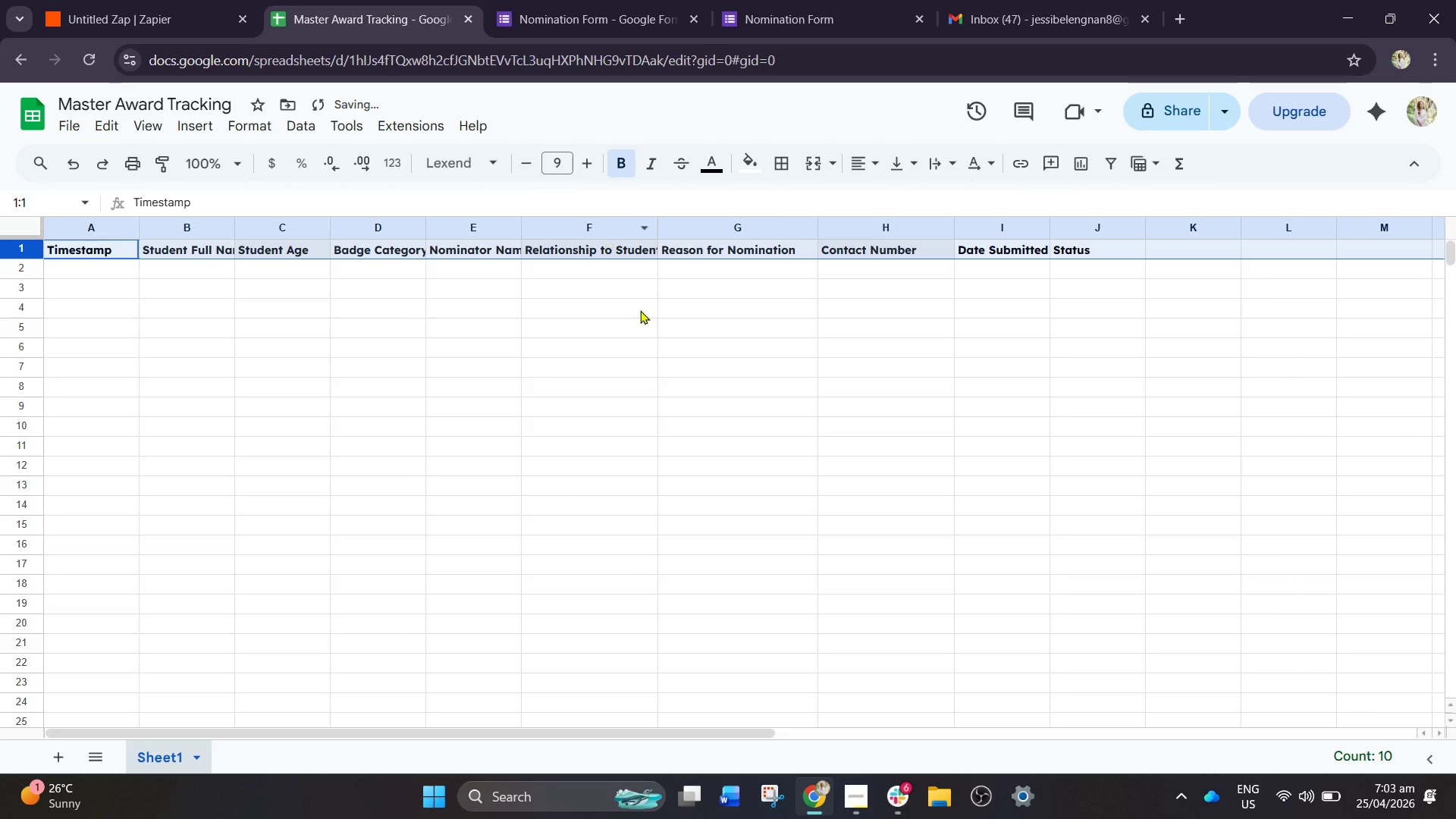 
left_click([644, 335])
 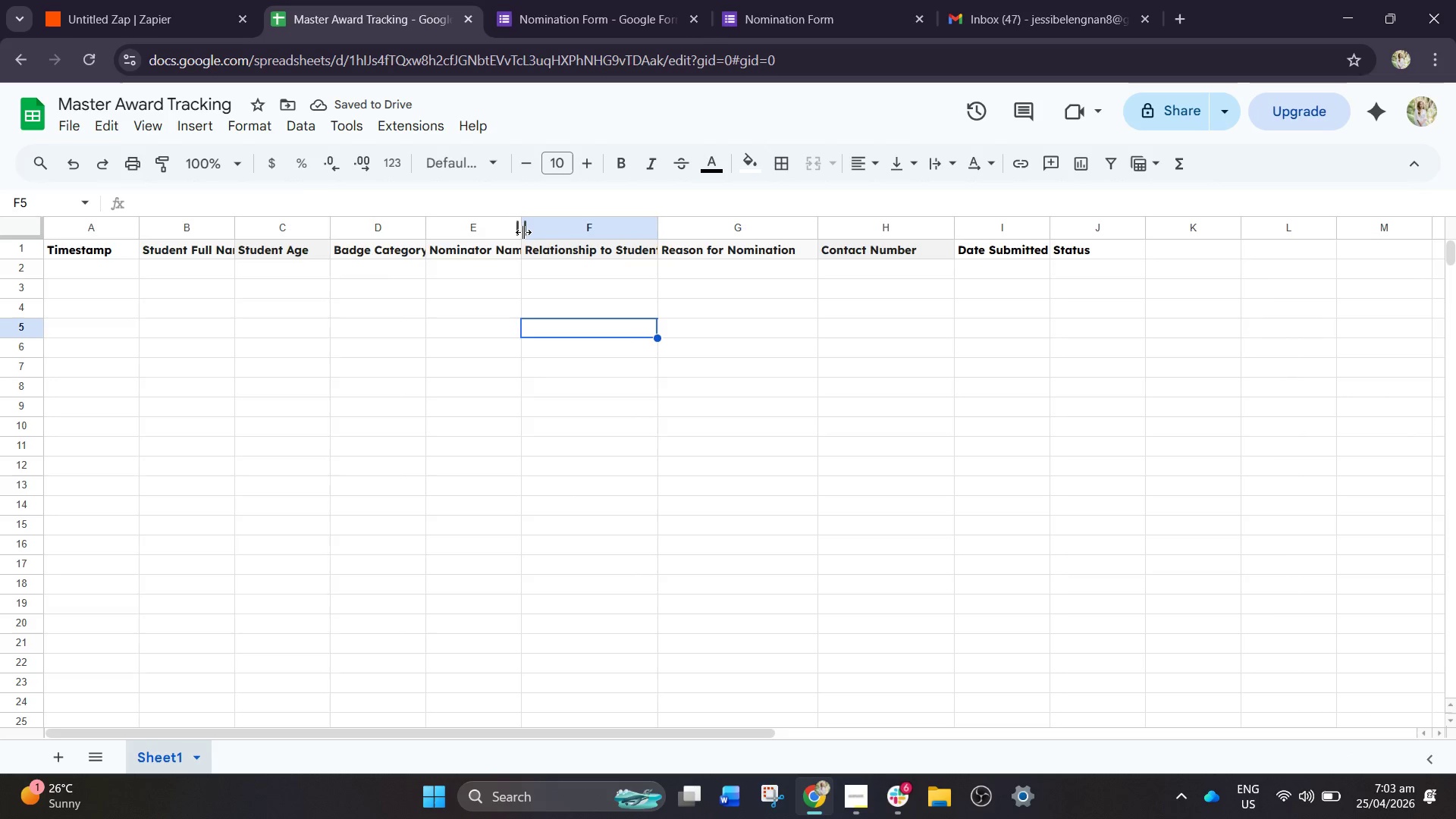 
left_click_drag(start_coordinate=[523, 232], to_coordinate=[575, 240])
 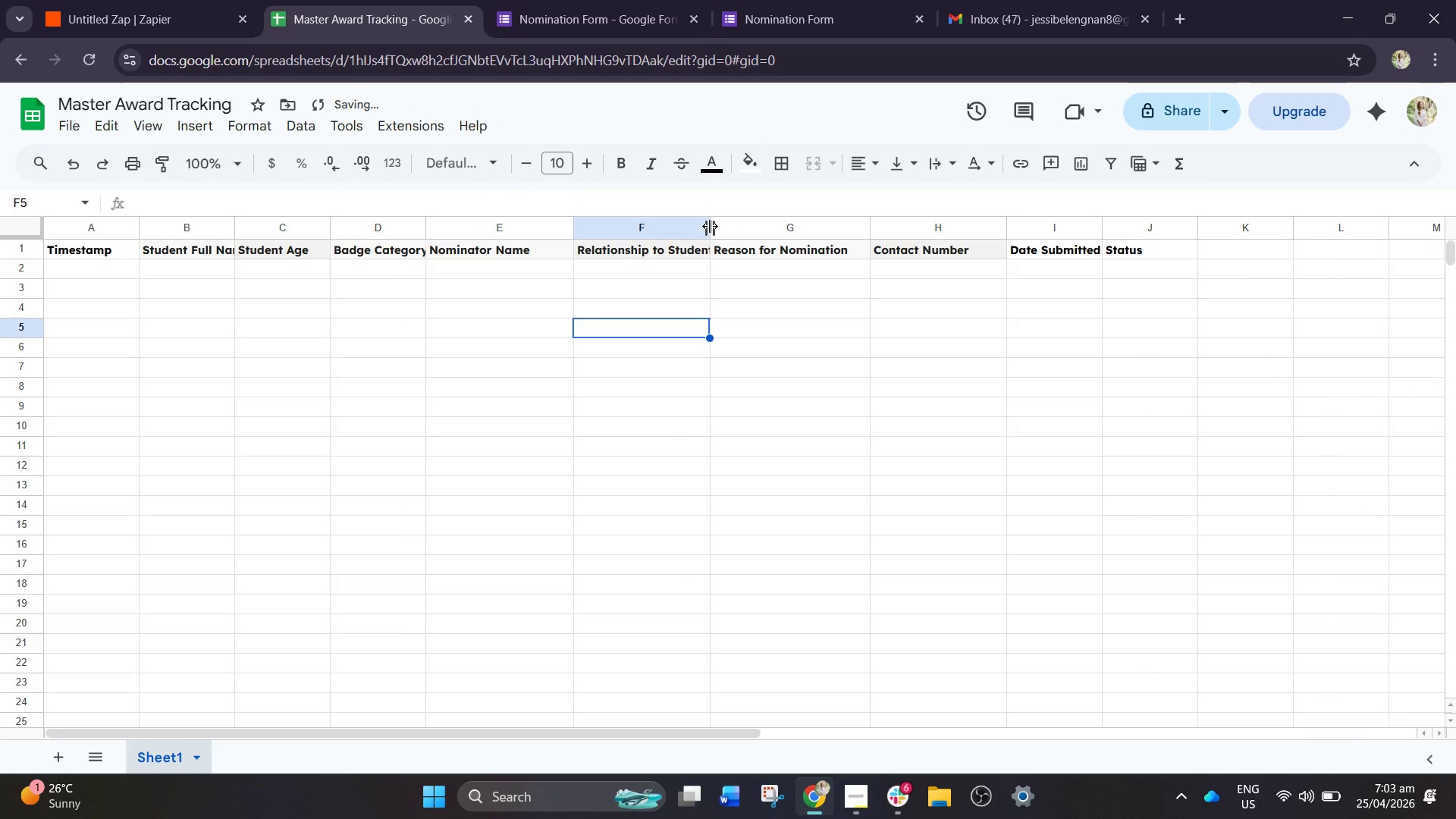 
left_click_drag(start_coordinate=[711, 225], to_coordinate=[730, 225])
 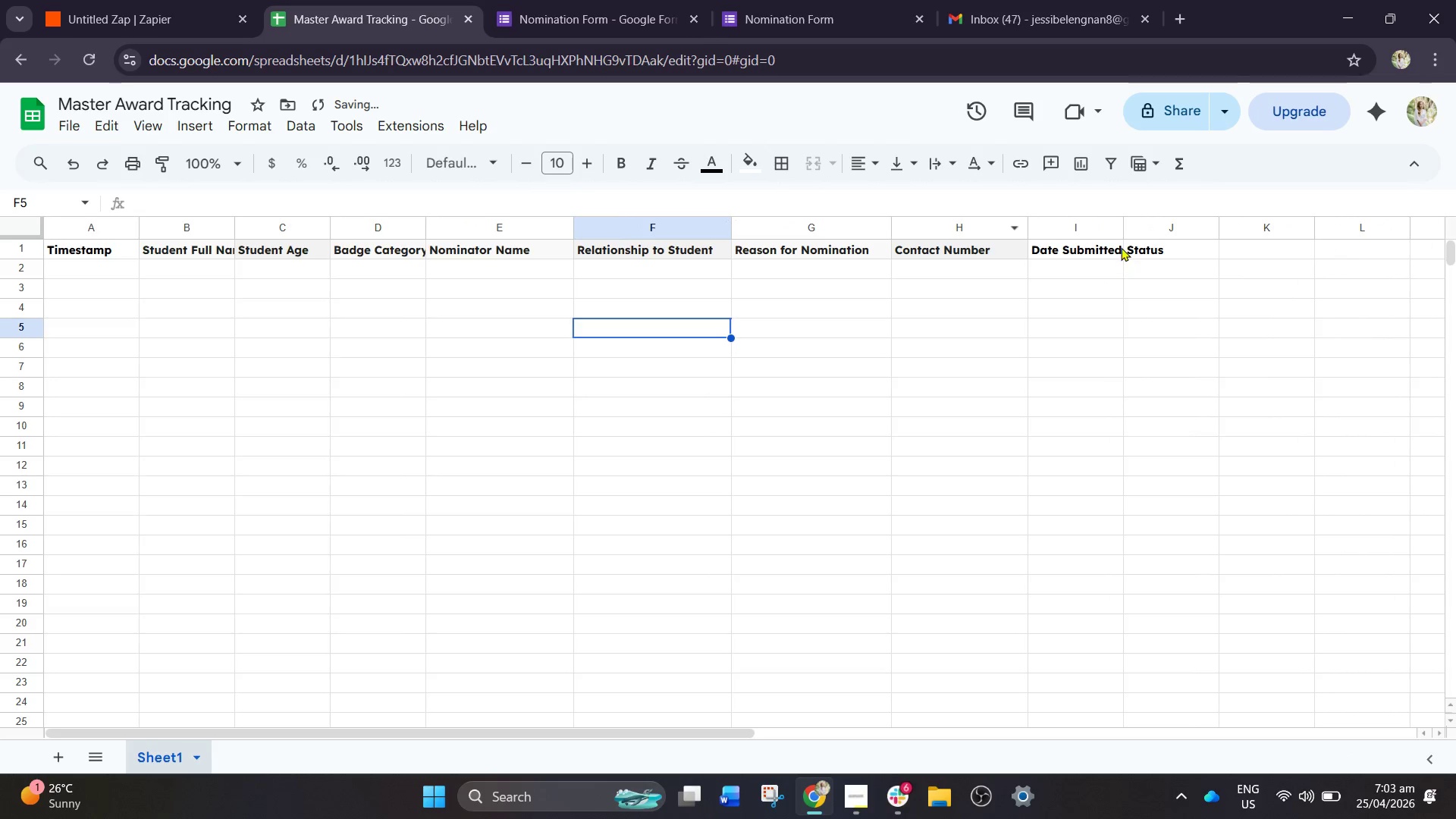 
left_click_drag(start_coordinate=[1124, 231], to_coordinate=[1169, 229])
 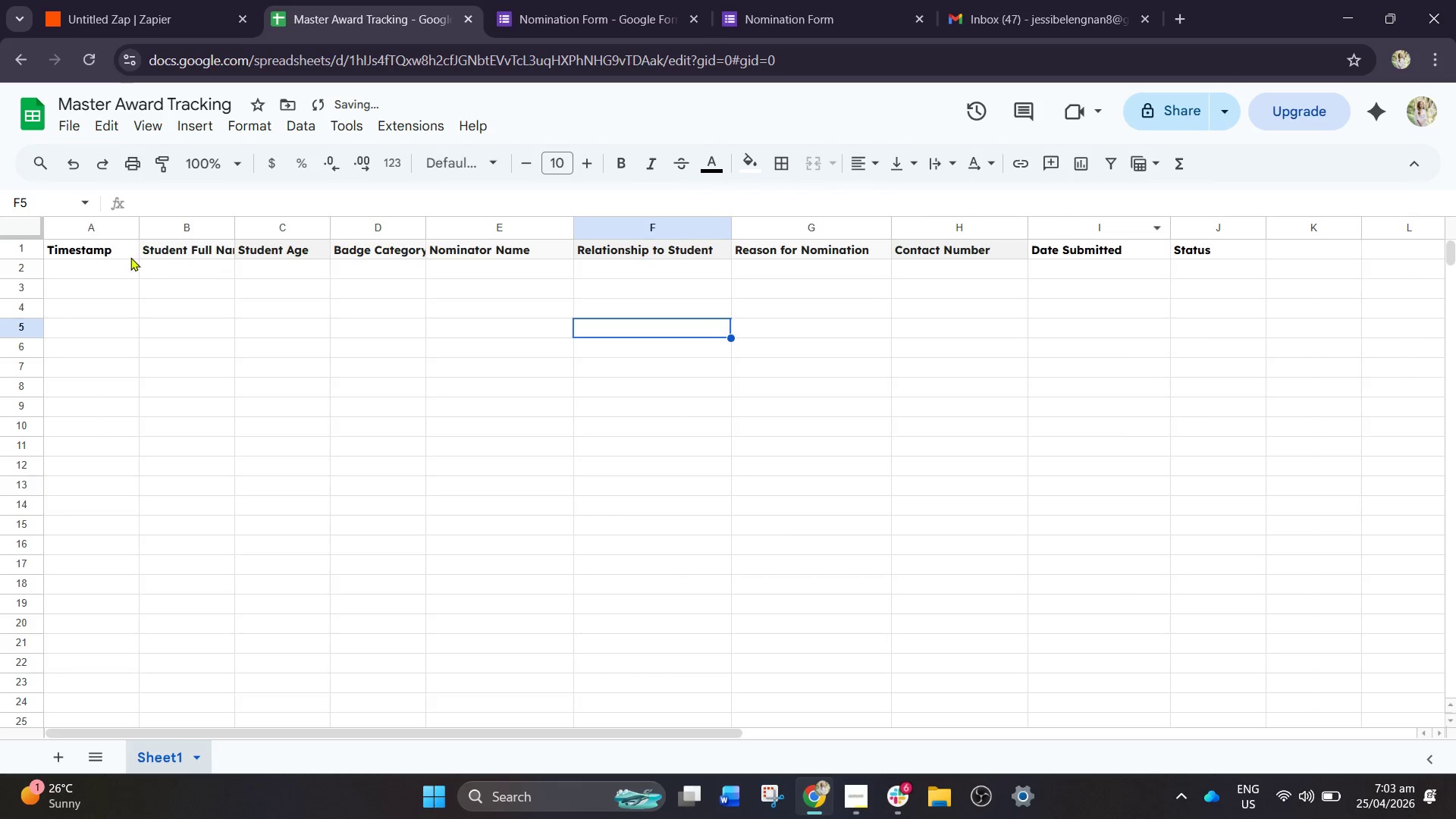 
left_click([107, 252])
 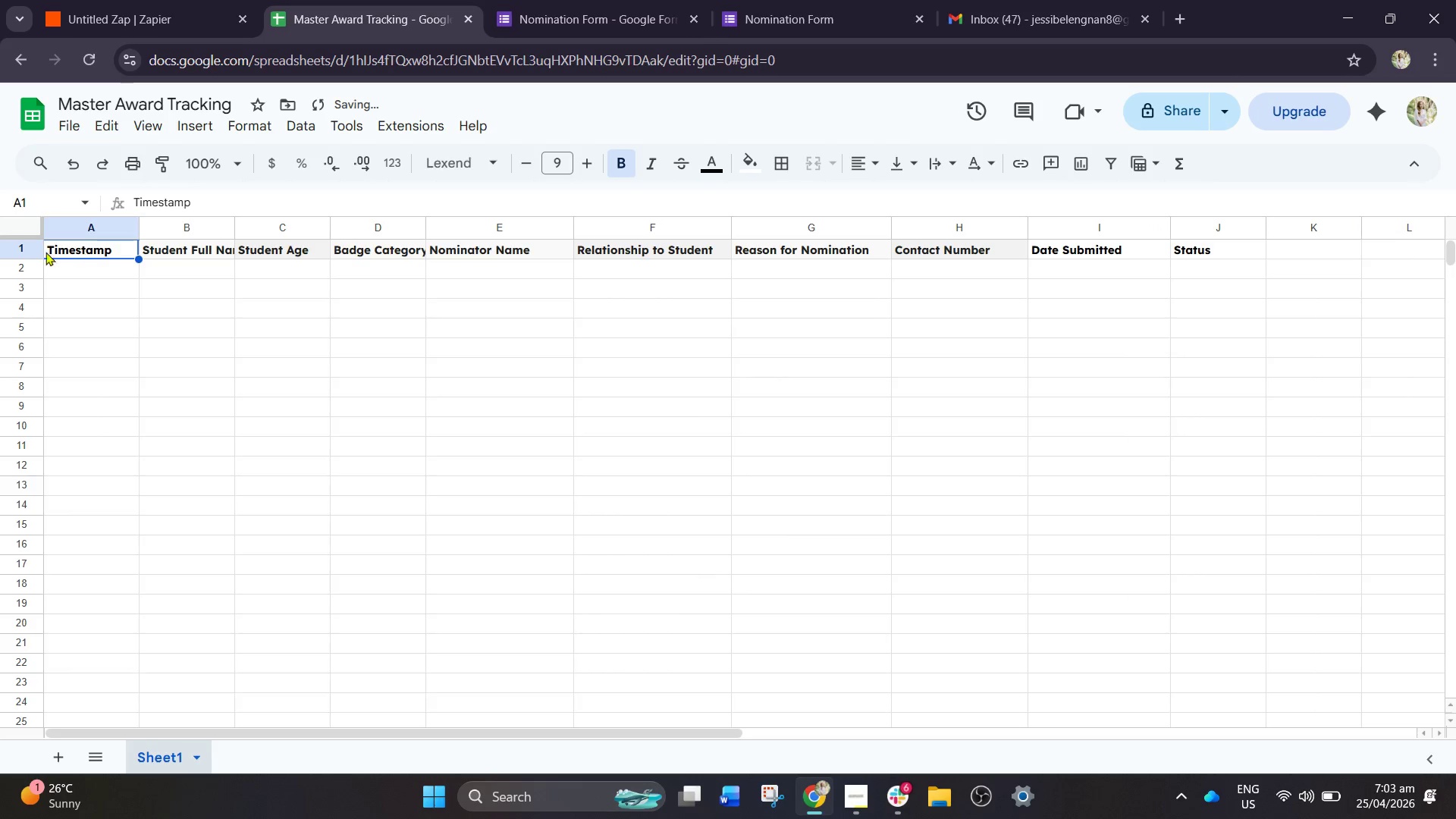 
left_click([17, 249])
 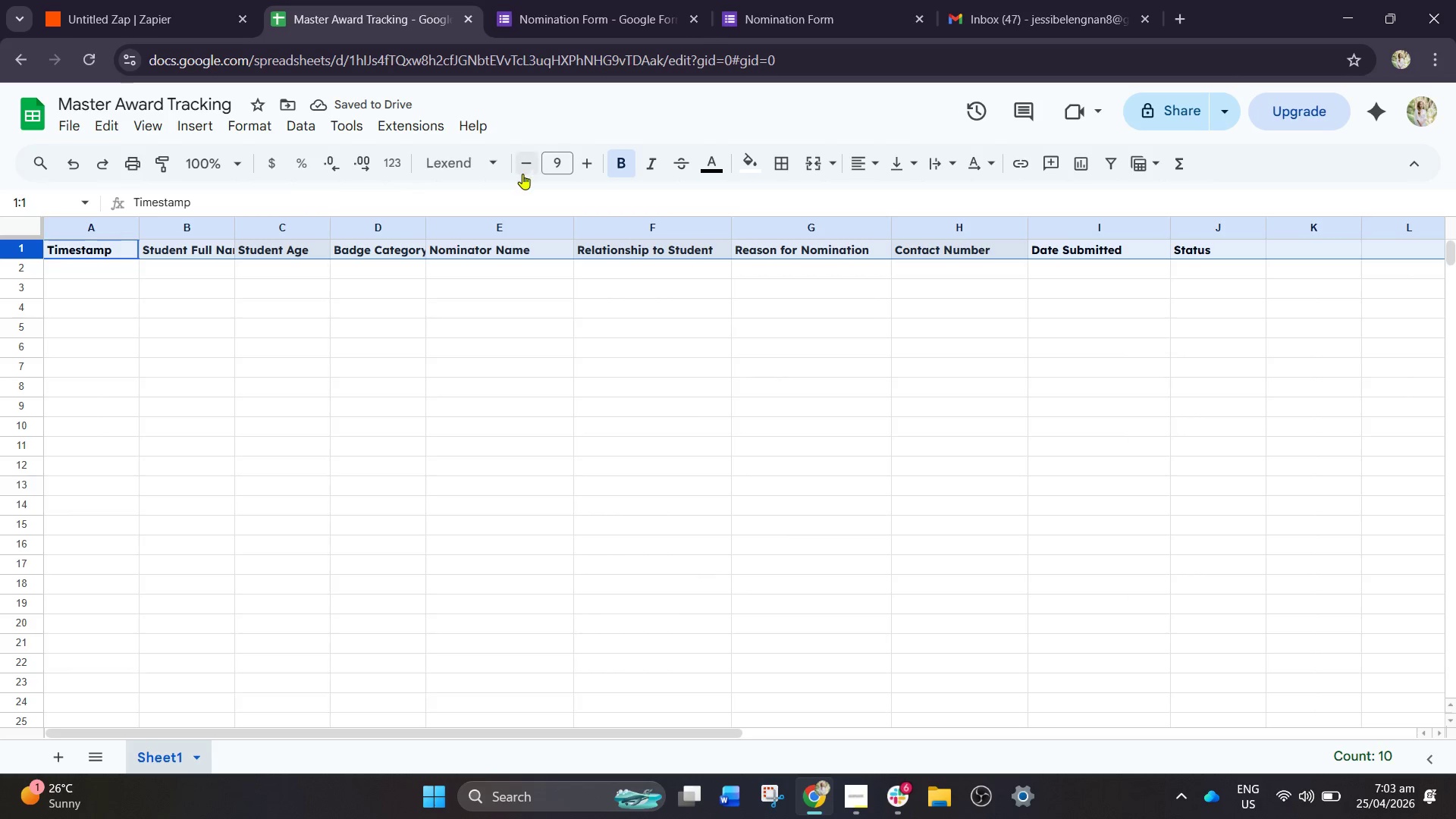 
left_click([485, 166])
 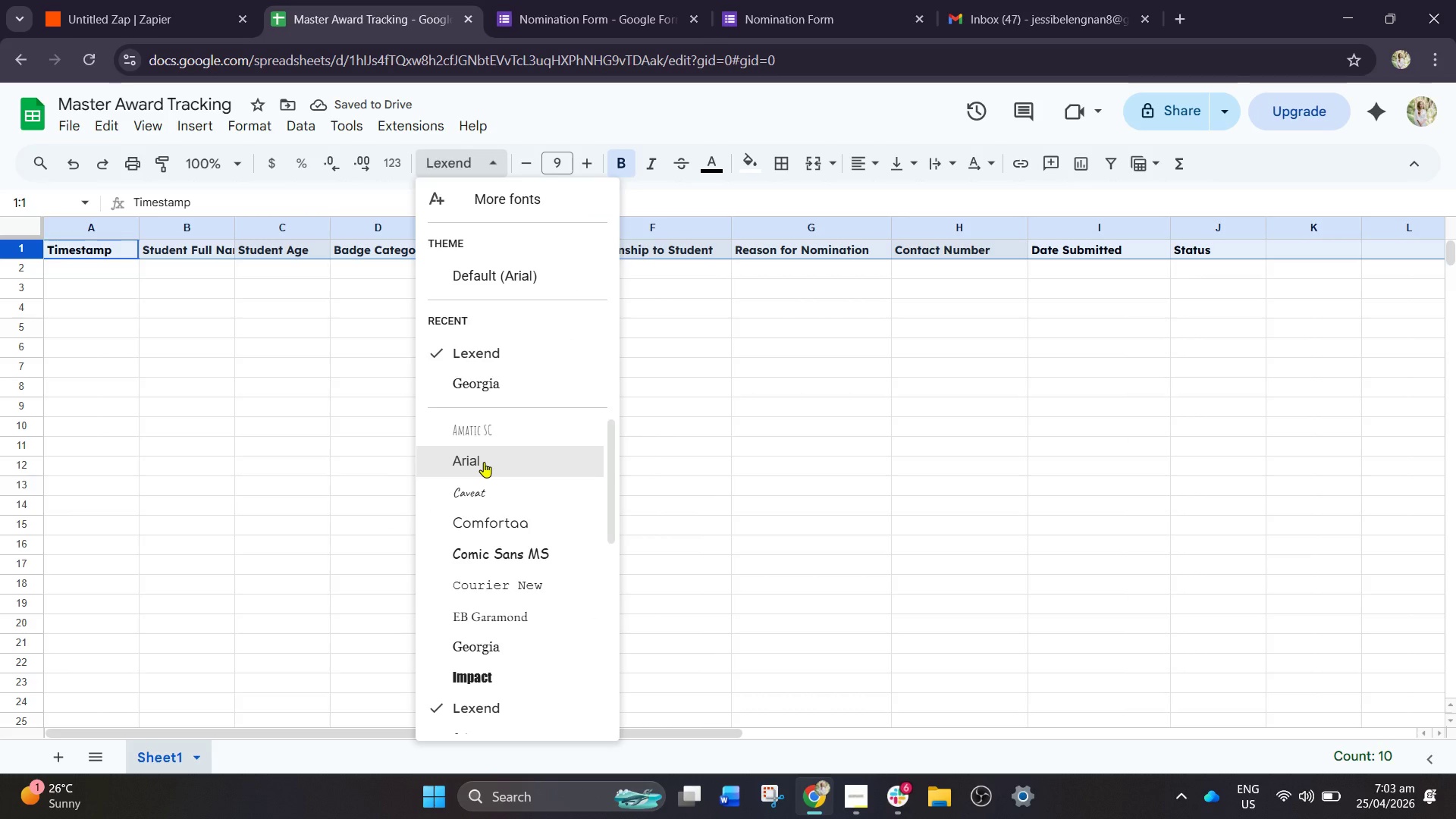 
left_click([484, 462])
 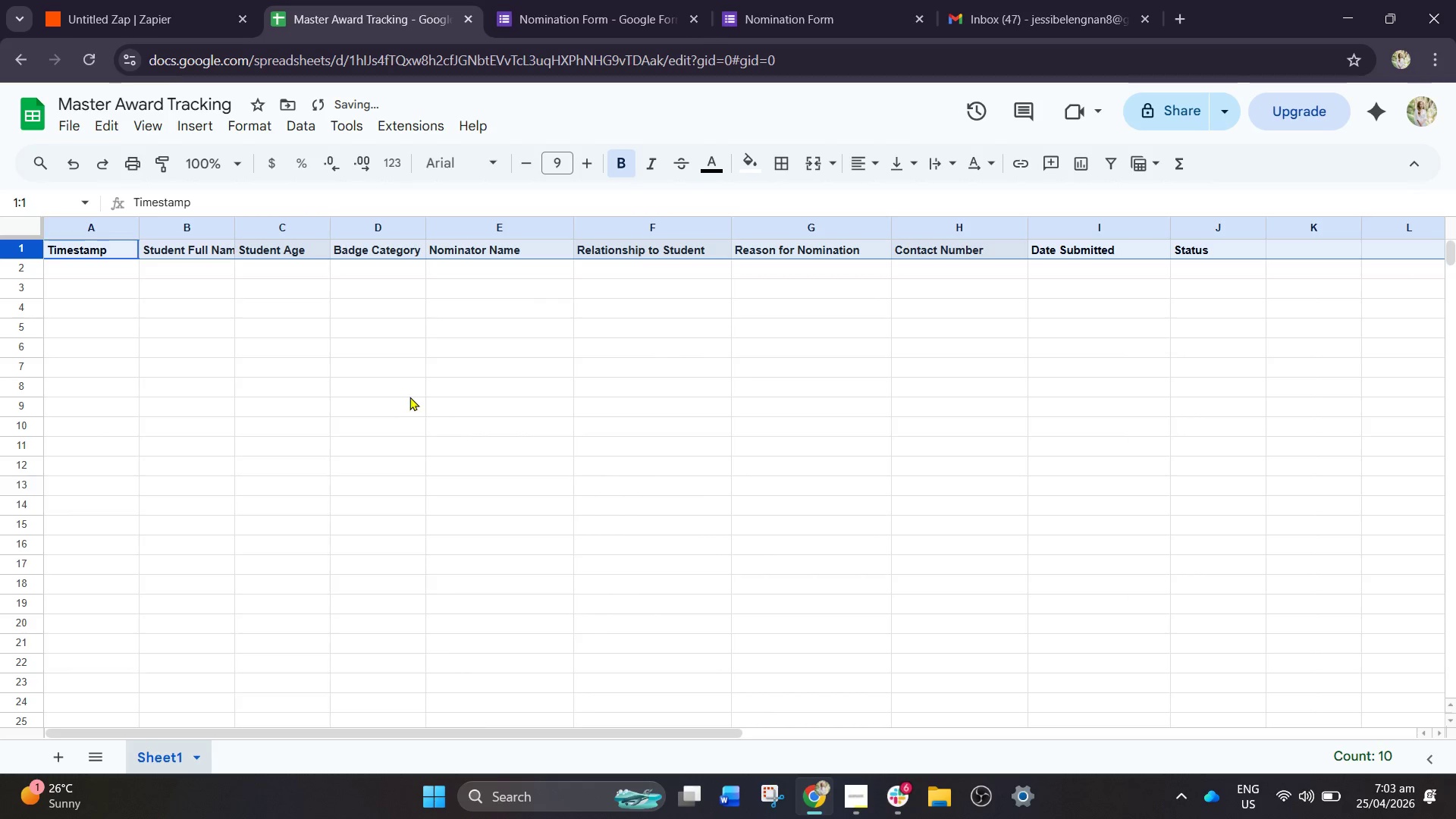 
left_click([382, 421])
 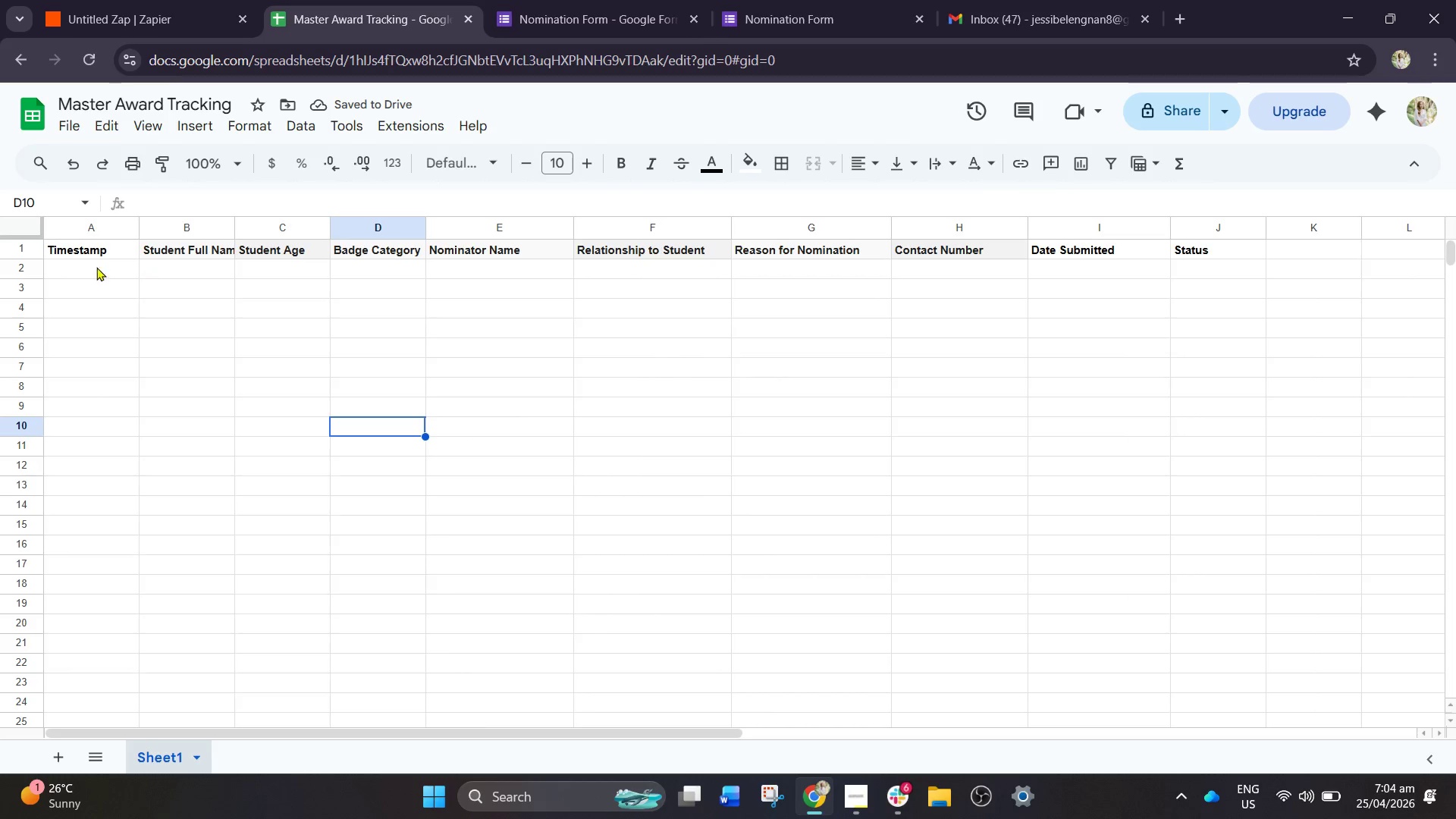 
left_click([4, 256])
 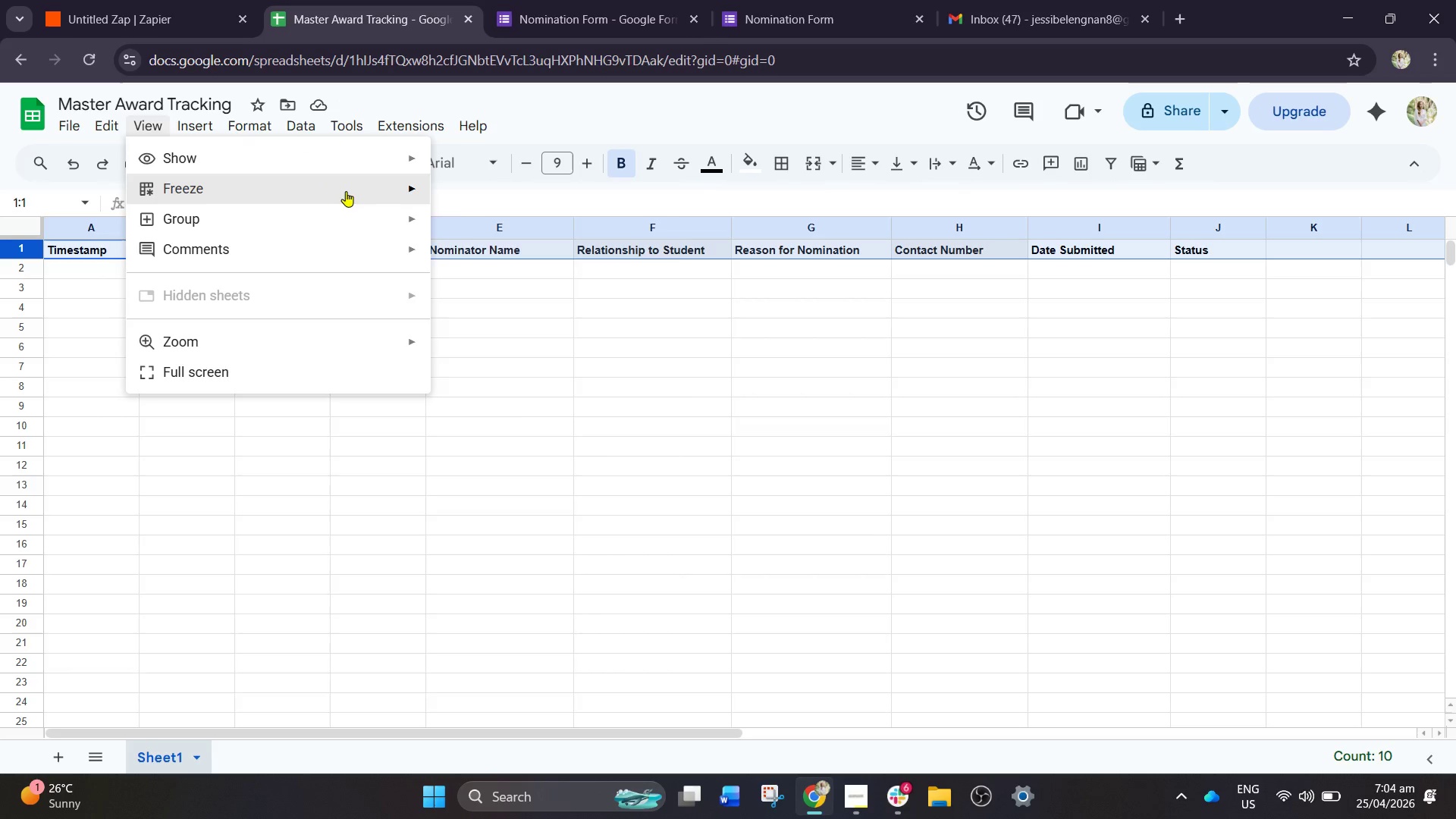 
left_click([490, 281])
 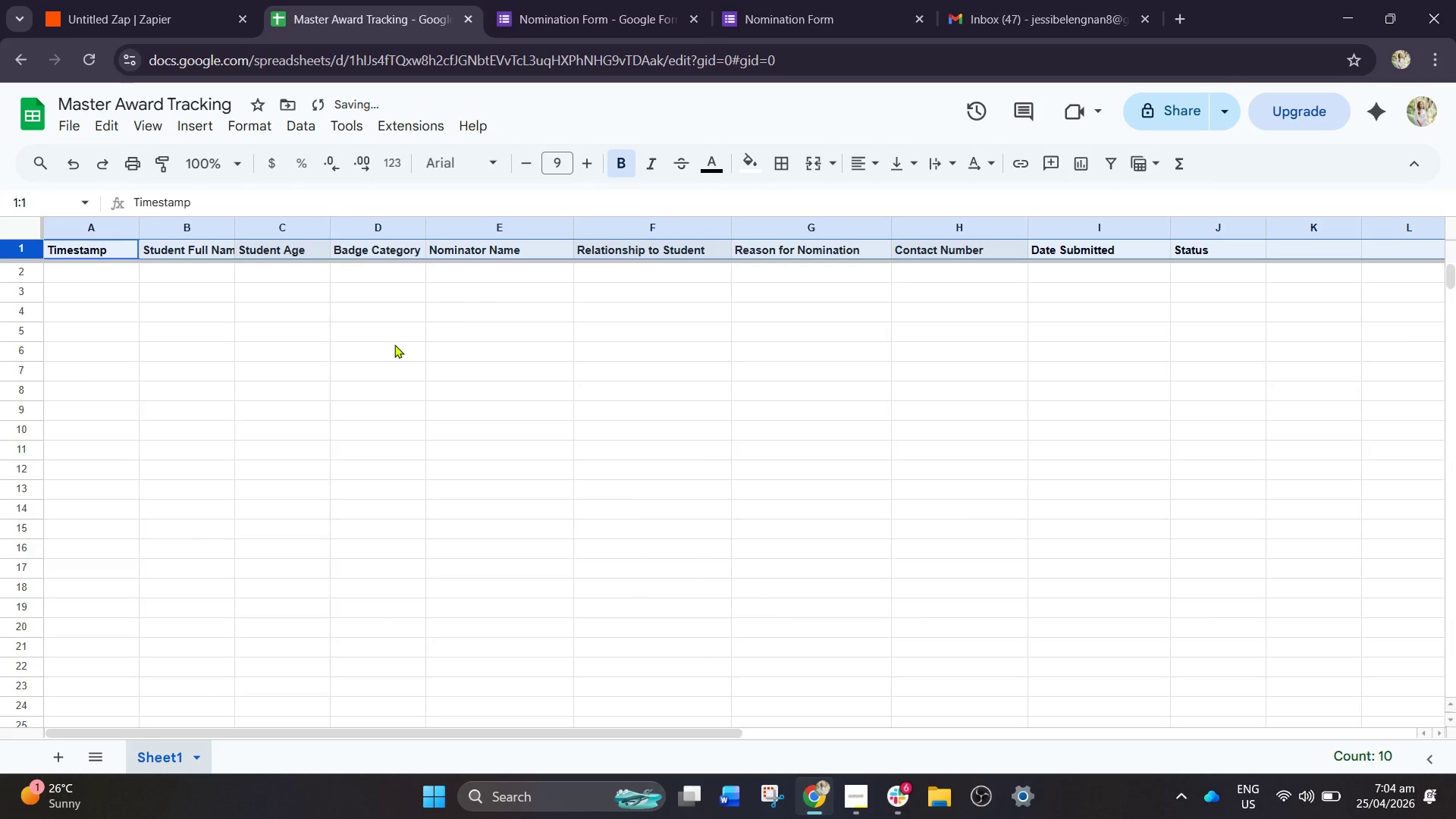 
left_click([372, 357])
 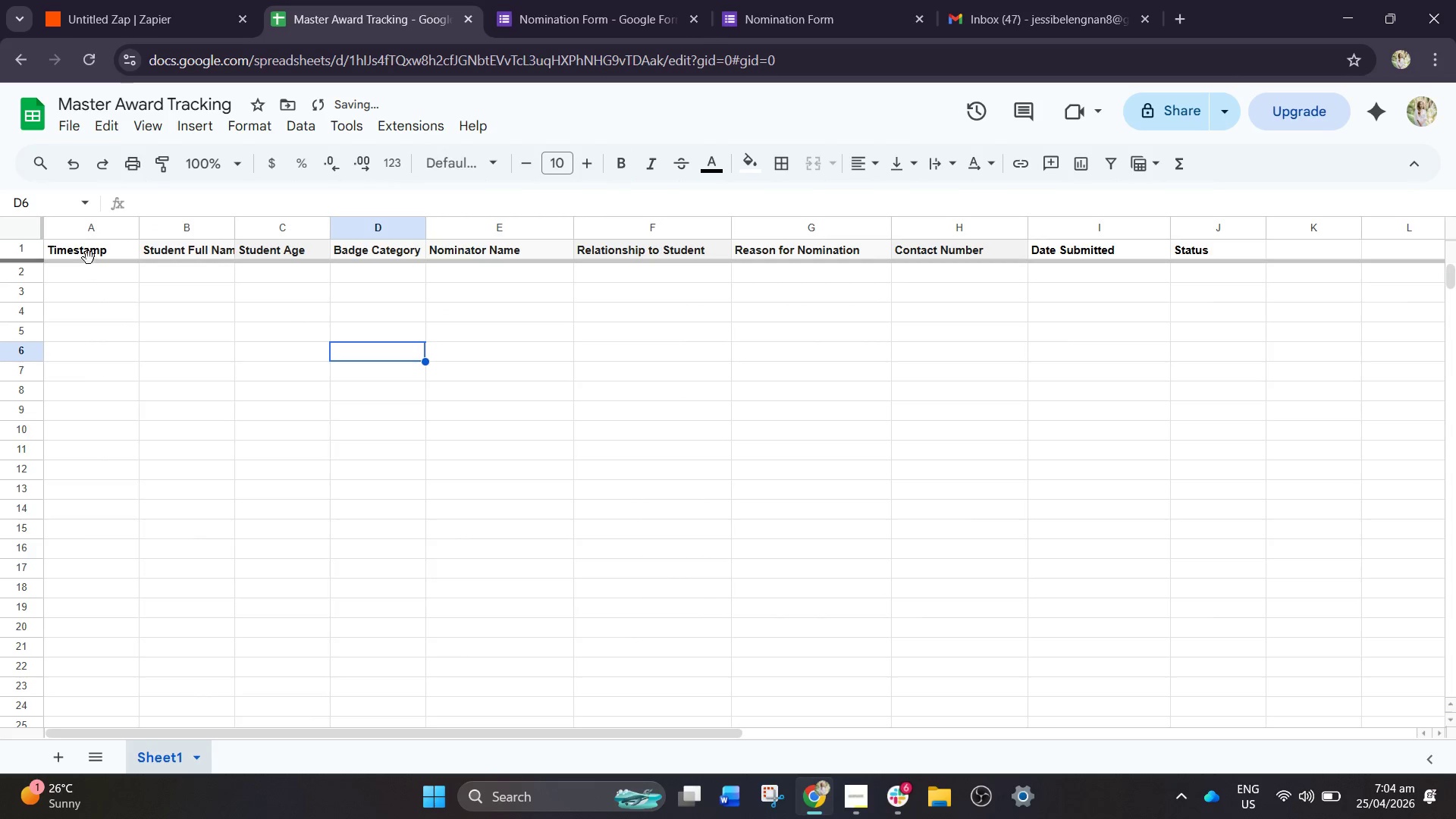 
left_click_drag(start_coordinate=[89, 255], to_coordinate=[1210, 250])
 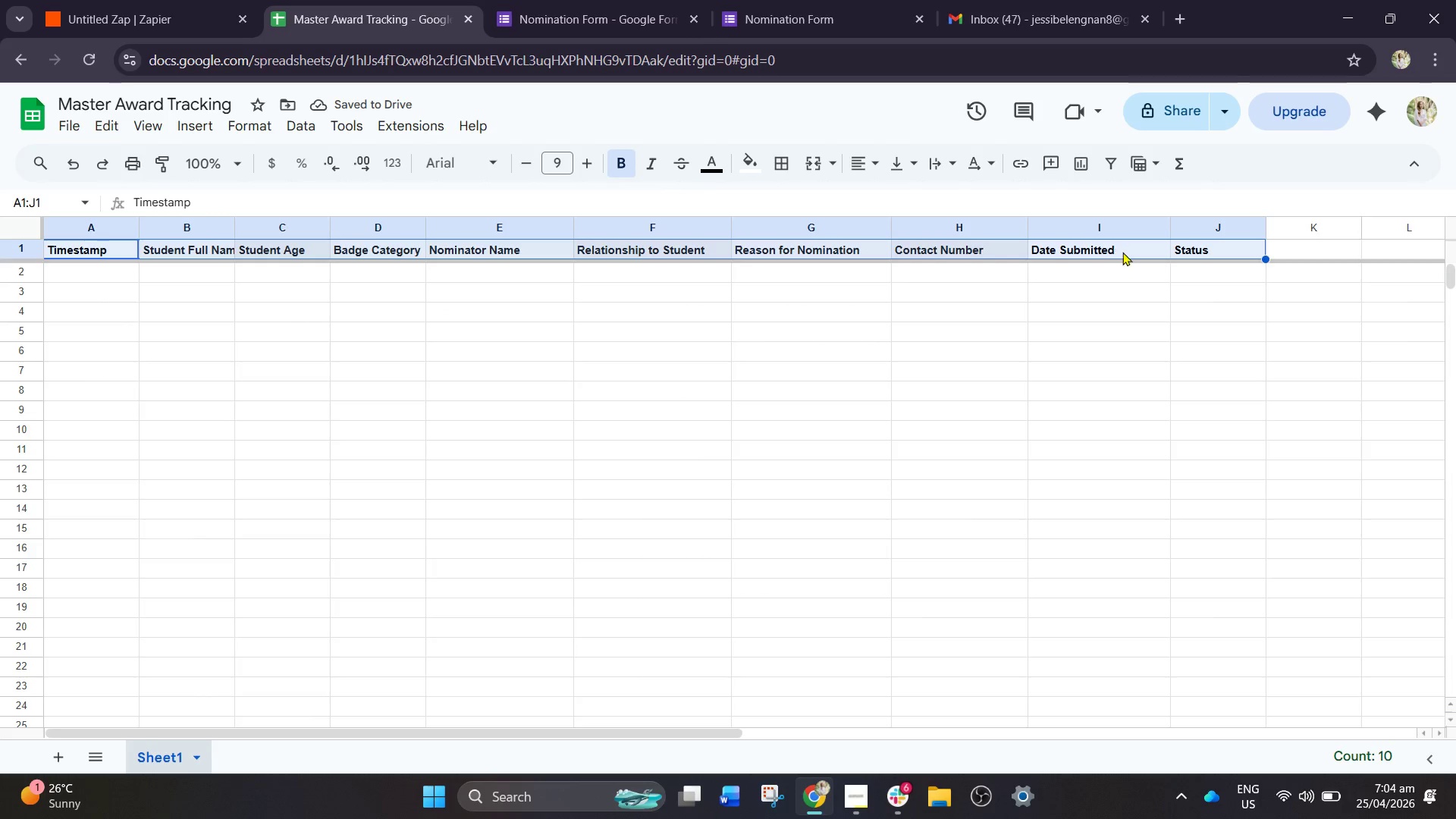 
right_click([1131, 240])
 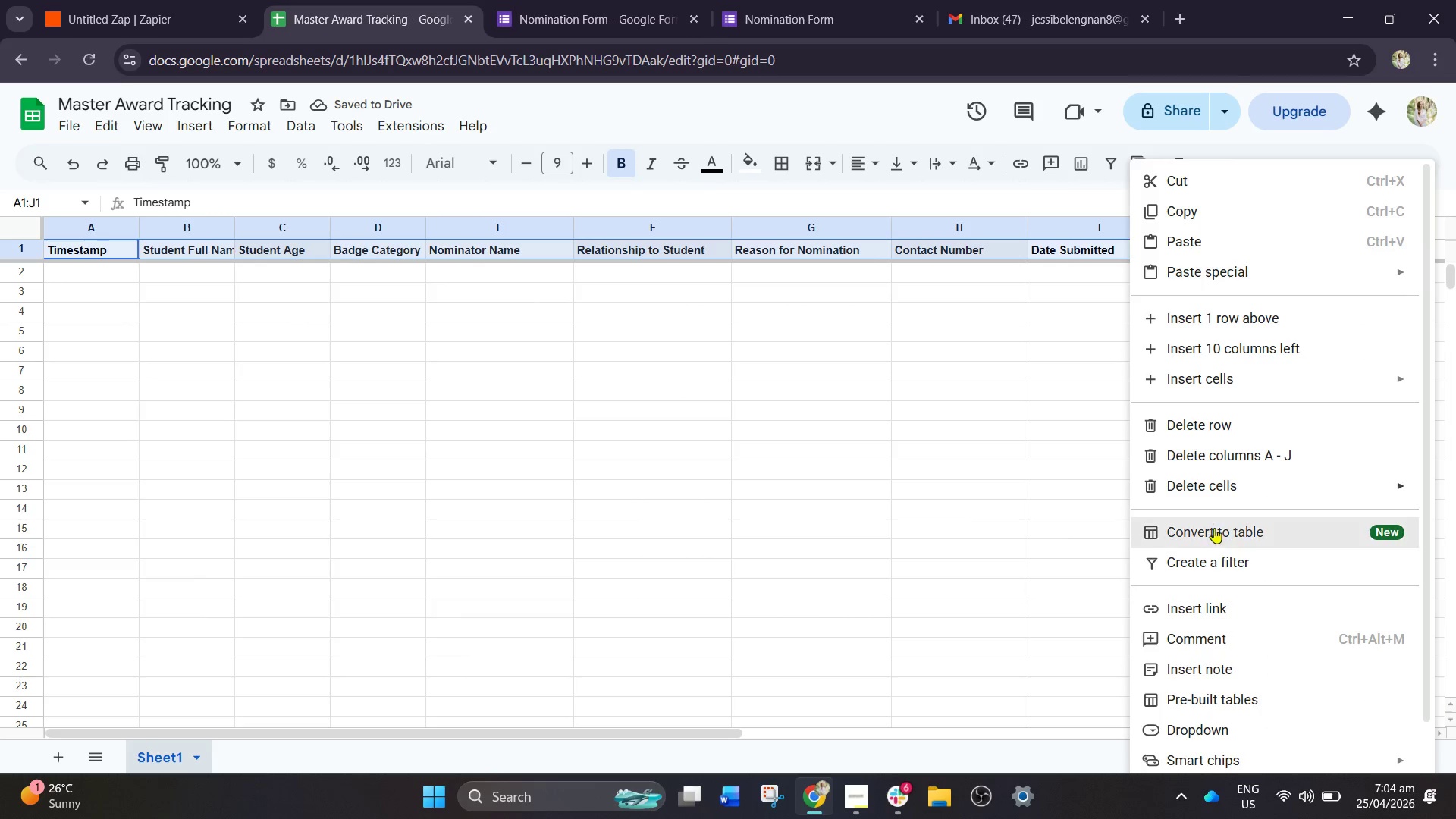 
left_click([1216, 531])
 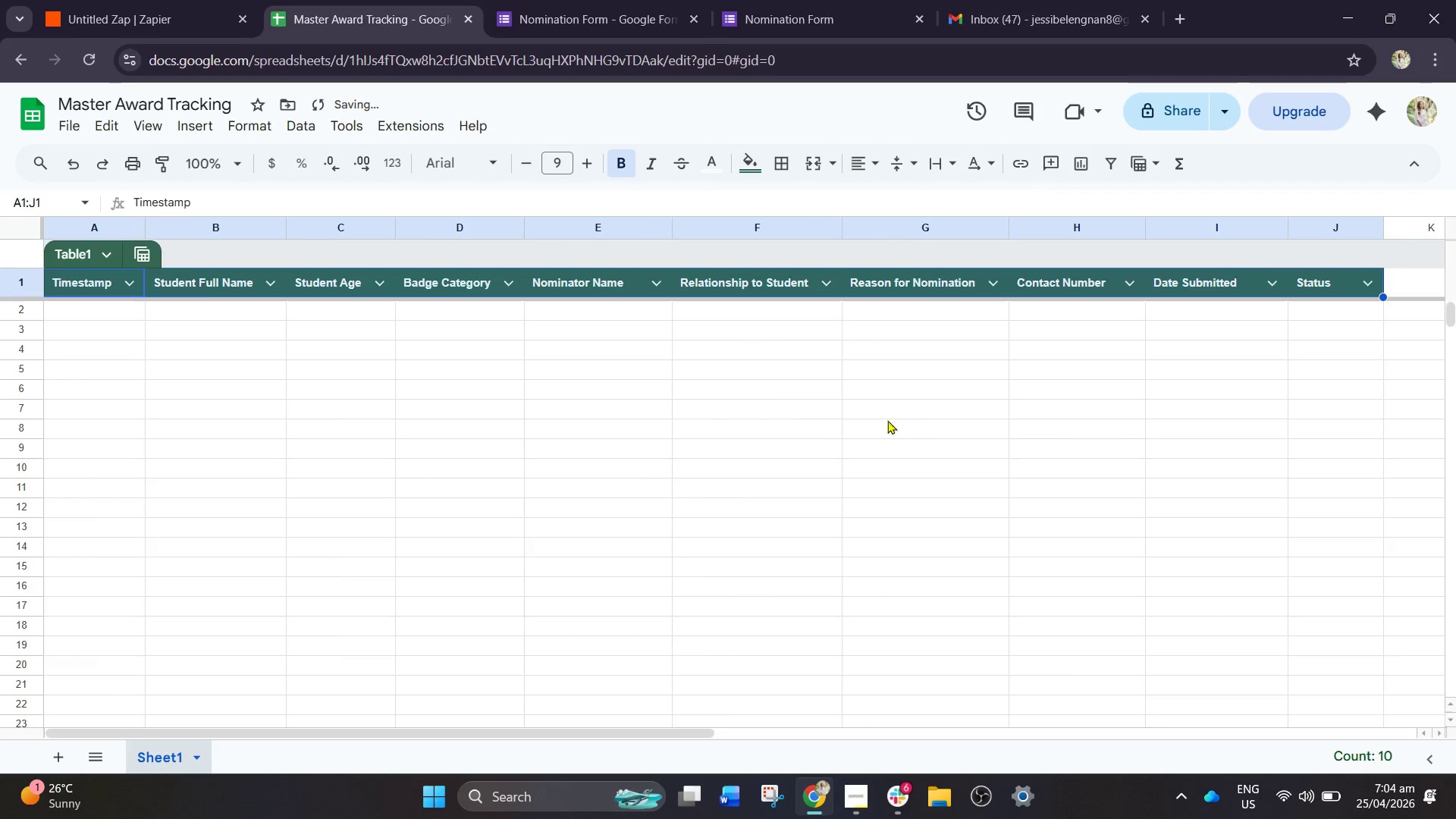 
left_click([785, 419])
 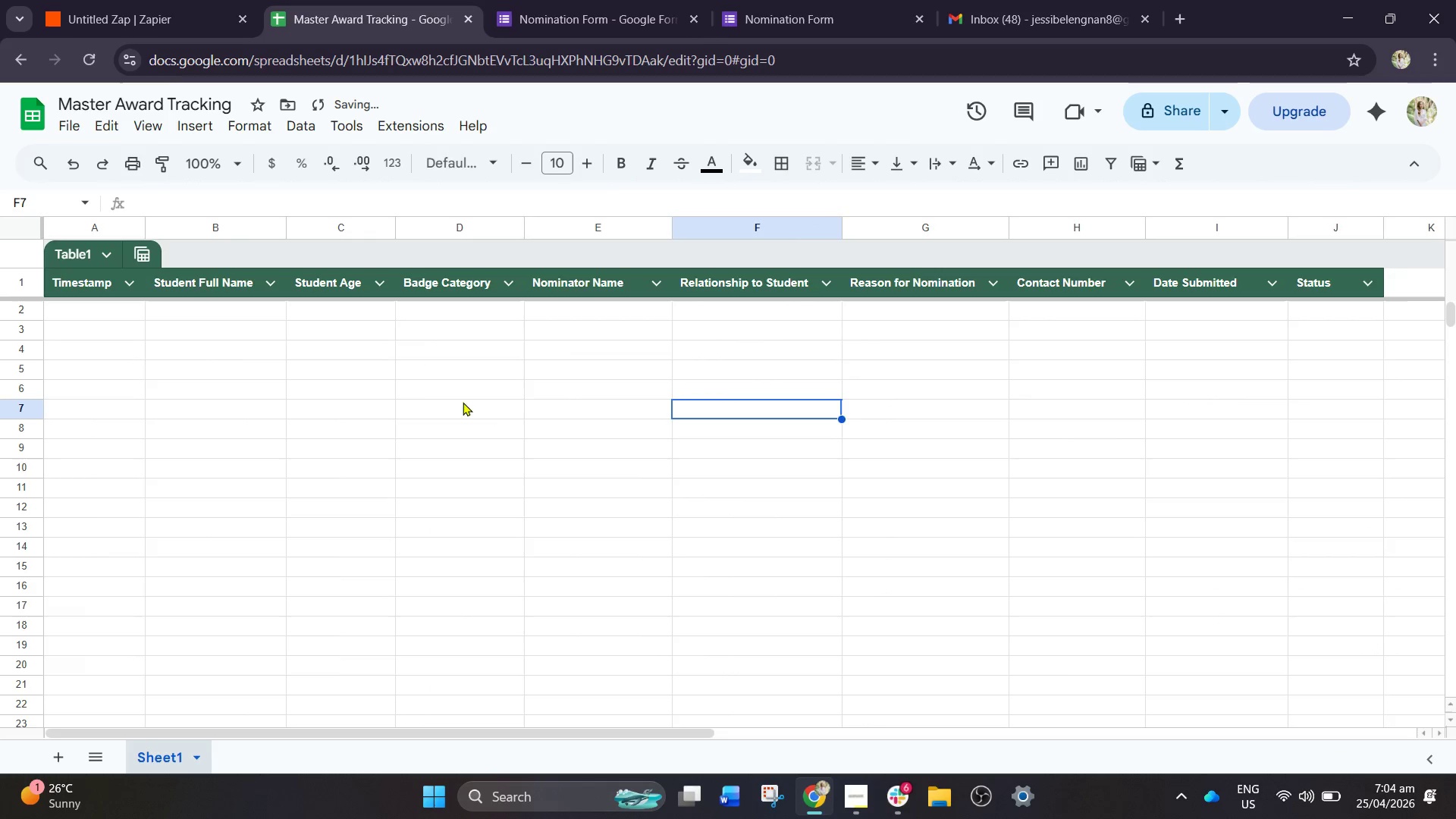 
left_click([303, 386])
 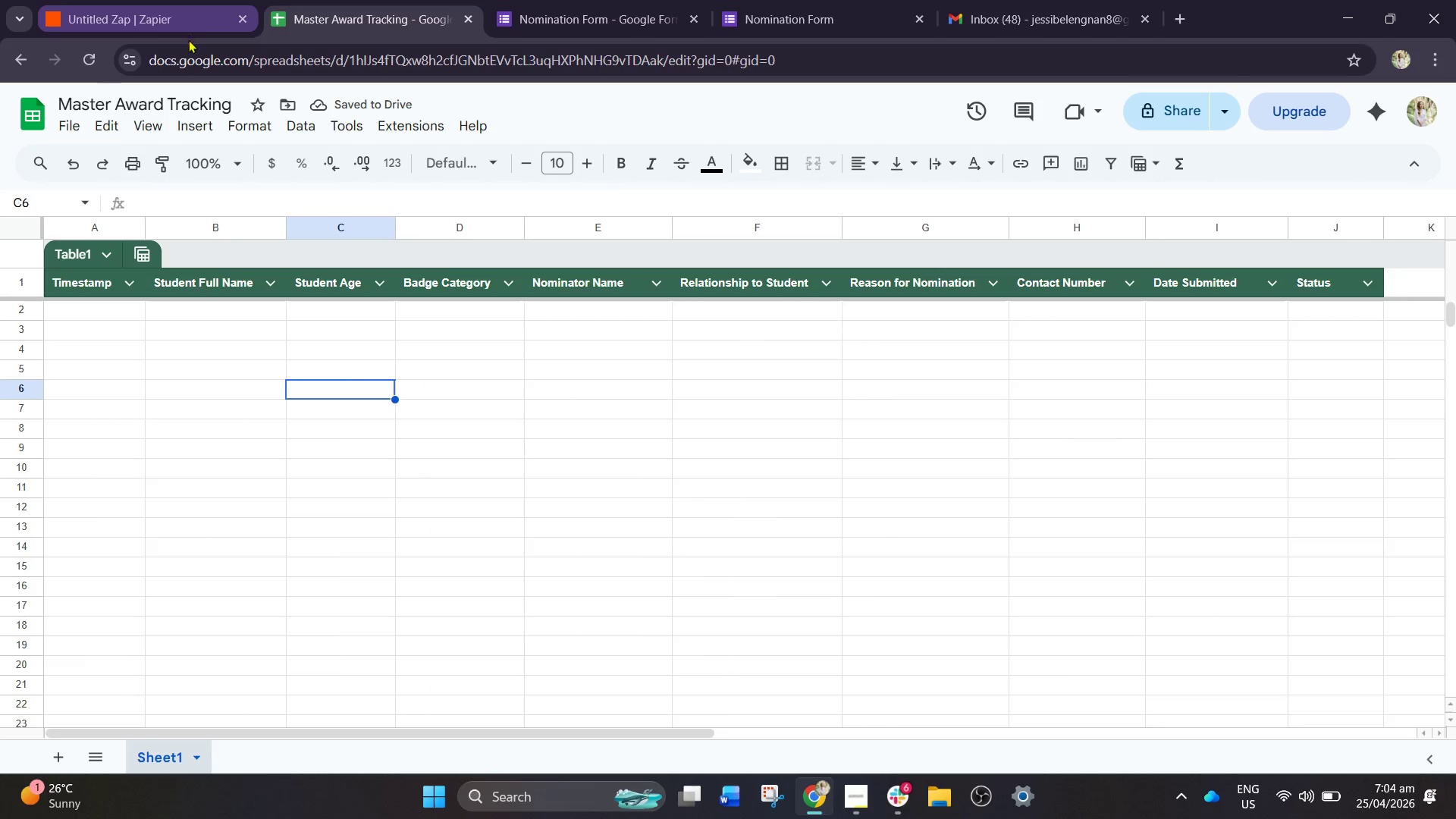 
left_click([159, 0])
 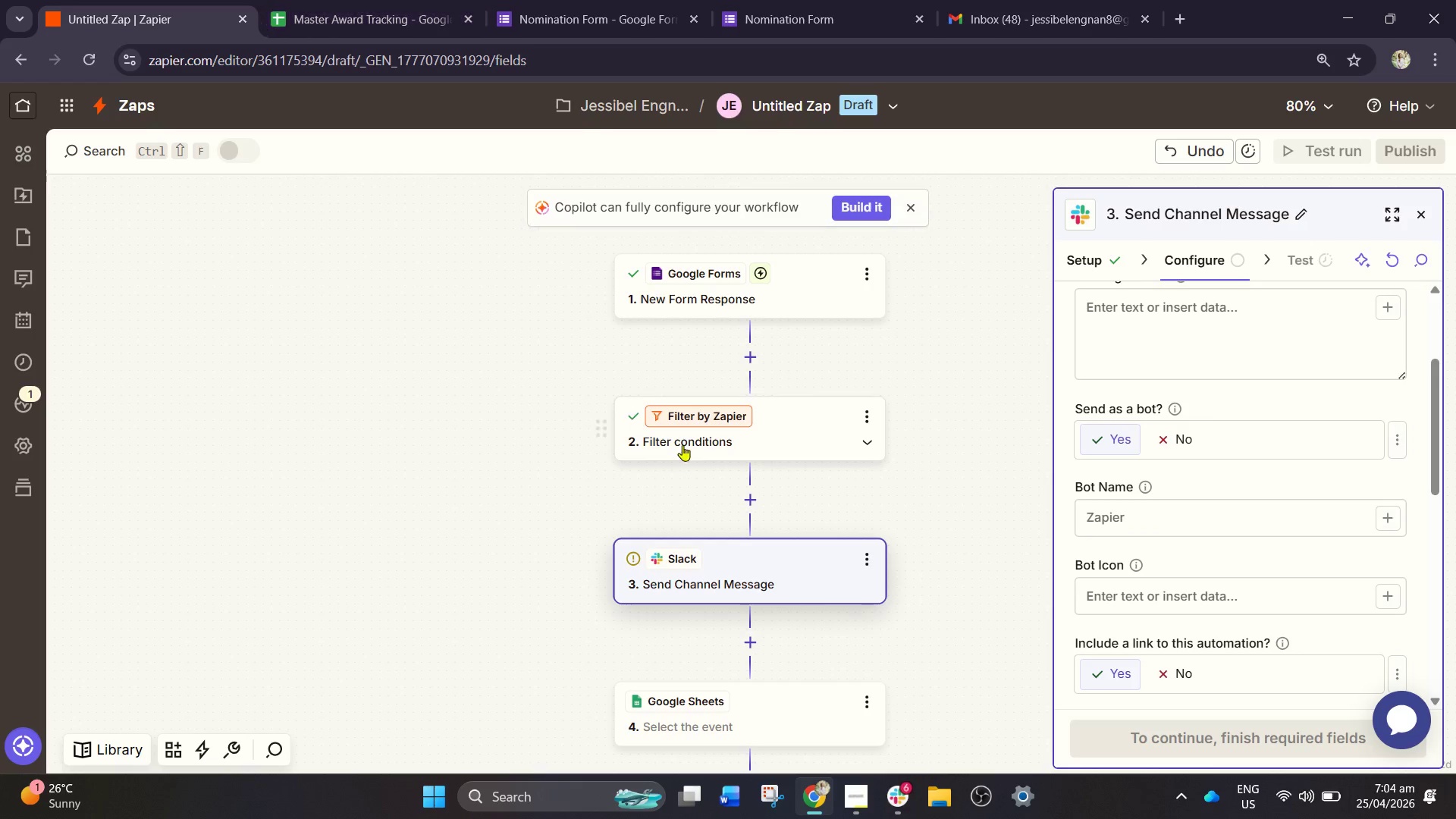 
scroll: coordinate [752, 507], scroll_direction: down, amount: 1.0
 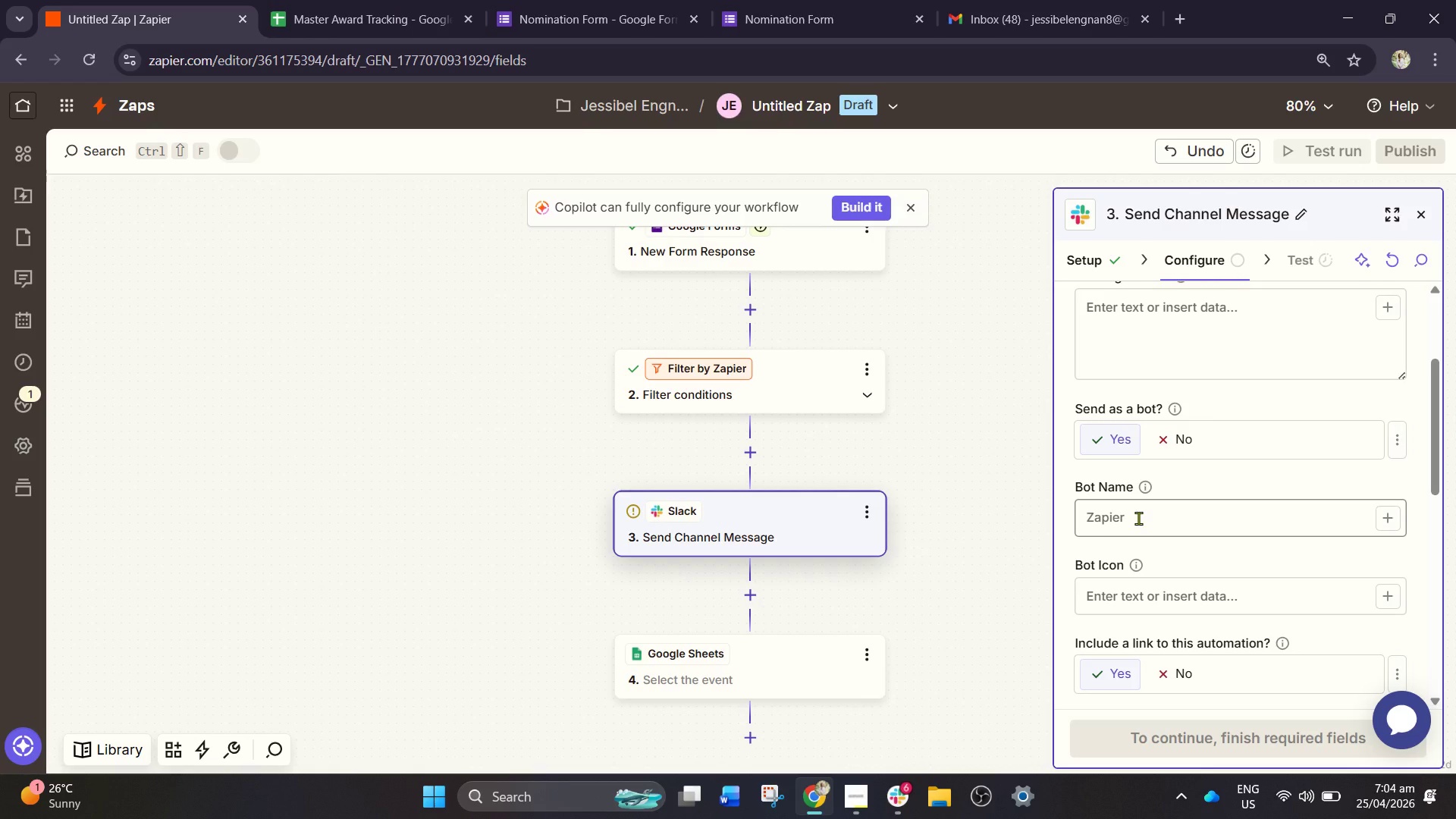 
wait(12.44)
 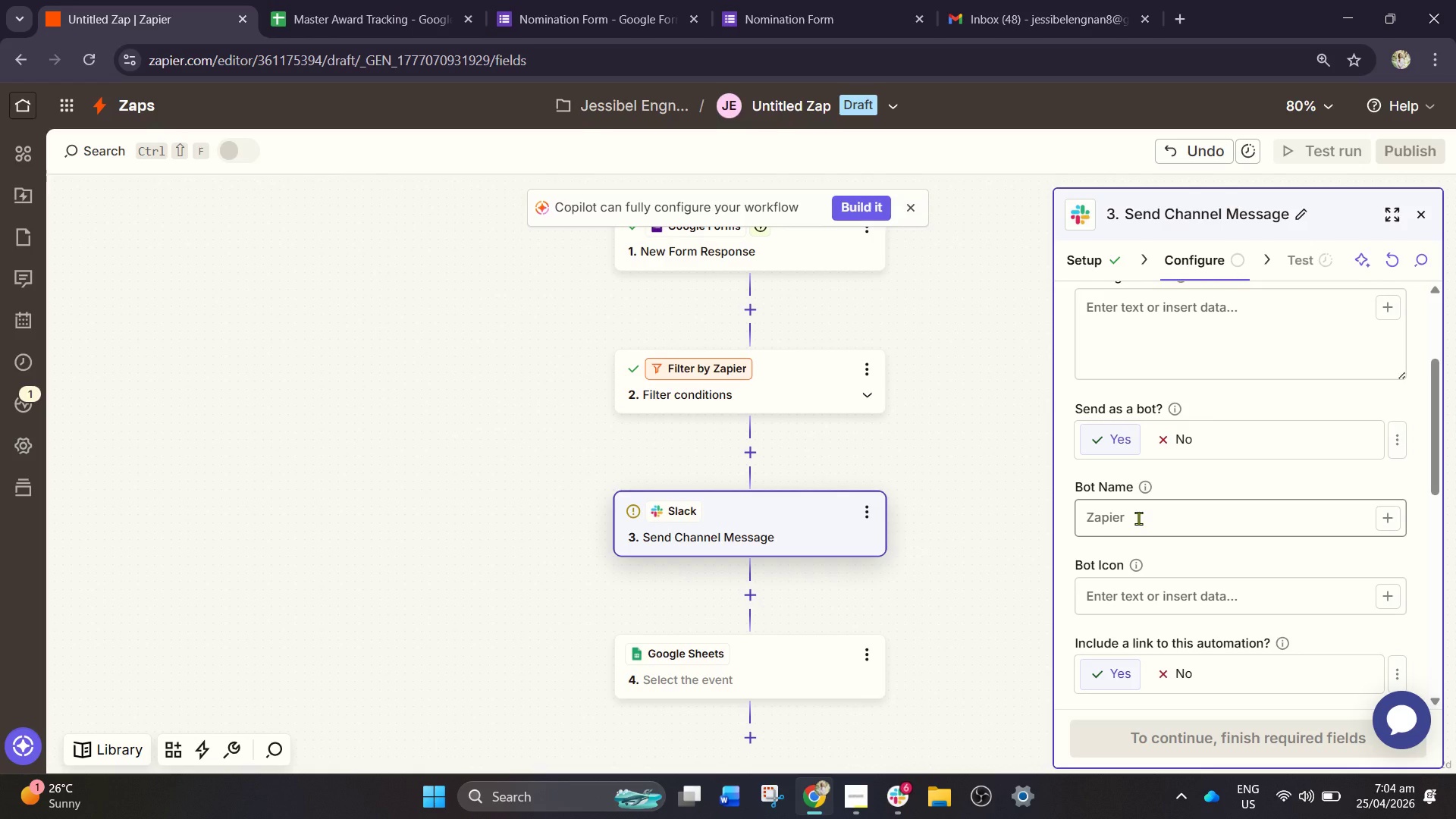 
scroll: coordinate [1047, 522], scroll_direction: down, amount: 1.0
 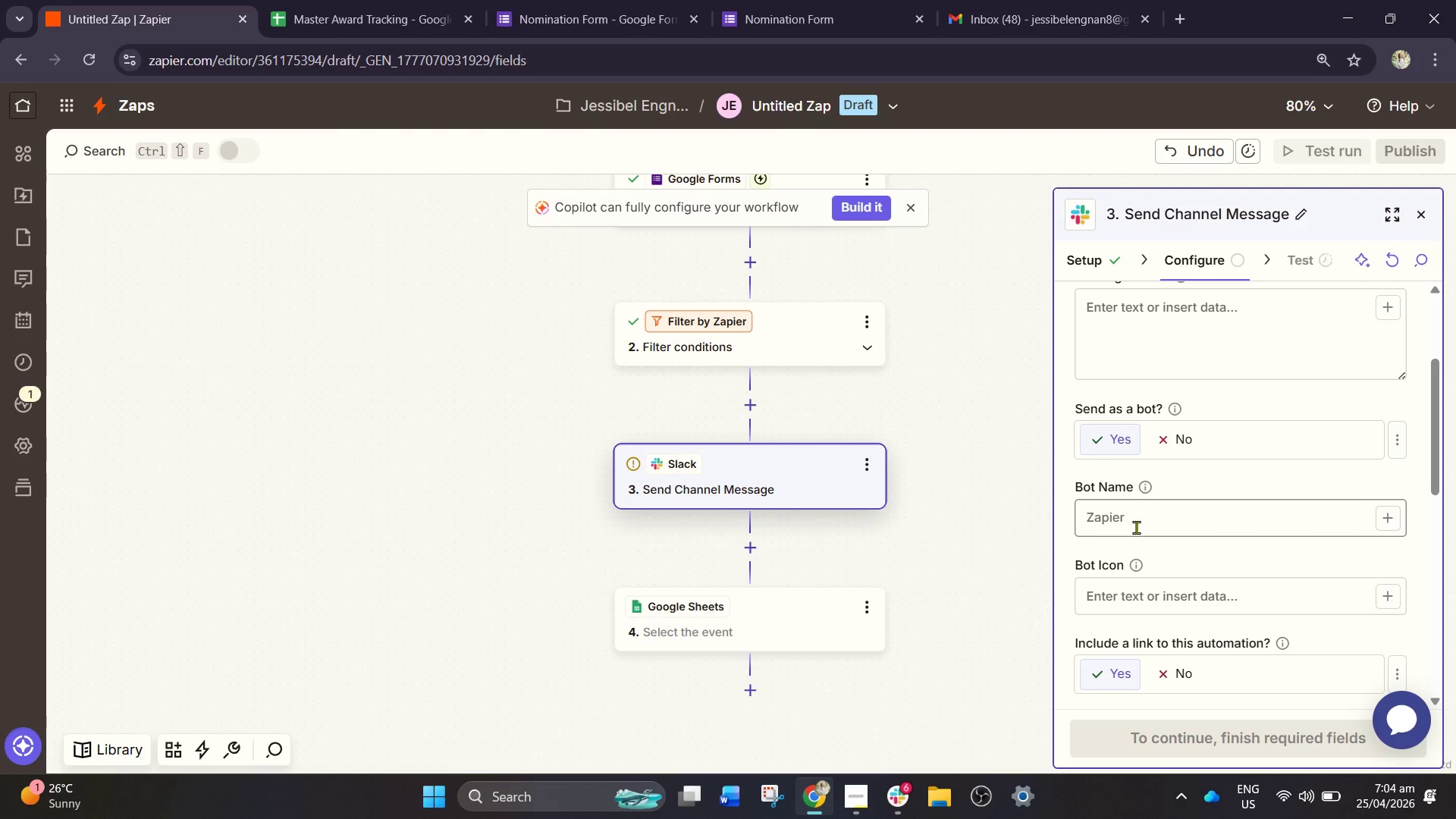 
left_click([1136, 527])
 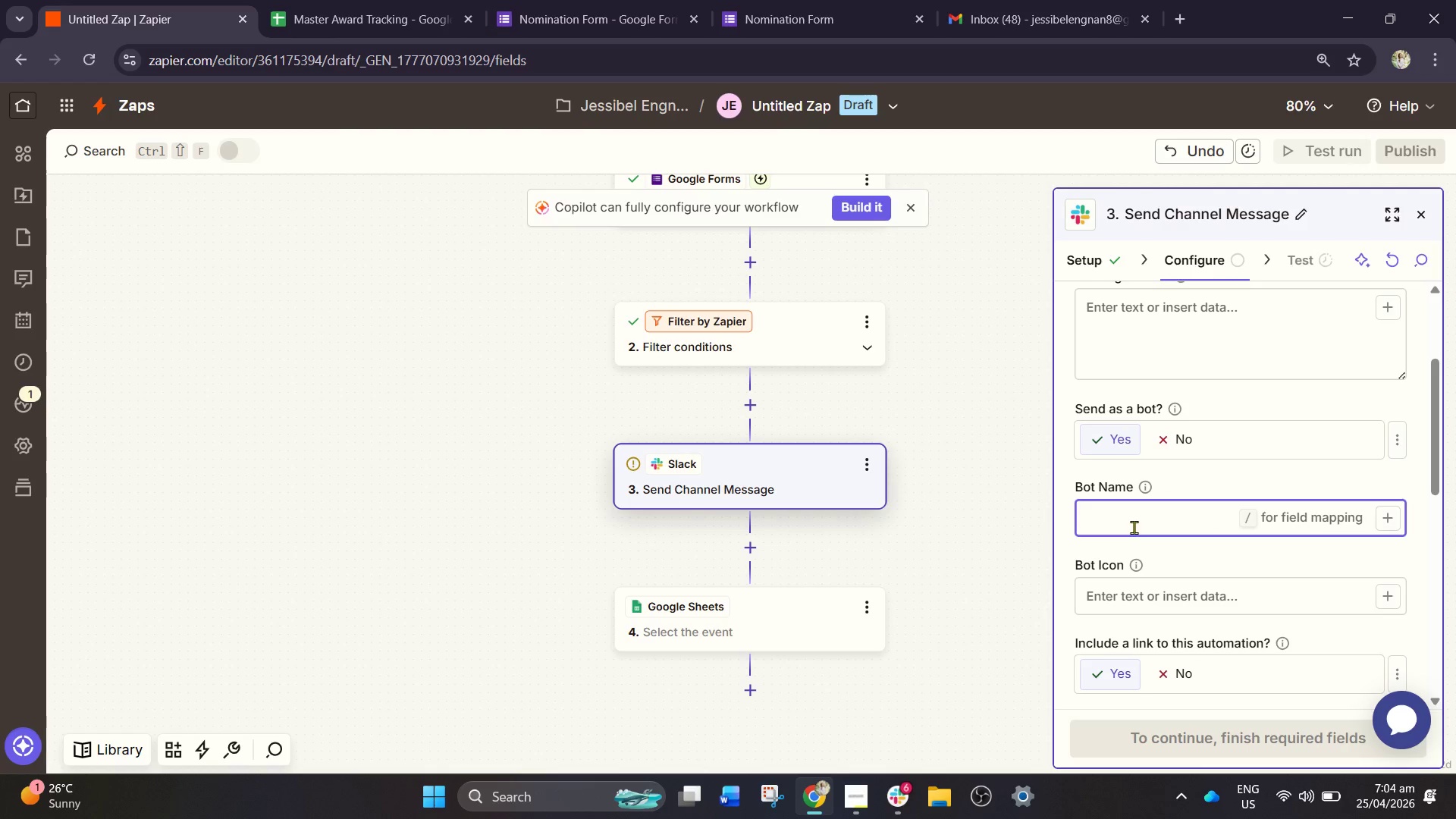 
type(Shaw)
key(Backspace)
type(dow Steo )
key(Backspace)
key(Backspace)
type(p Meirt )
key(Backspace)
key(Backspace)
key(Backspace)
key(Backspace)
type(rit Bit)
key(Backspace)
key(Backspace)
type(ot)
 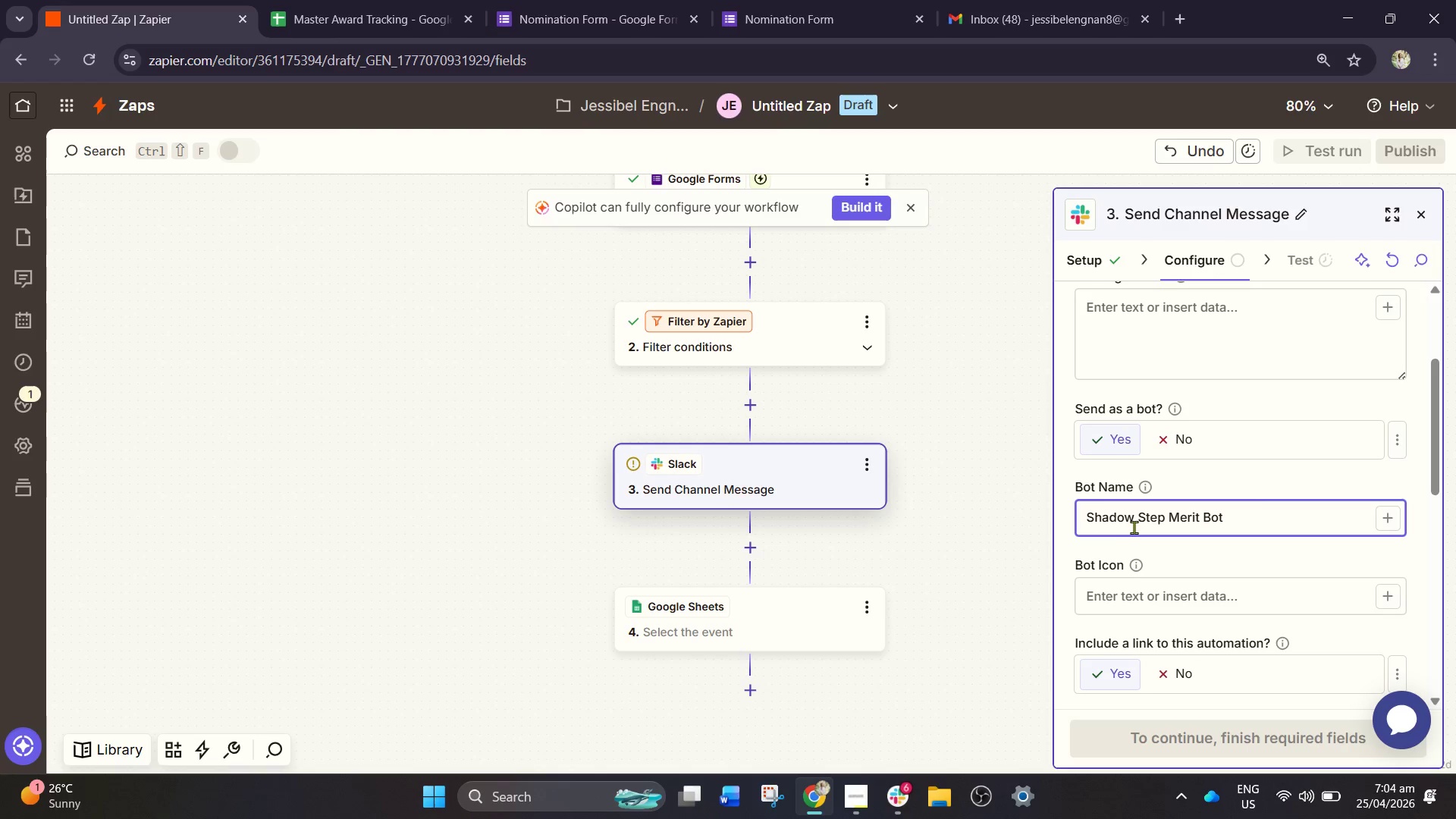 
scroll: coordinate [1144, 530], scroll_direction: none, amount: 0.0
 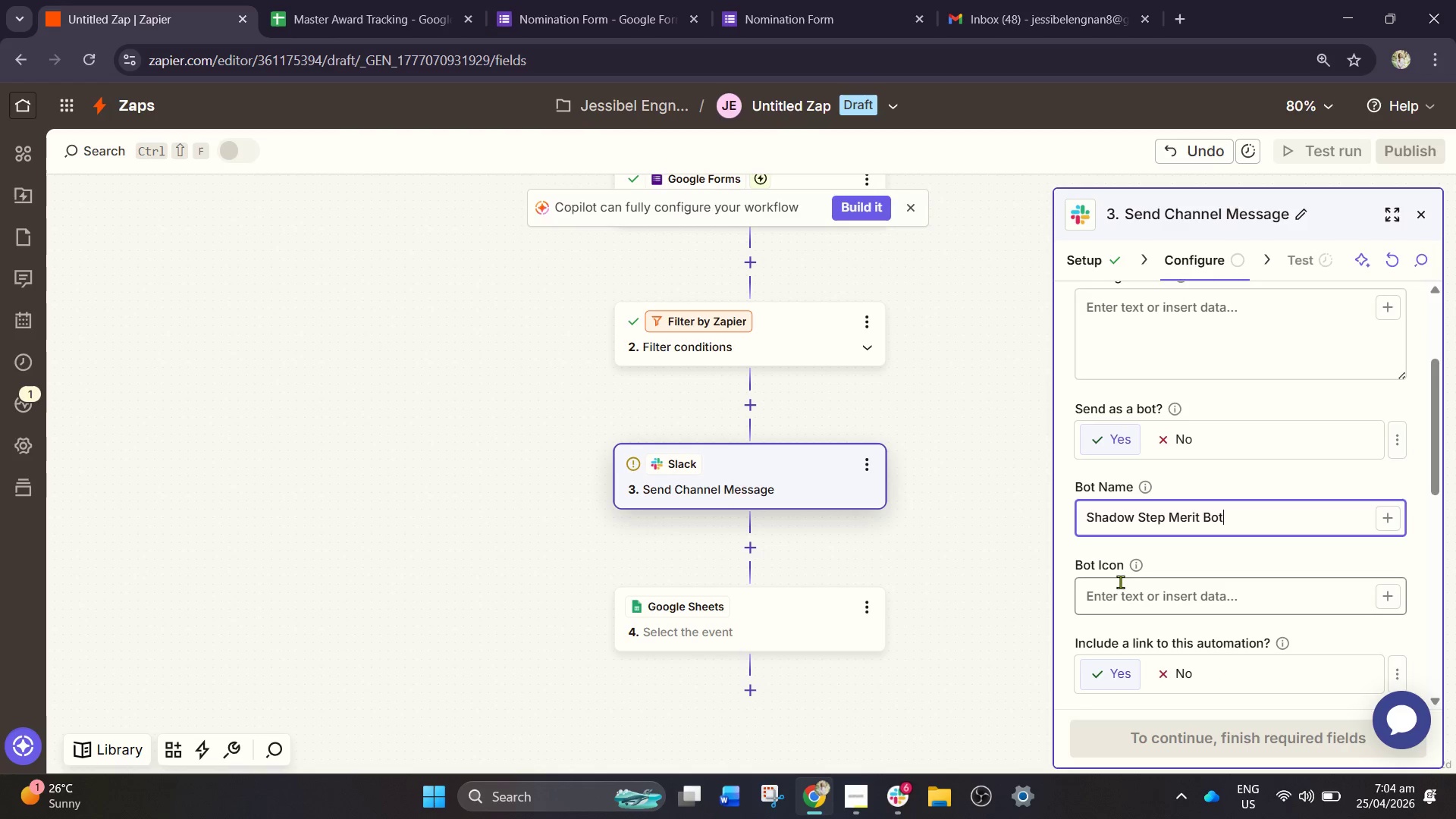 
left_click([1120, 584])
 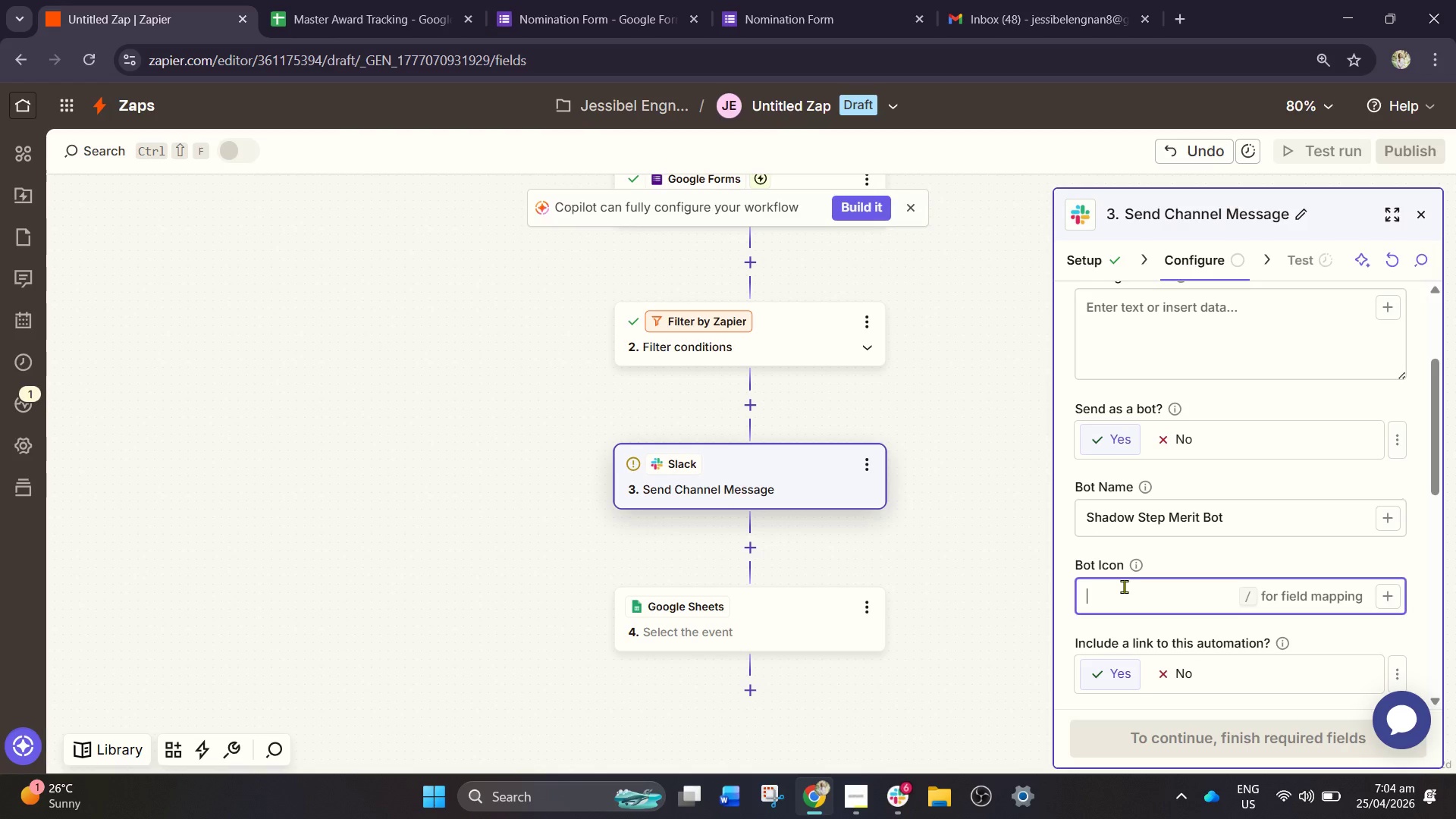 
type(:martial_arts_uniform:)
 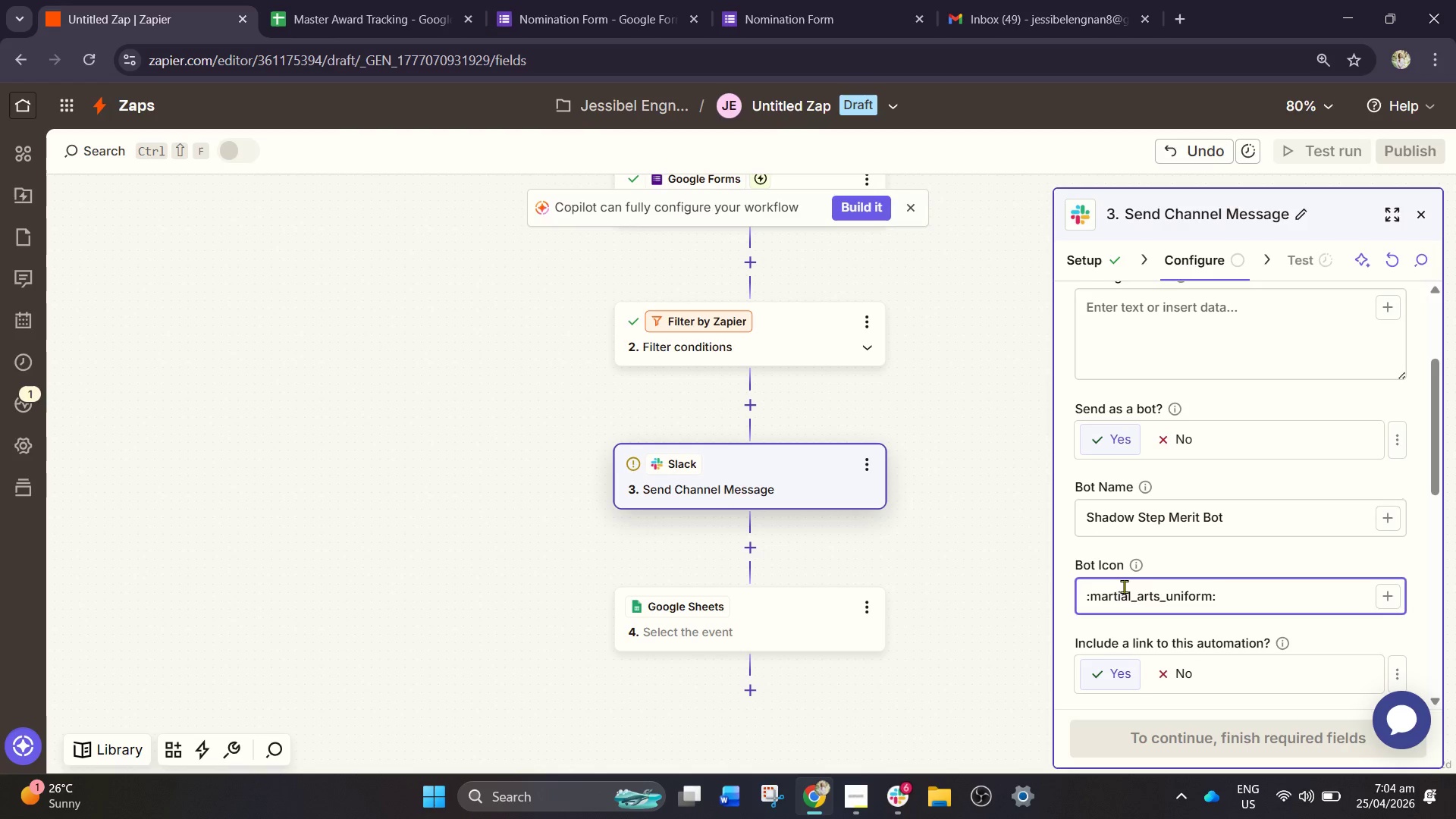 
scroll: coordinate [1135, 538], scroll_direction: up, amount: 2.0
 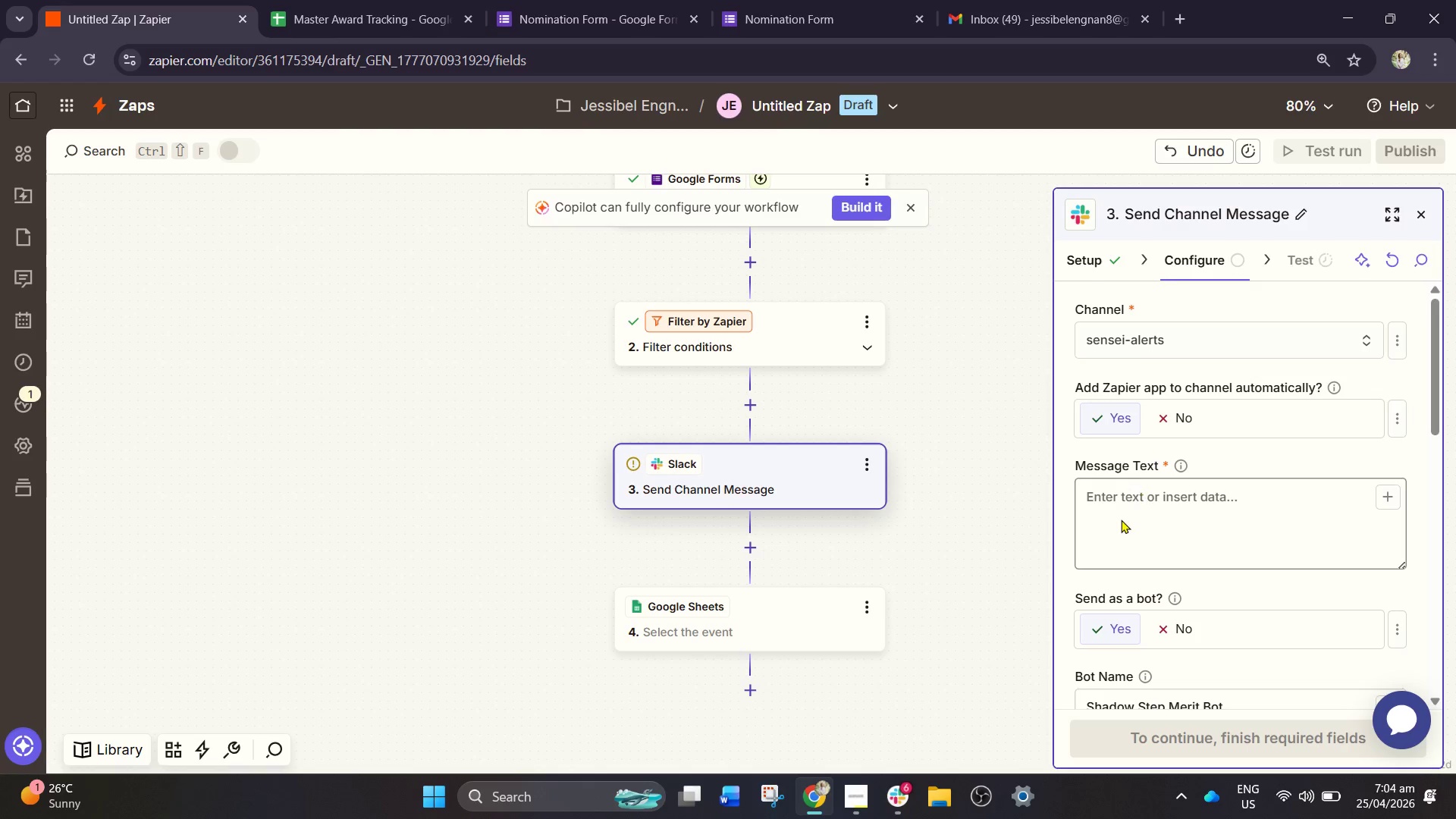 
left_click([1118, 526])
 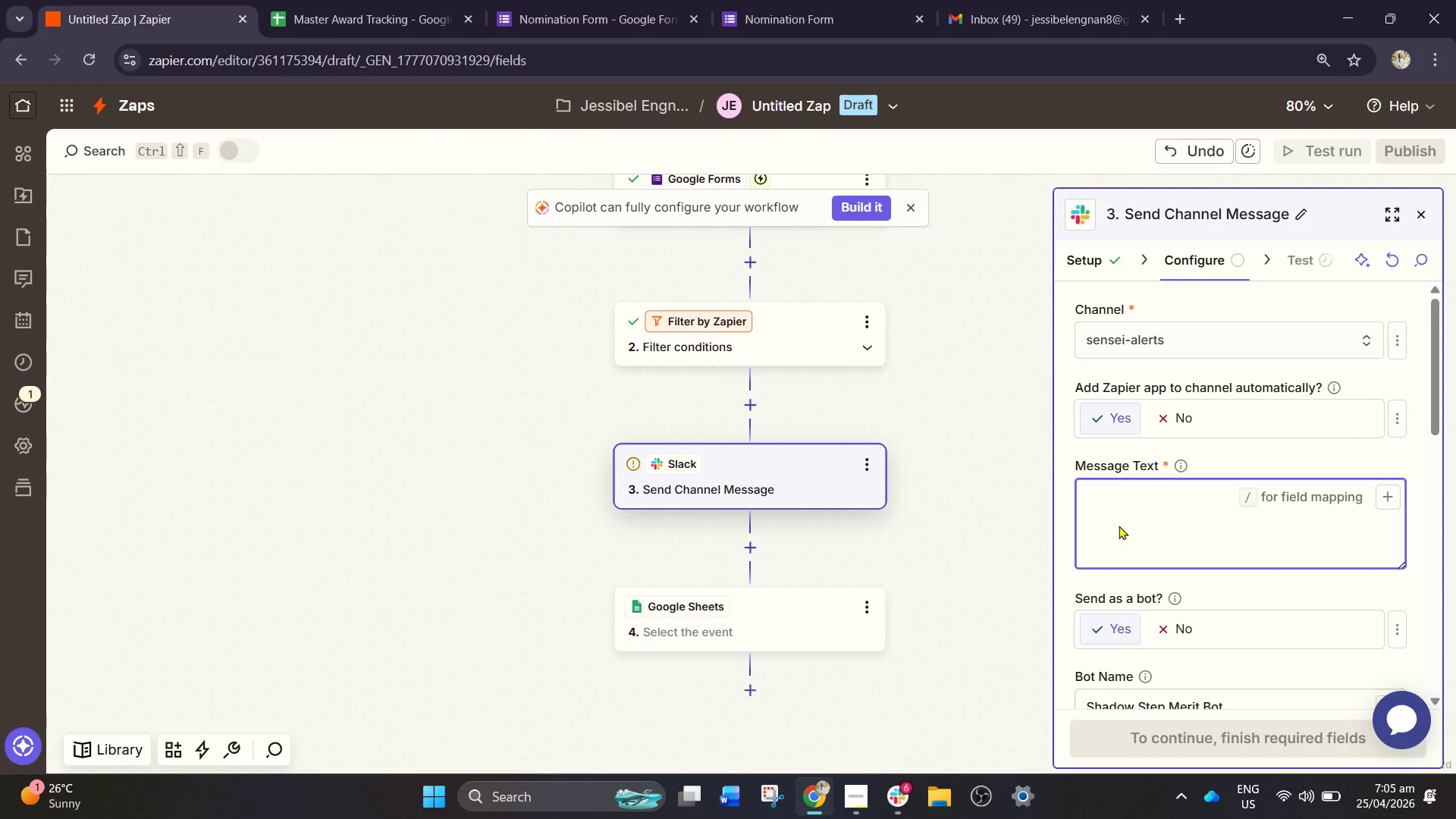 
wait(6.61)
 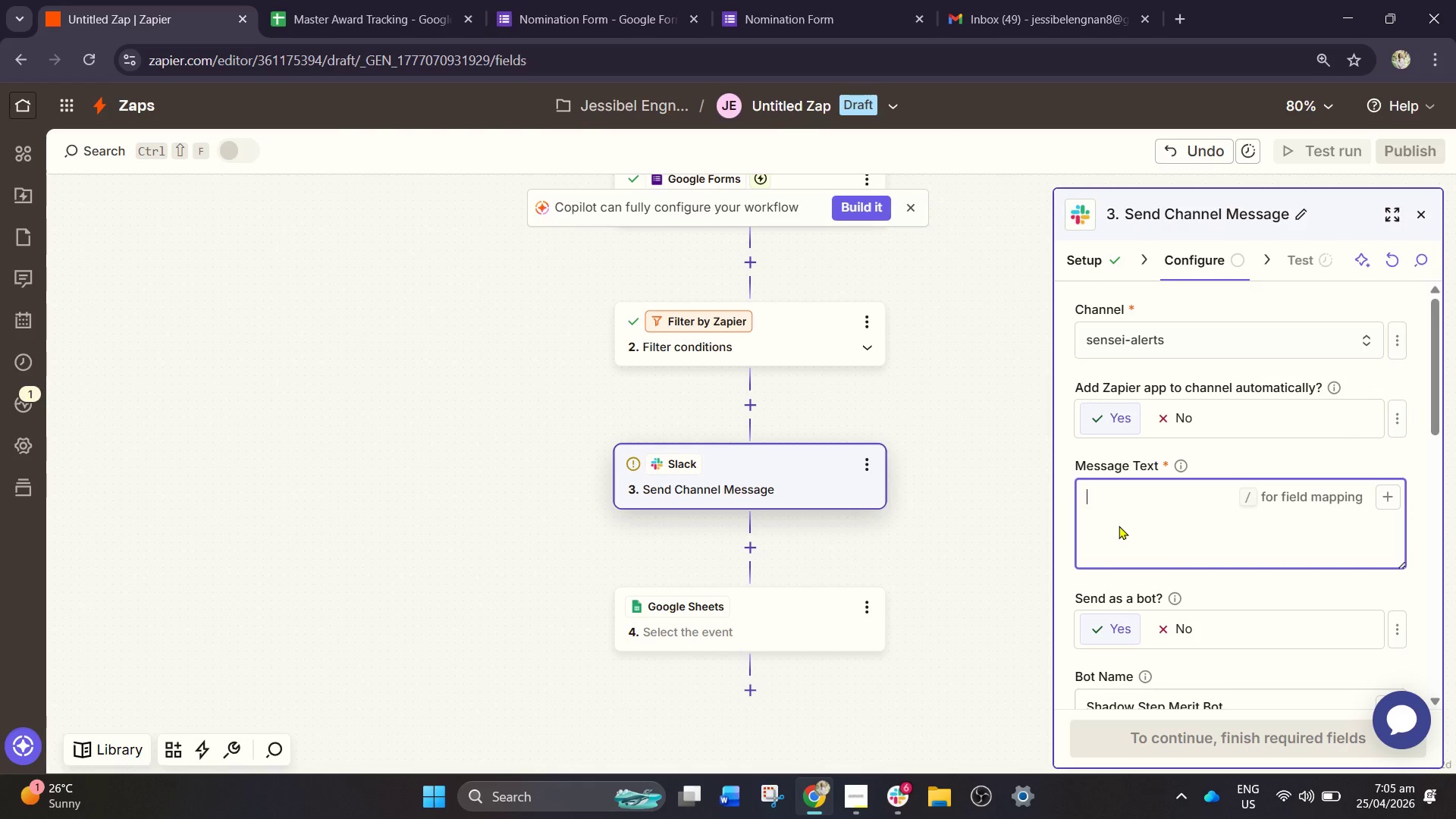 
type(New Sensei's Star)
 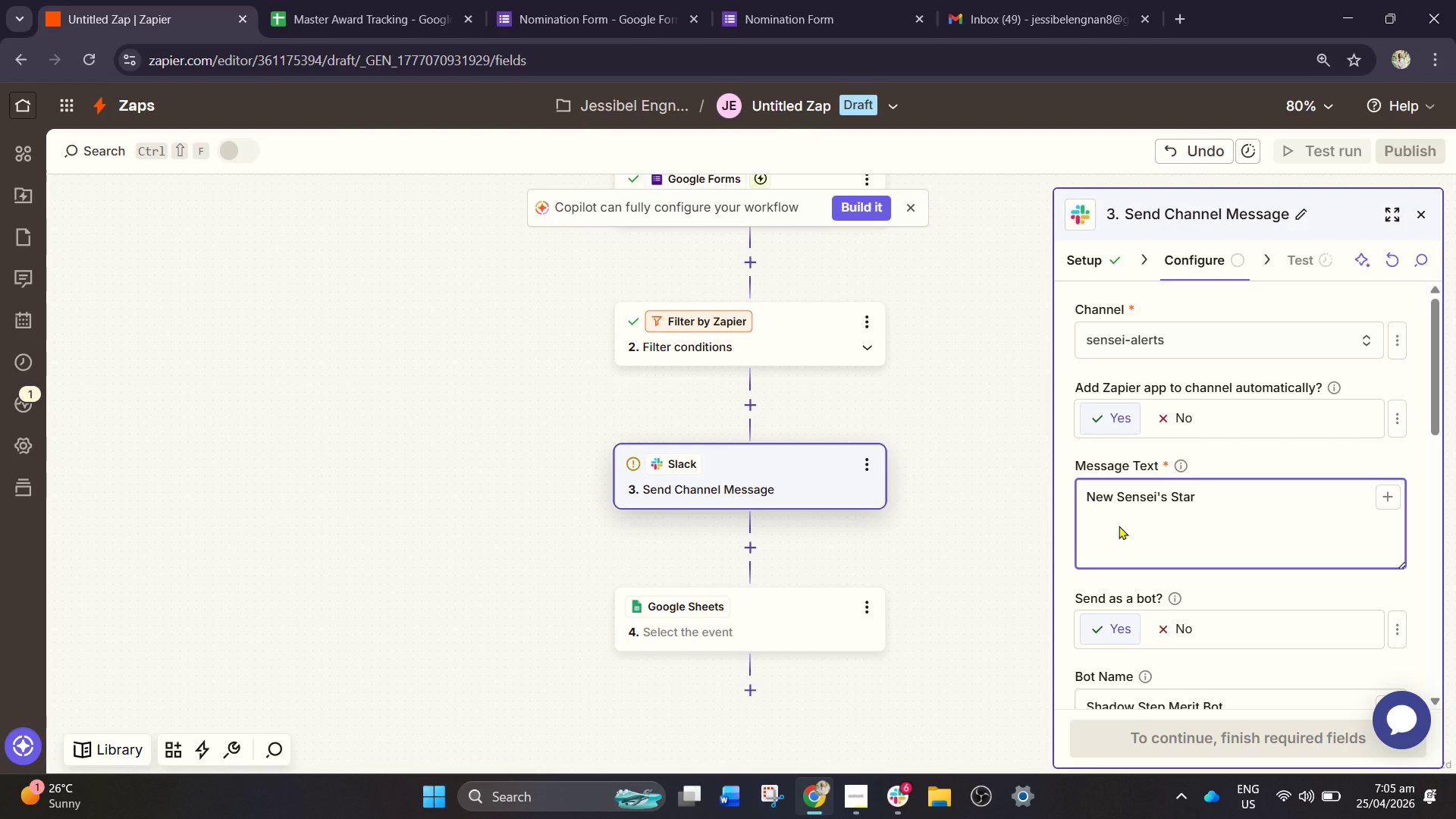 
left_click_drag(start_coordinate=[755, 644], to_coordinate=[758, 647])
 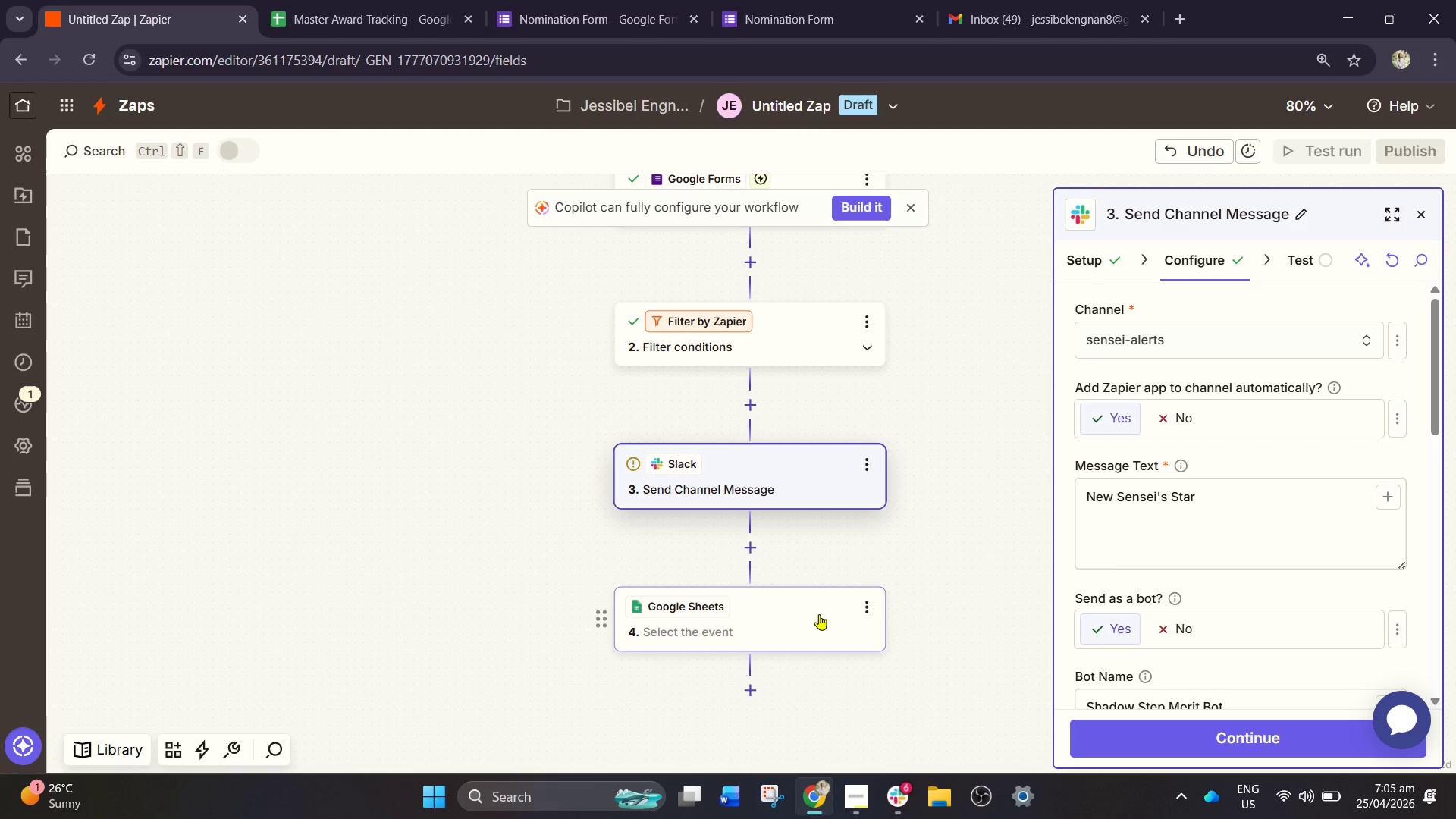 
left_click([758, 621])
 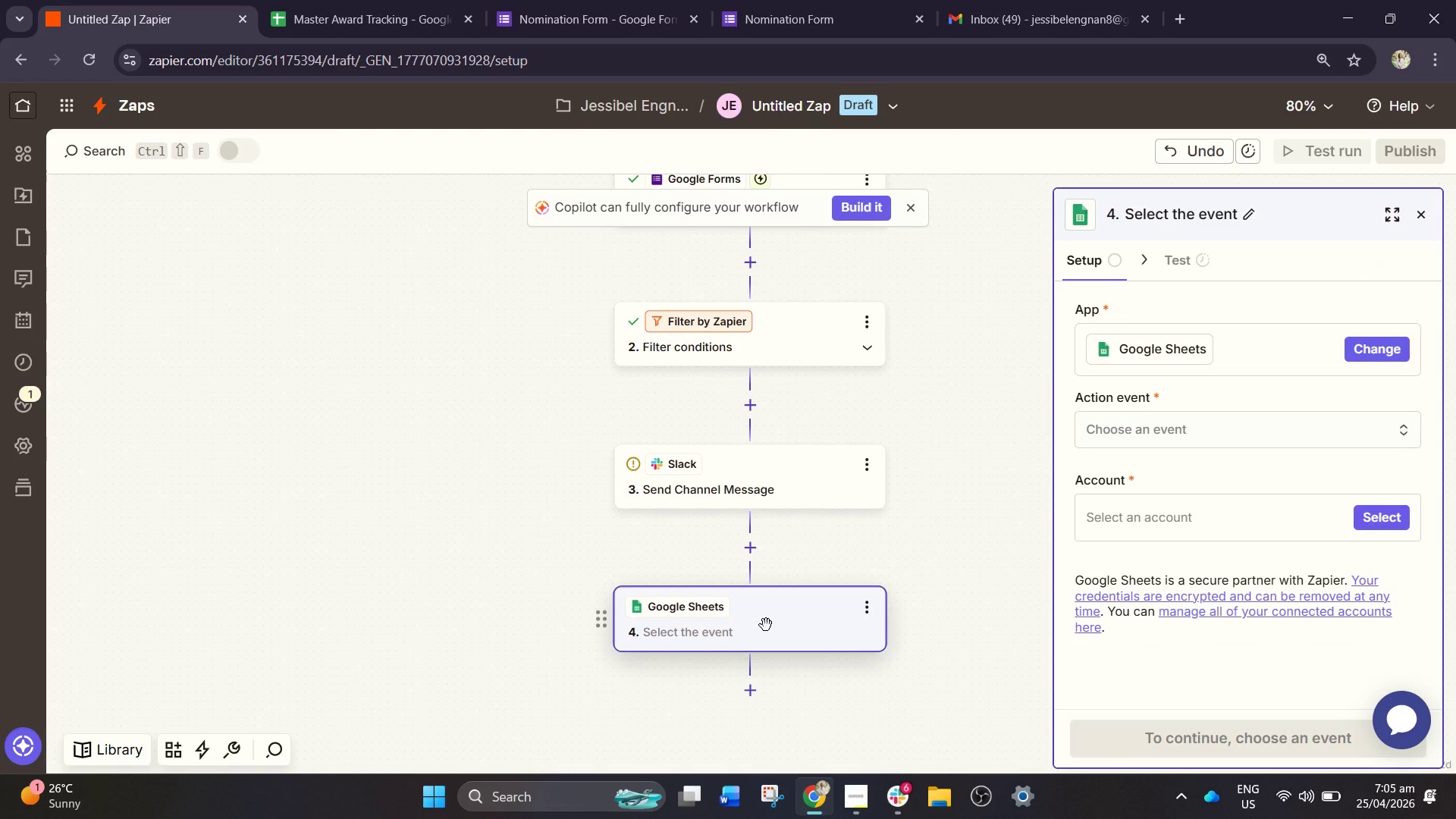 
wait(12.53)
 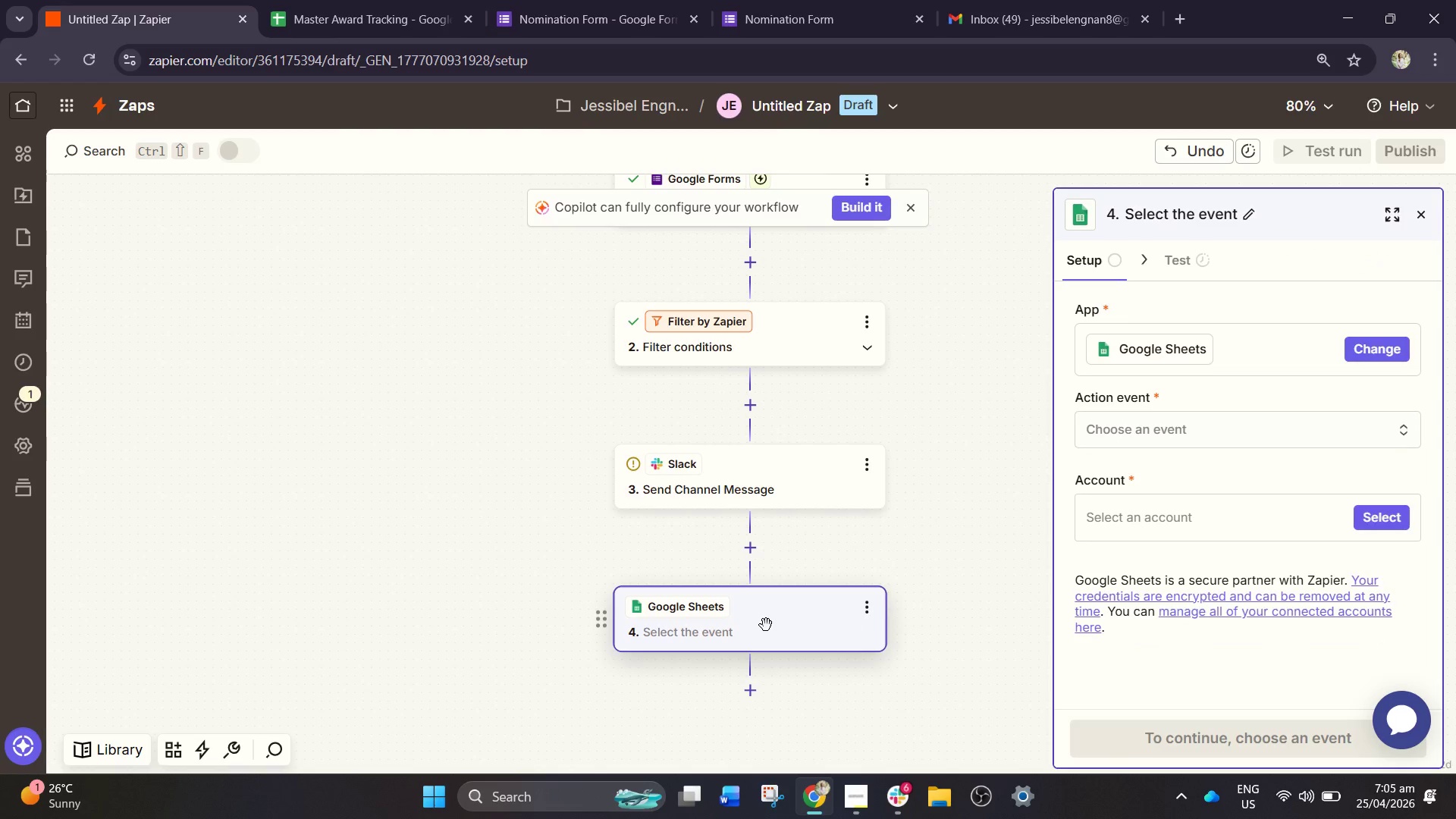 
scroll: coordinate [818, 606], scroll_direction: down, amount: 1.0
 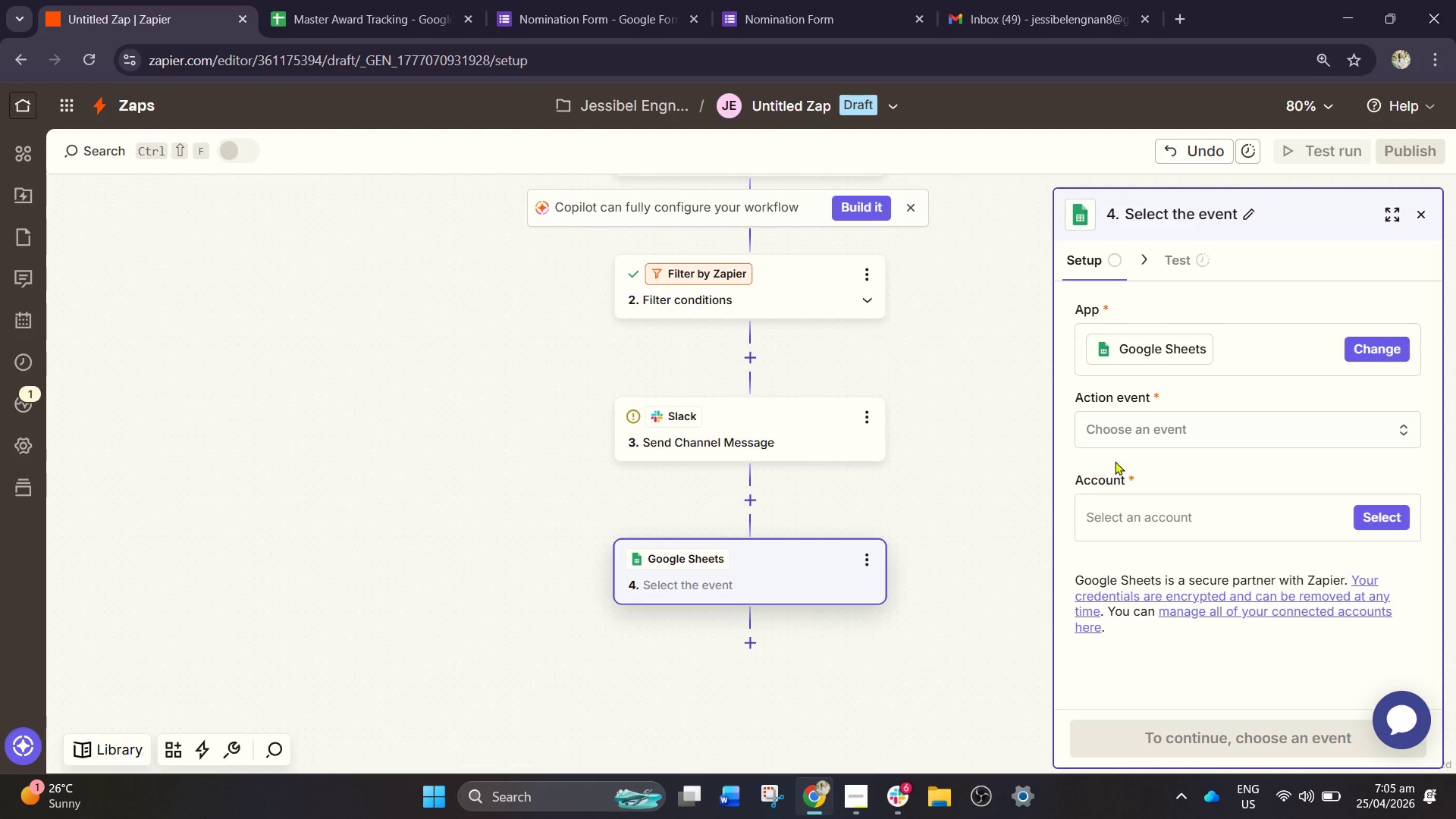 
left_click([1163, 440])
 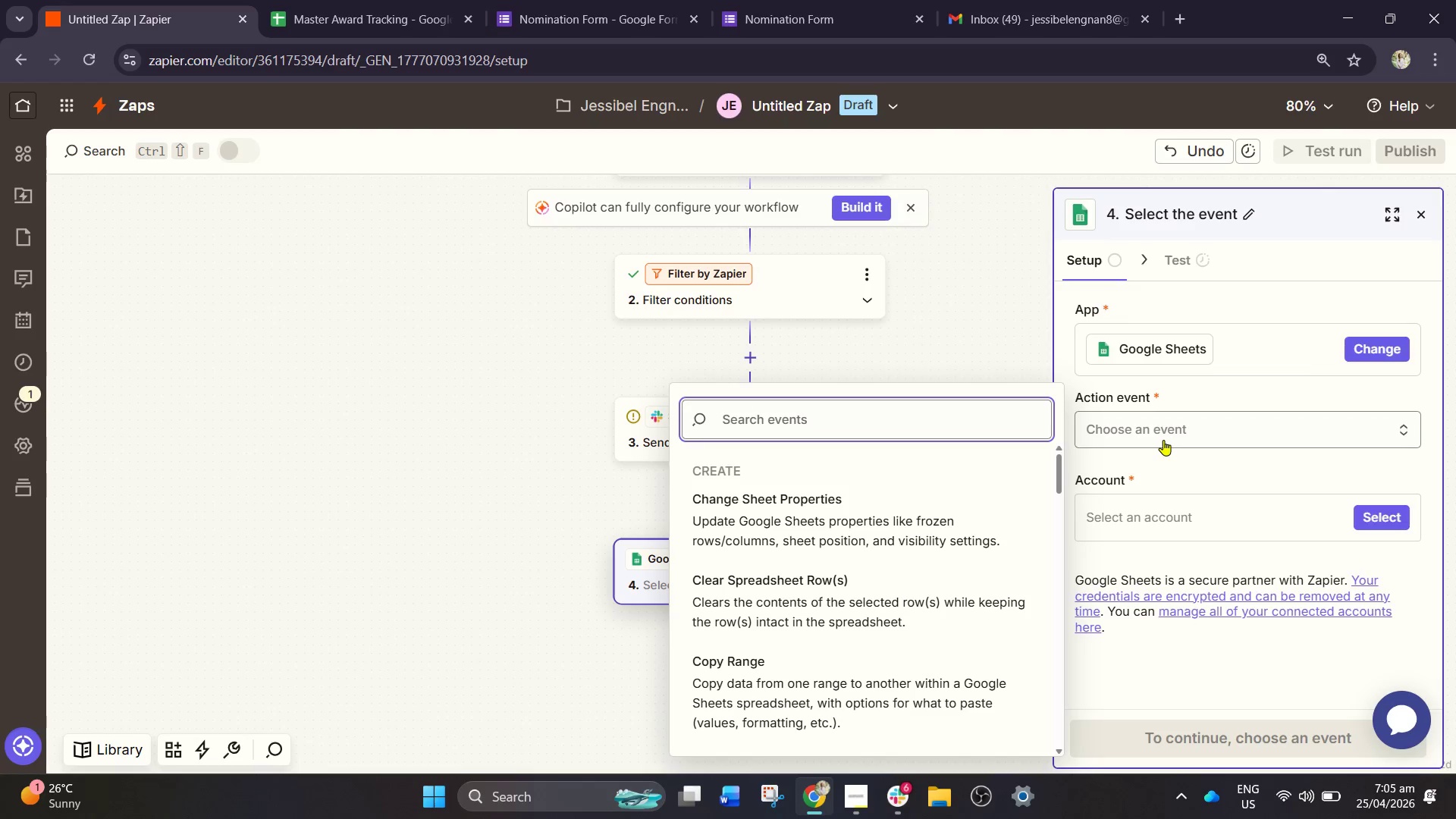 
type(crea)
 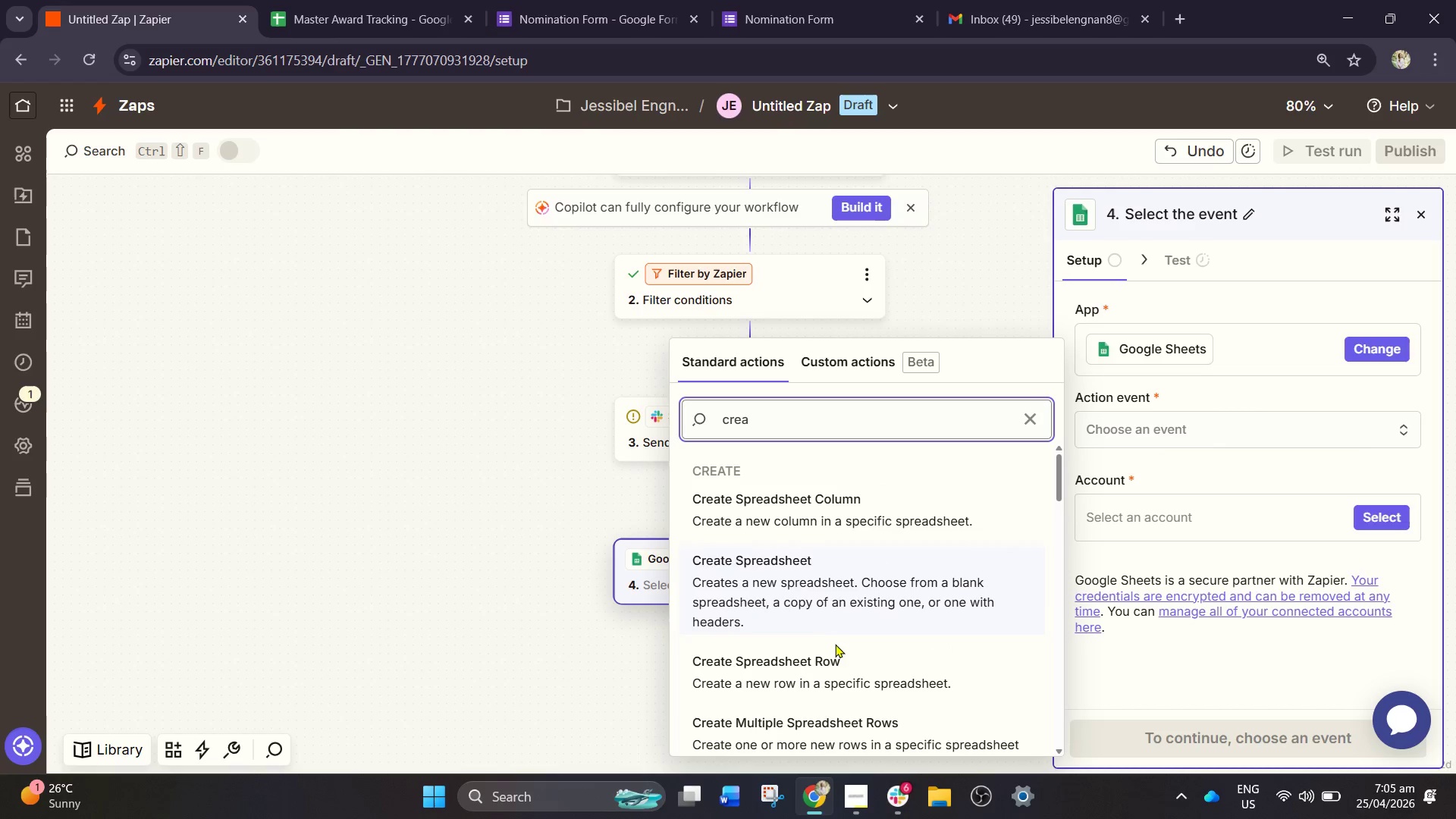 
left_click([827, 680])
 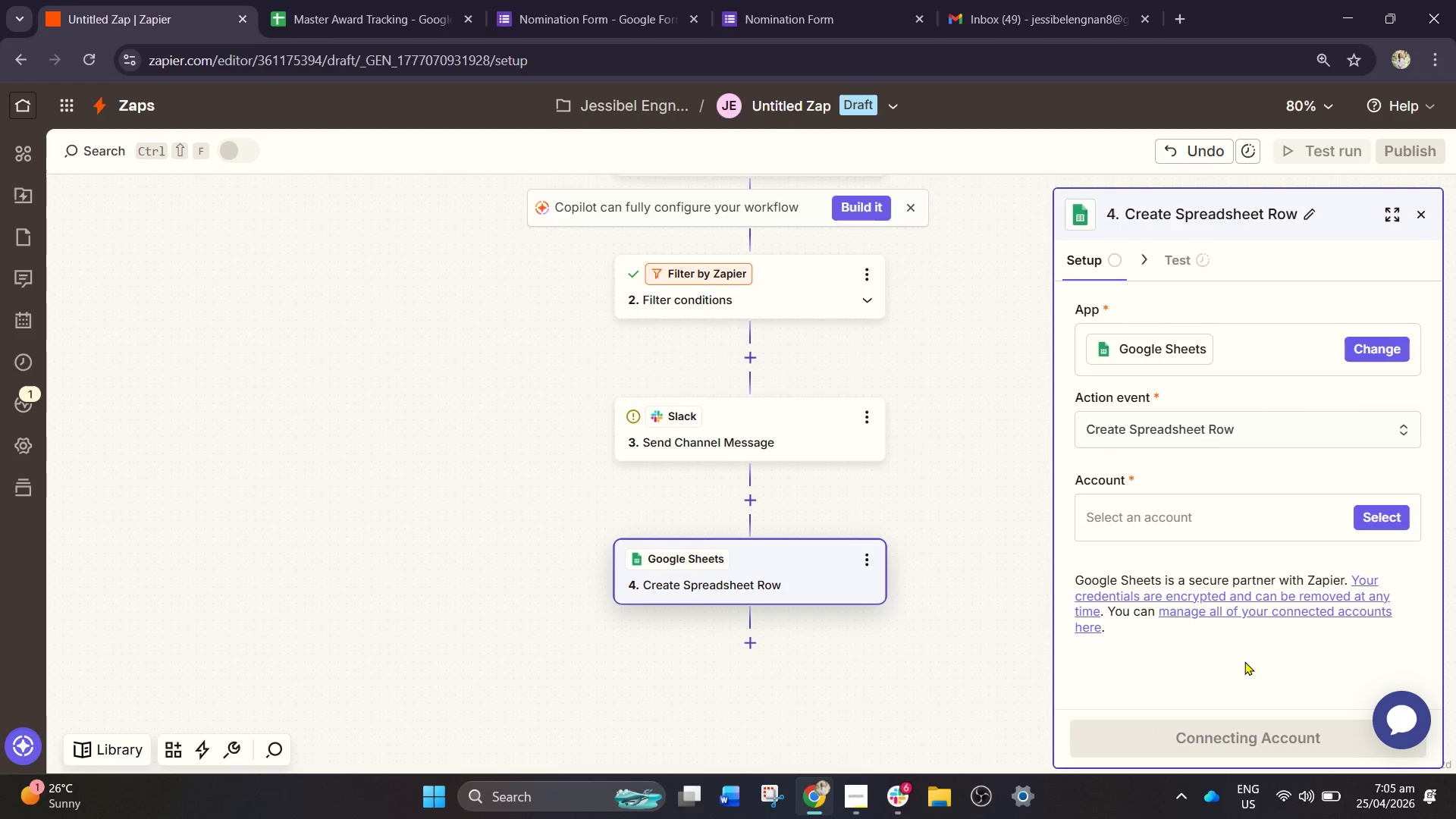 
scroll: coordinate [1184, 619], scroll_direction: down, amount: 1.0
 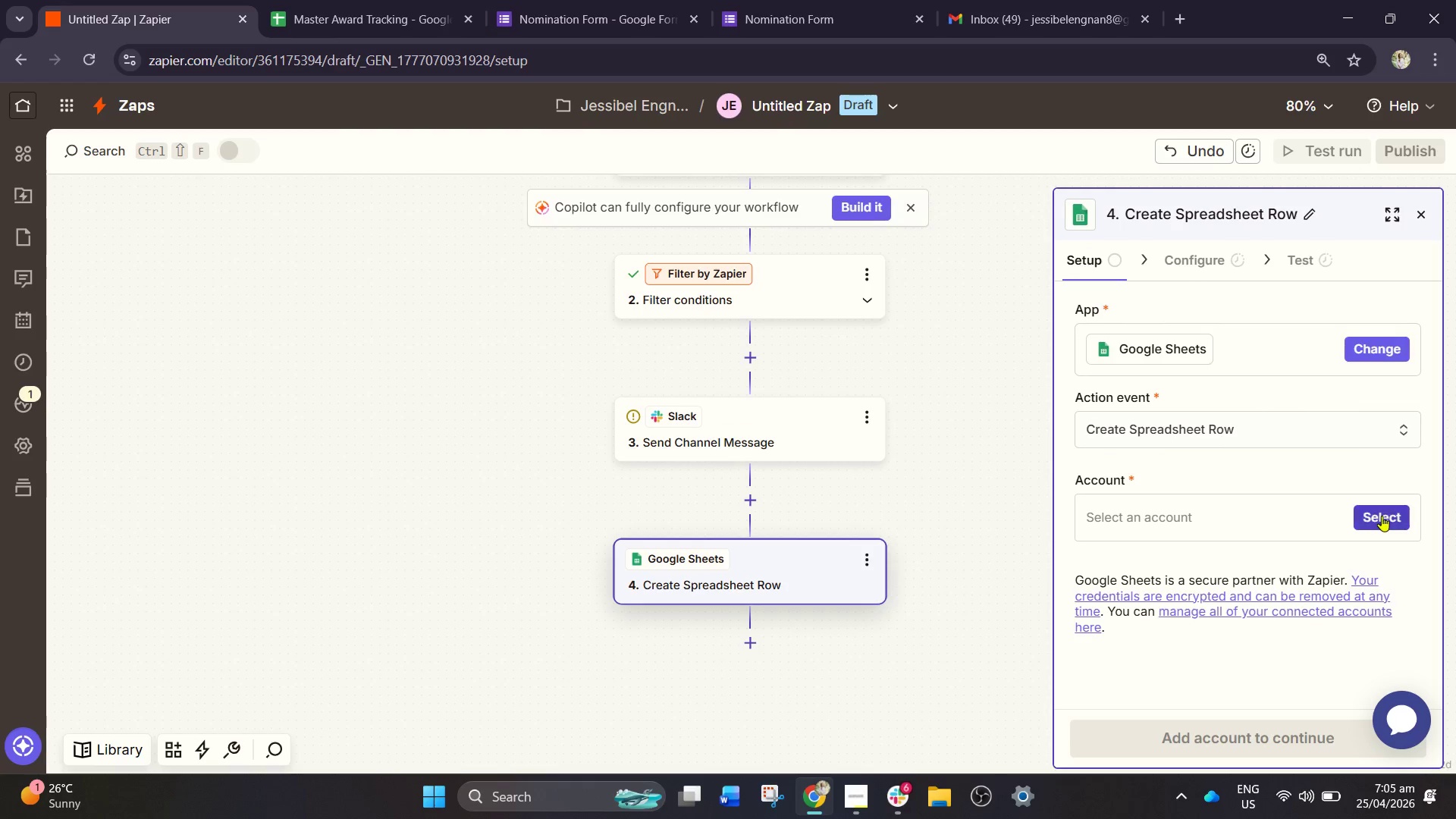 
left_click([1300, 532])
 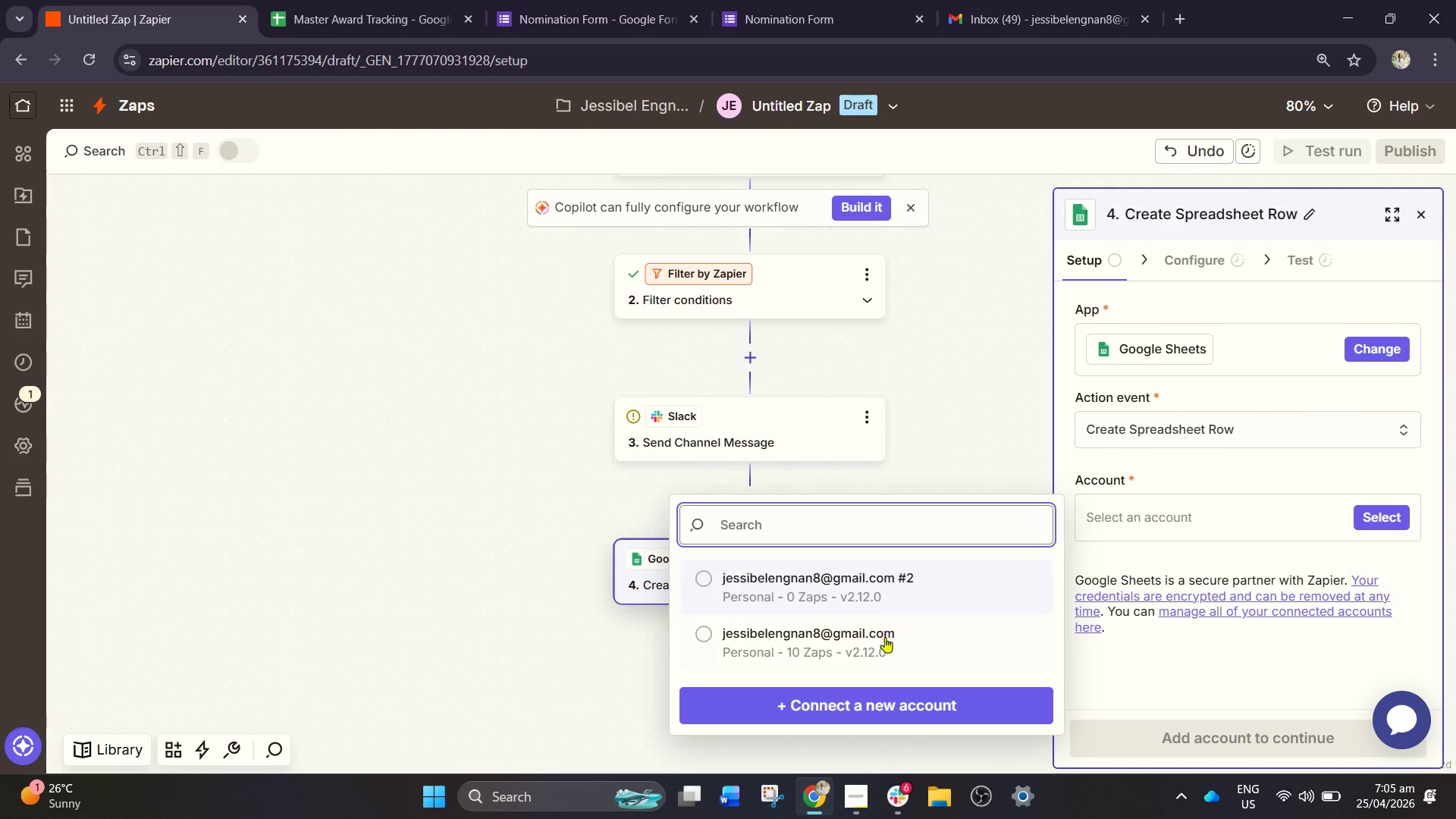 
left_click([886, 638])
 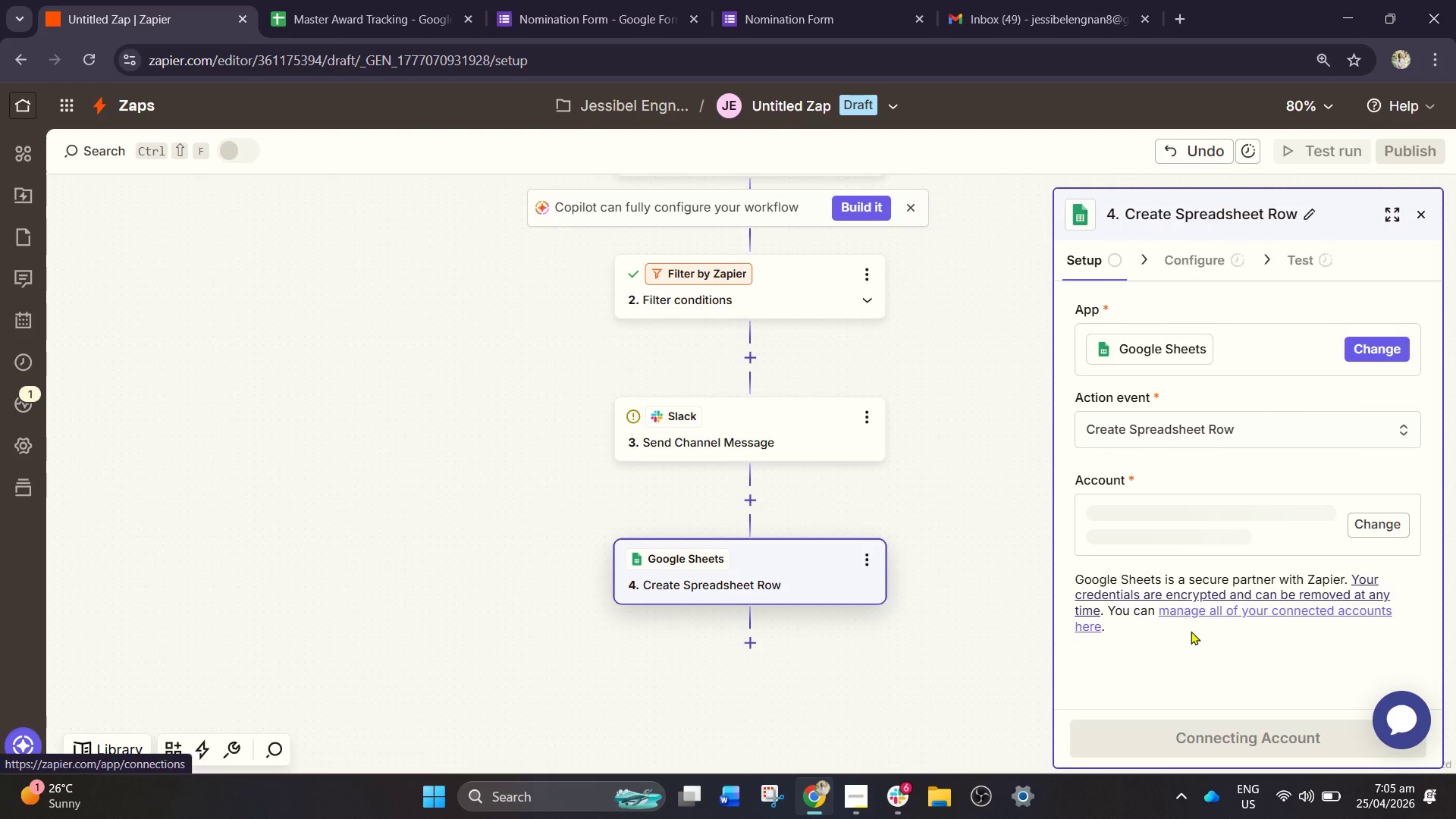 
left_click([1214, 738])
 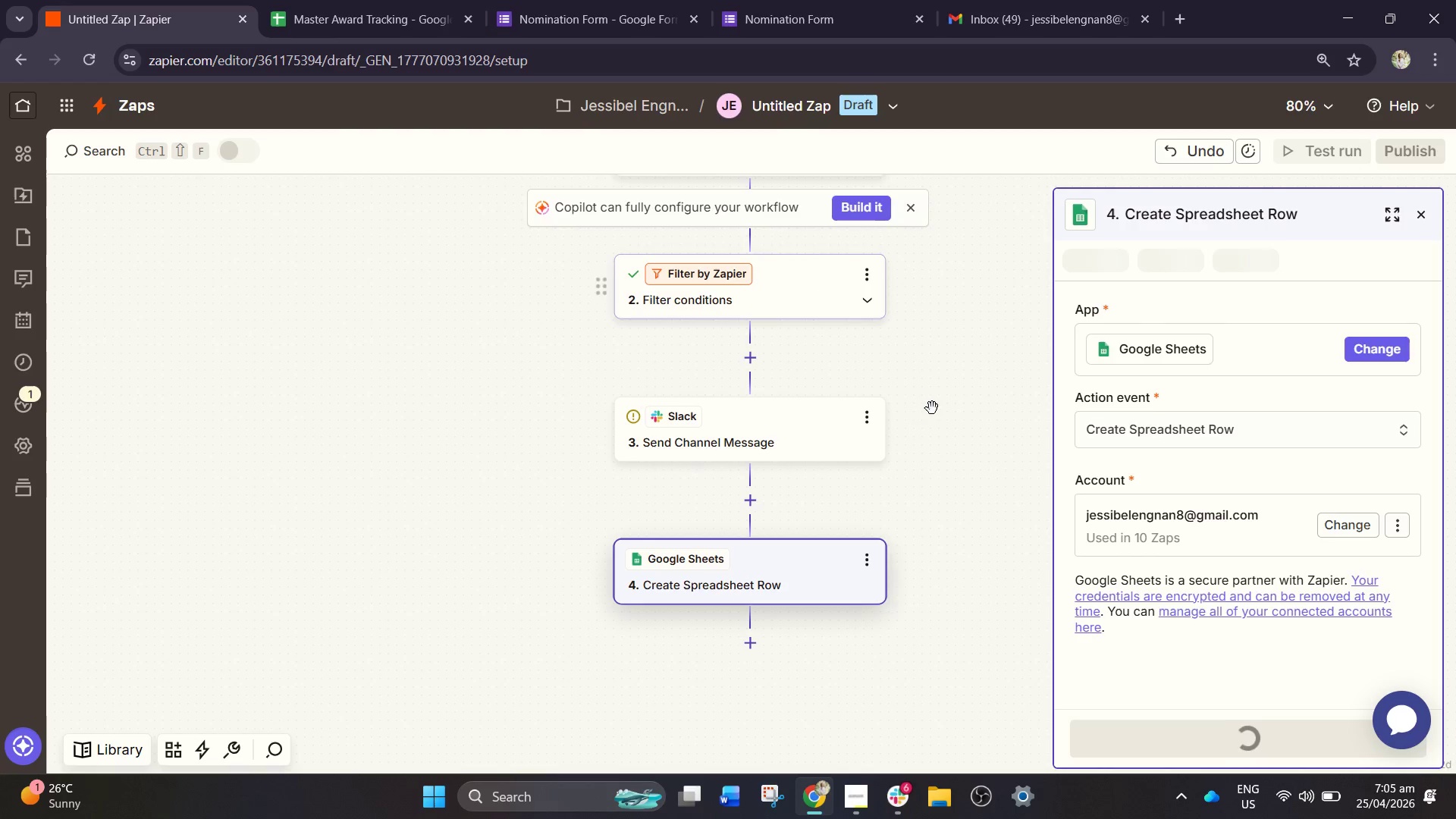 
scroll: coordinate [820, 396], scroll_direction: up, amount: 4.0
 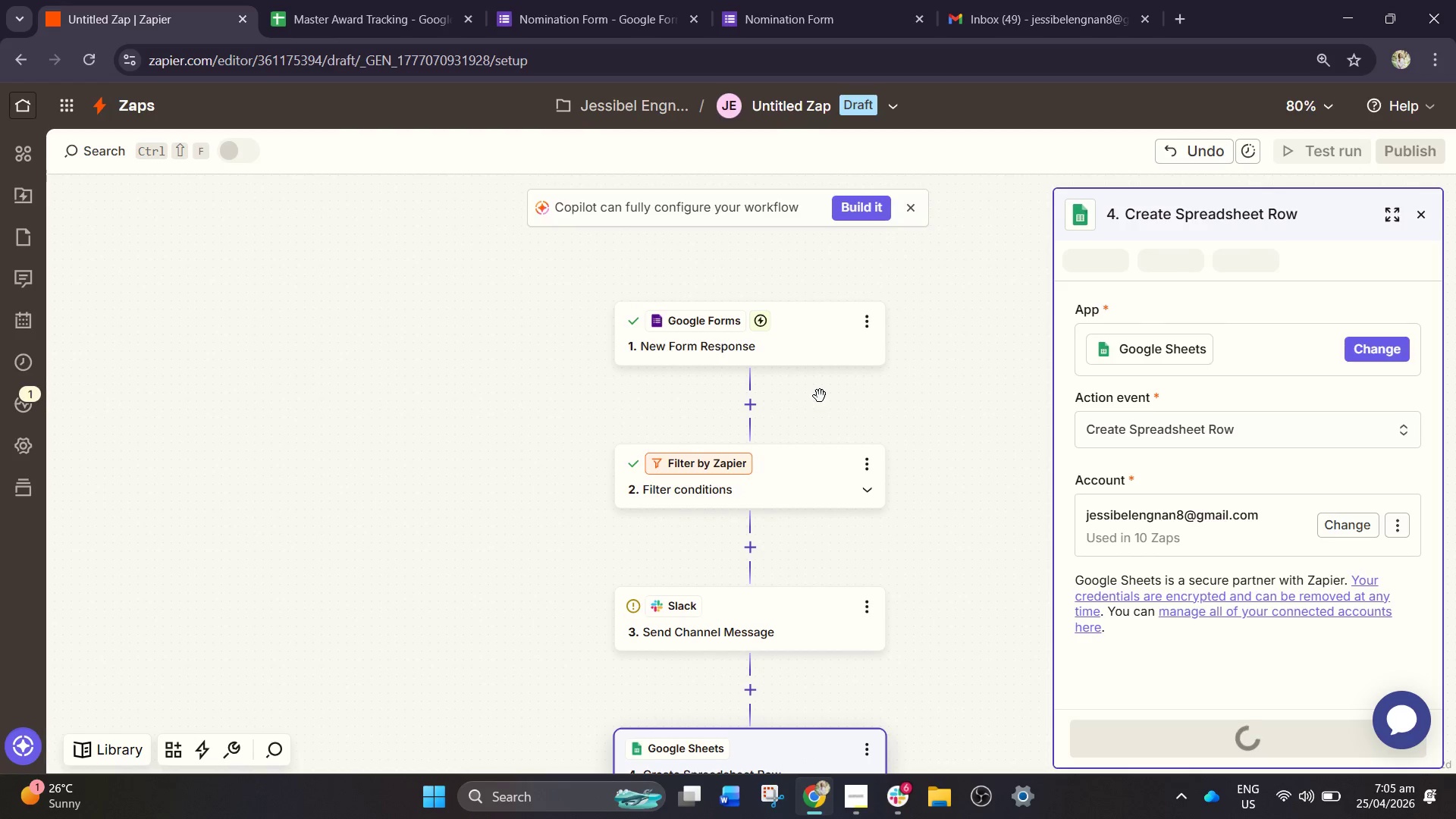 
scroll: coordinate [820, 396], scroll_direction: down, amount: 1.0
 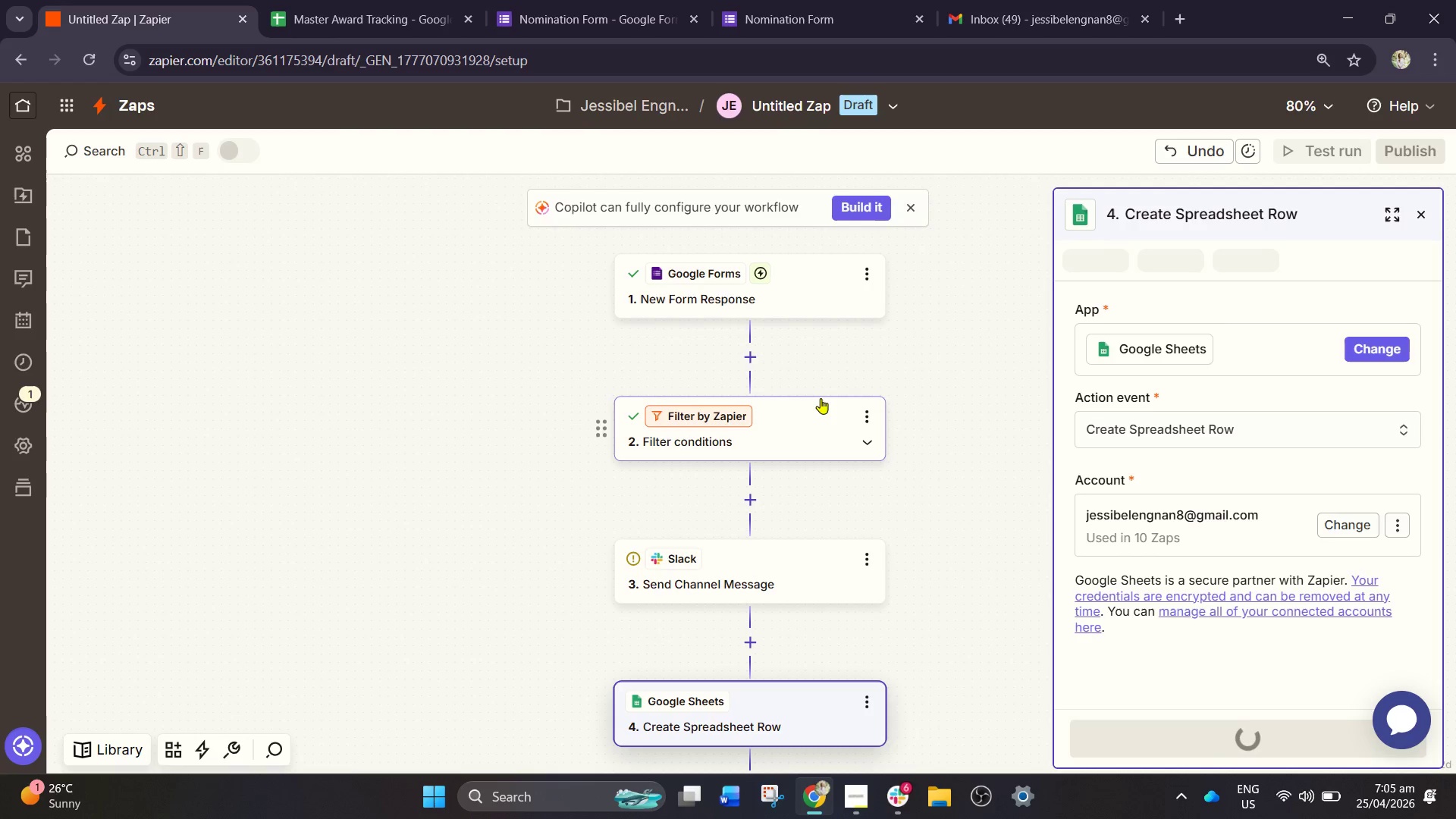 
wait(10.04)
 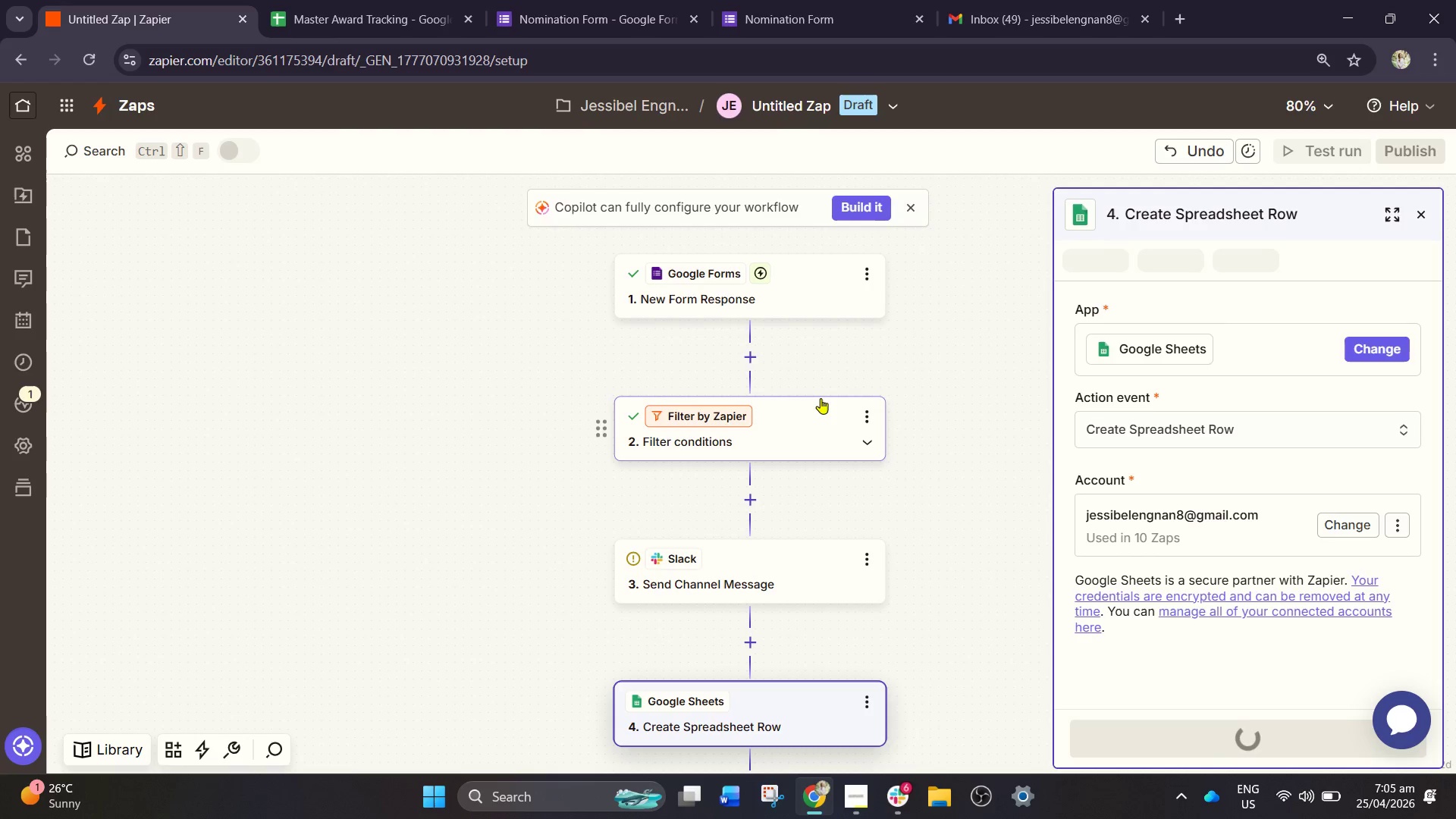 
scroll: coordinate [933, 358], scroll_direction: down, amount: 1.0
 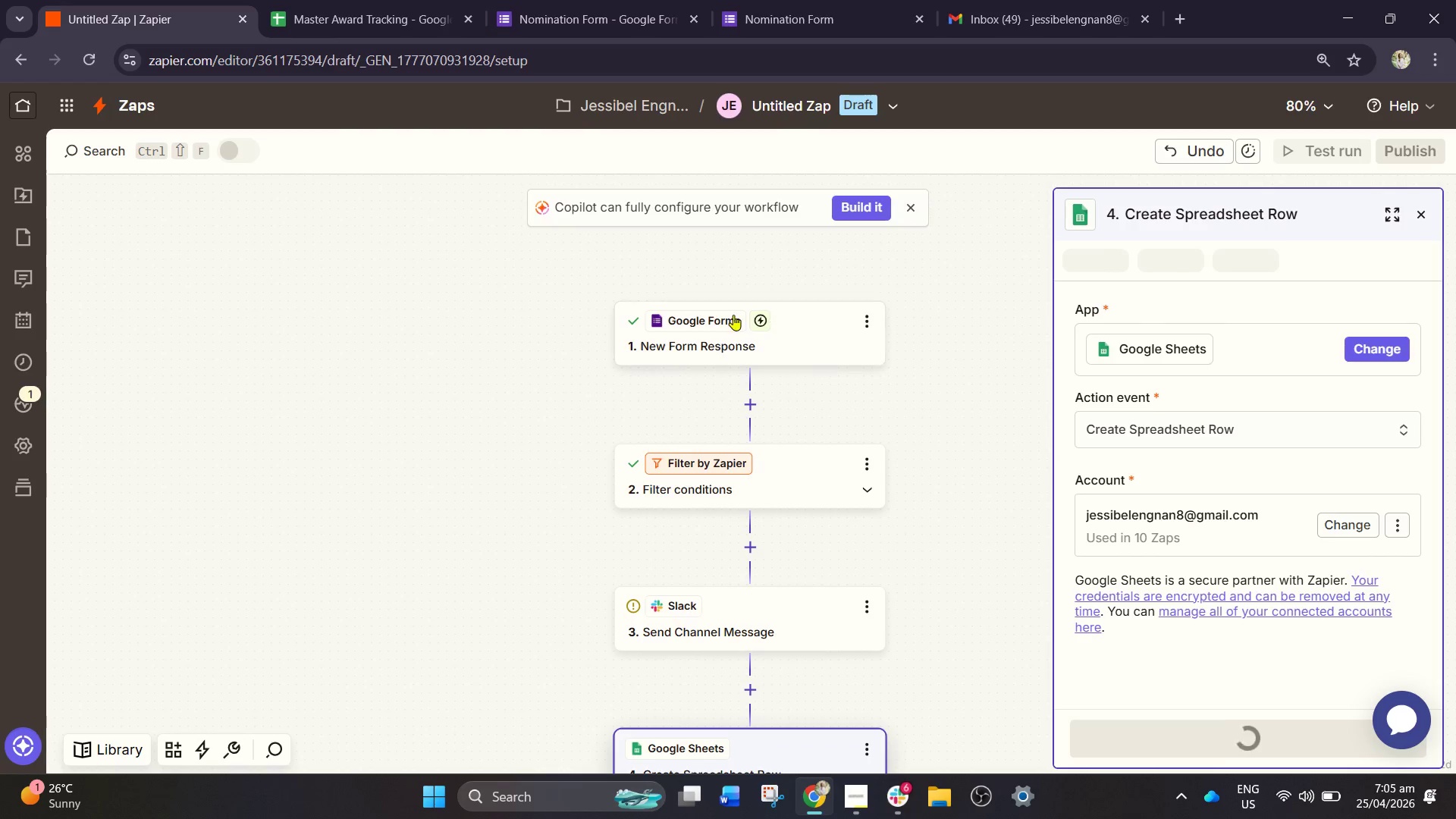 
left_click([726, 323])
 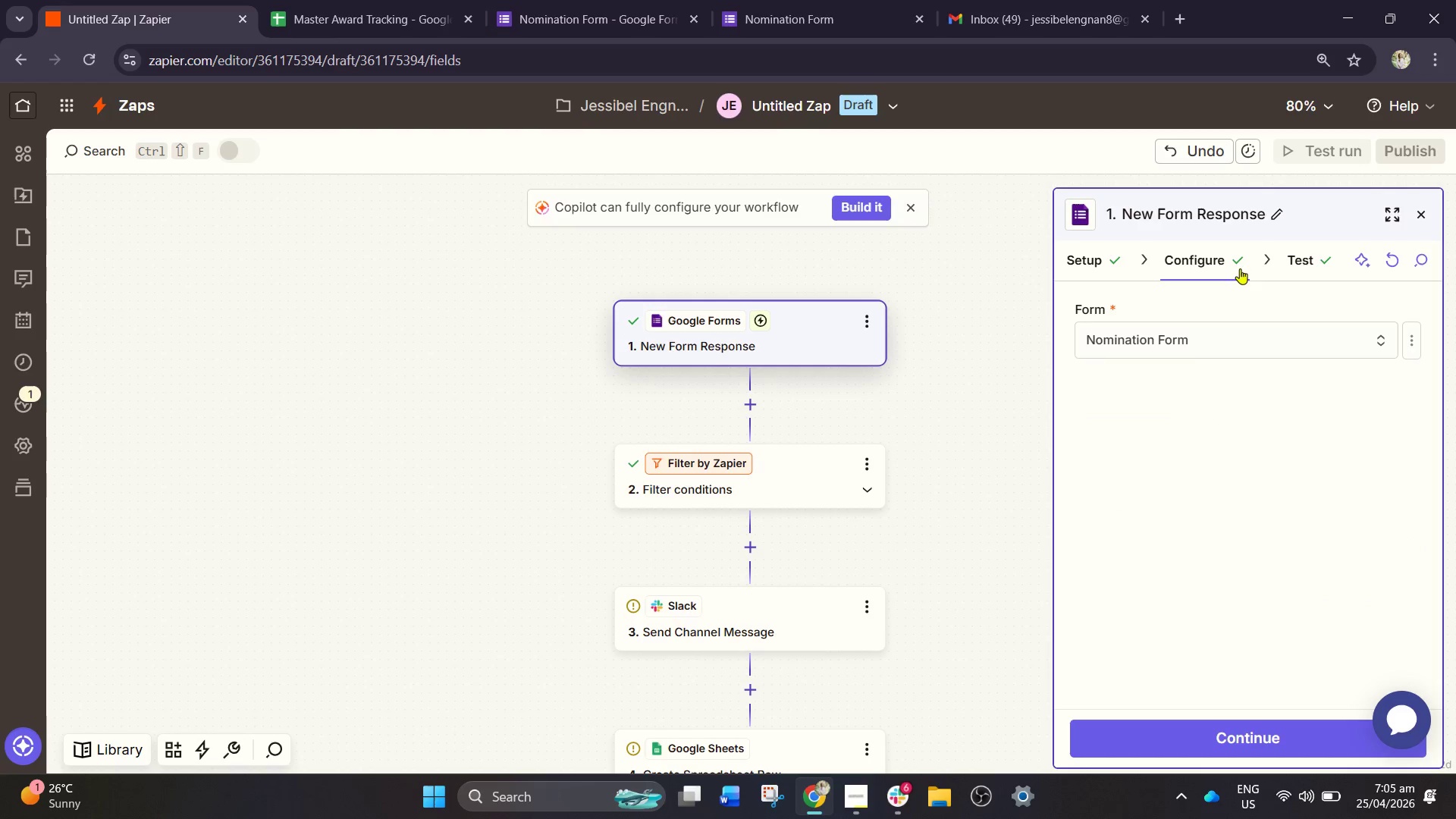 
left_click([1282, 264])
 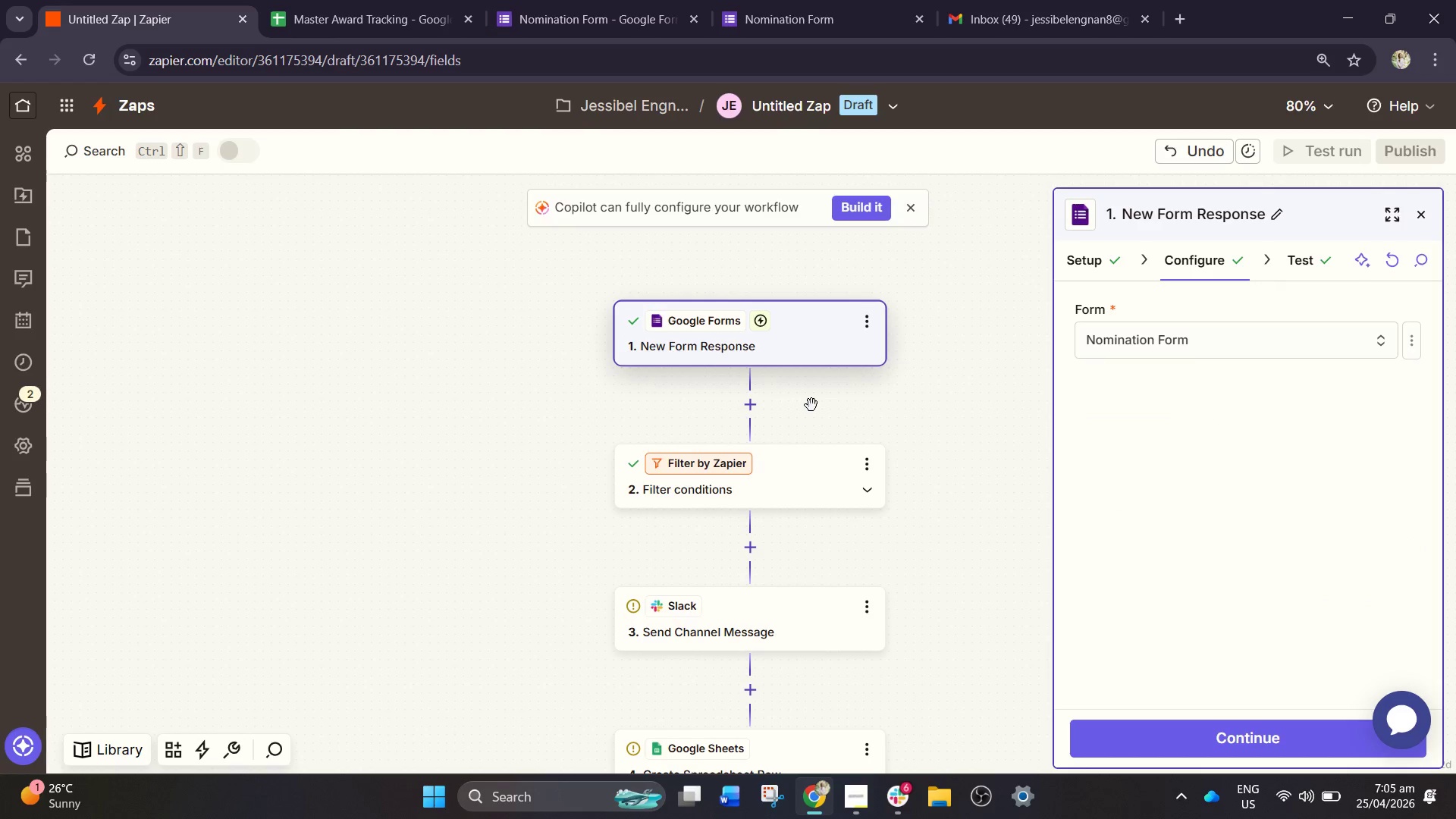 
left_click([744, 482])
 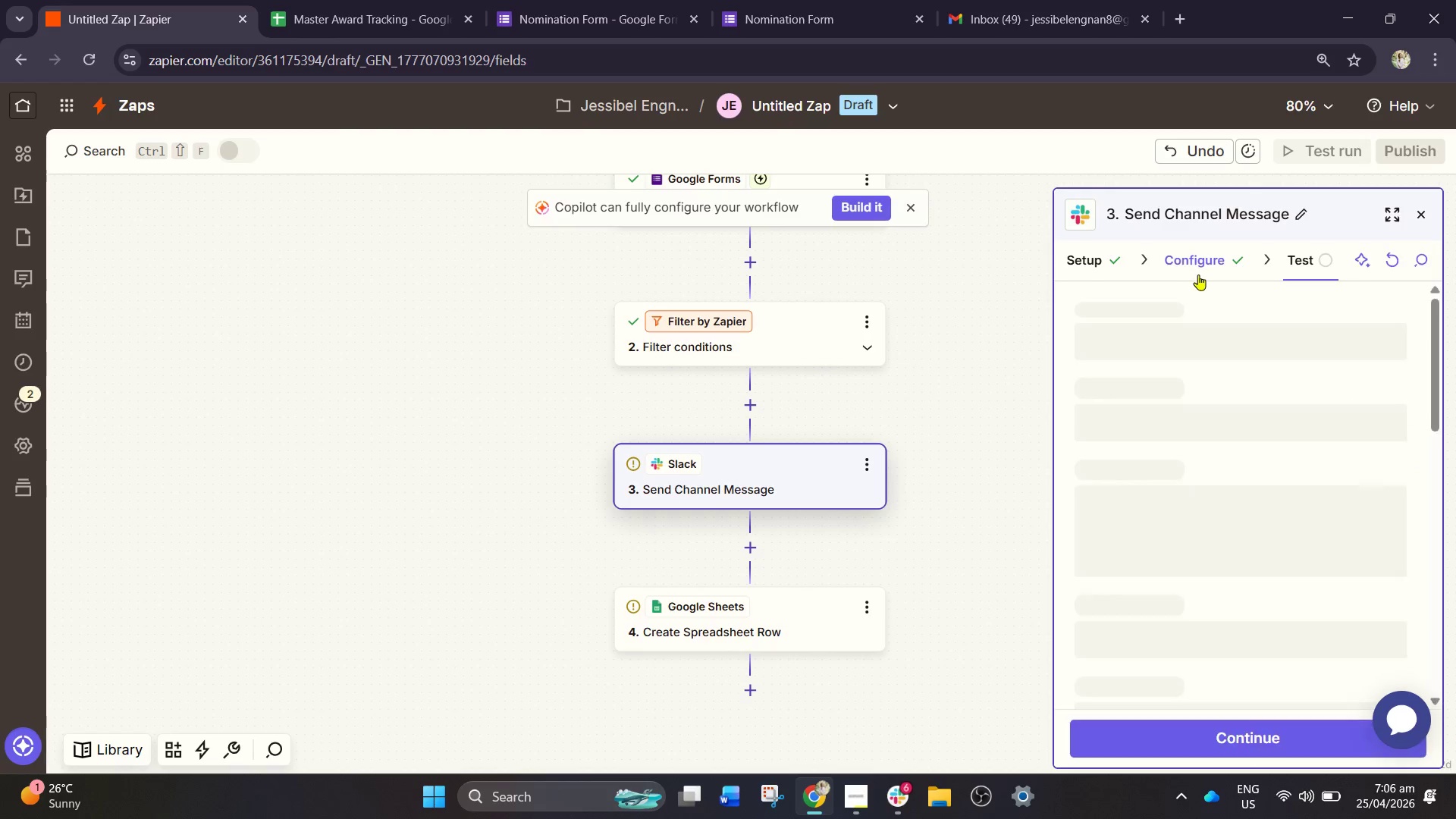 
scroll: coordinate [1199, 475], scroll_direction: down, amount: 9.0
 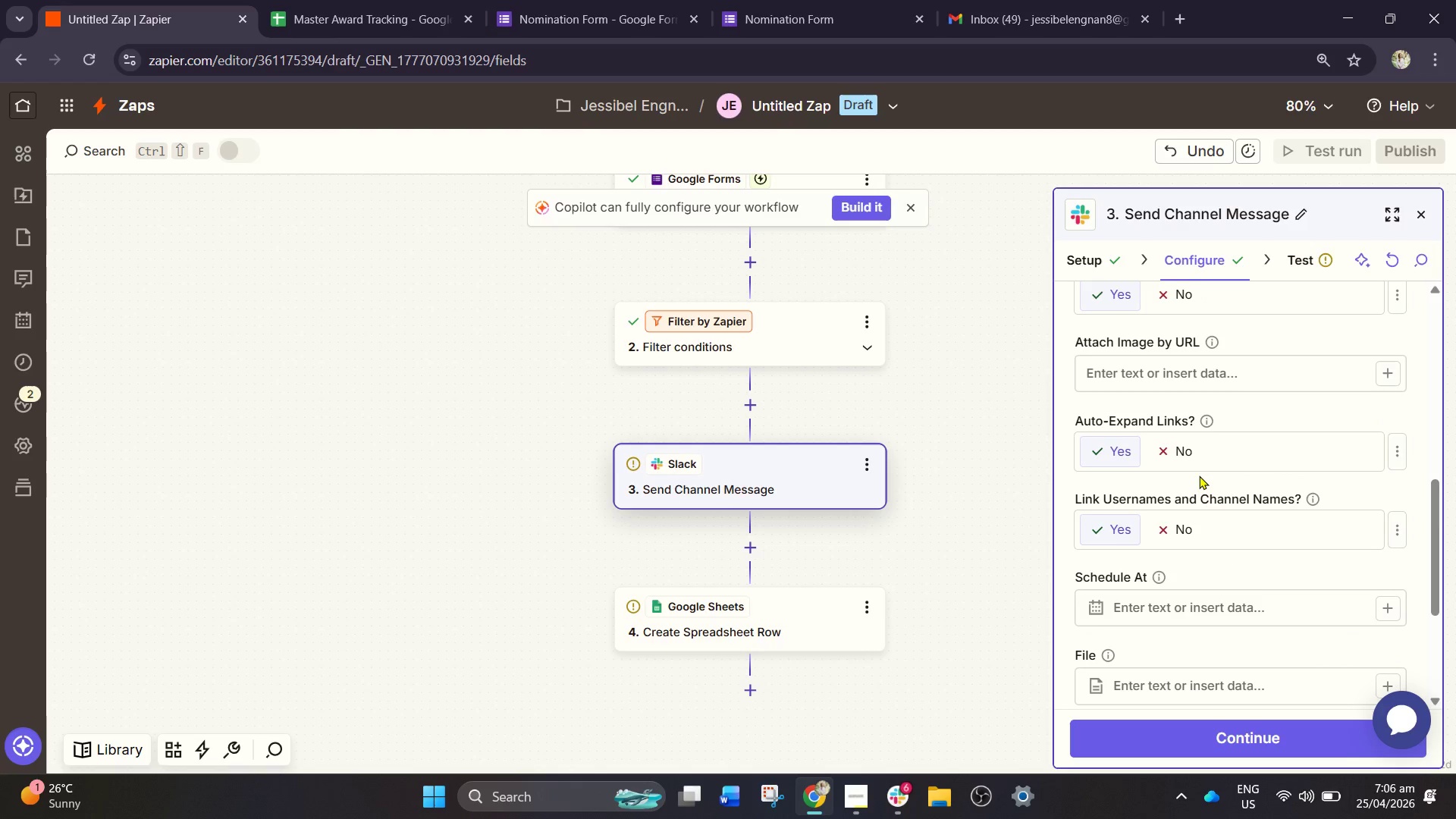 
scroll: coordinate [1199, 466], scroll_direction: up, amount: 7.0
 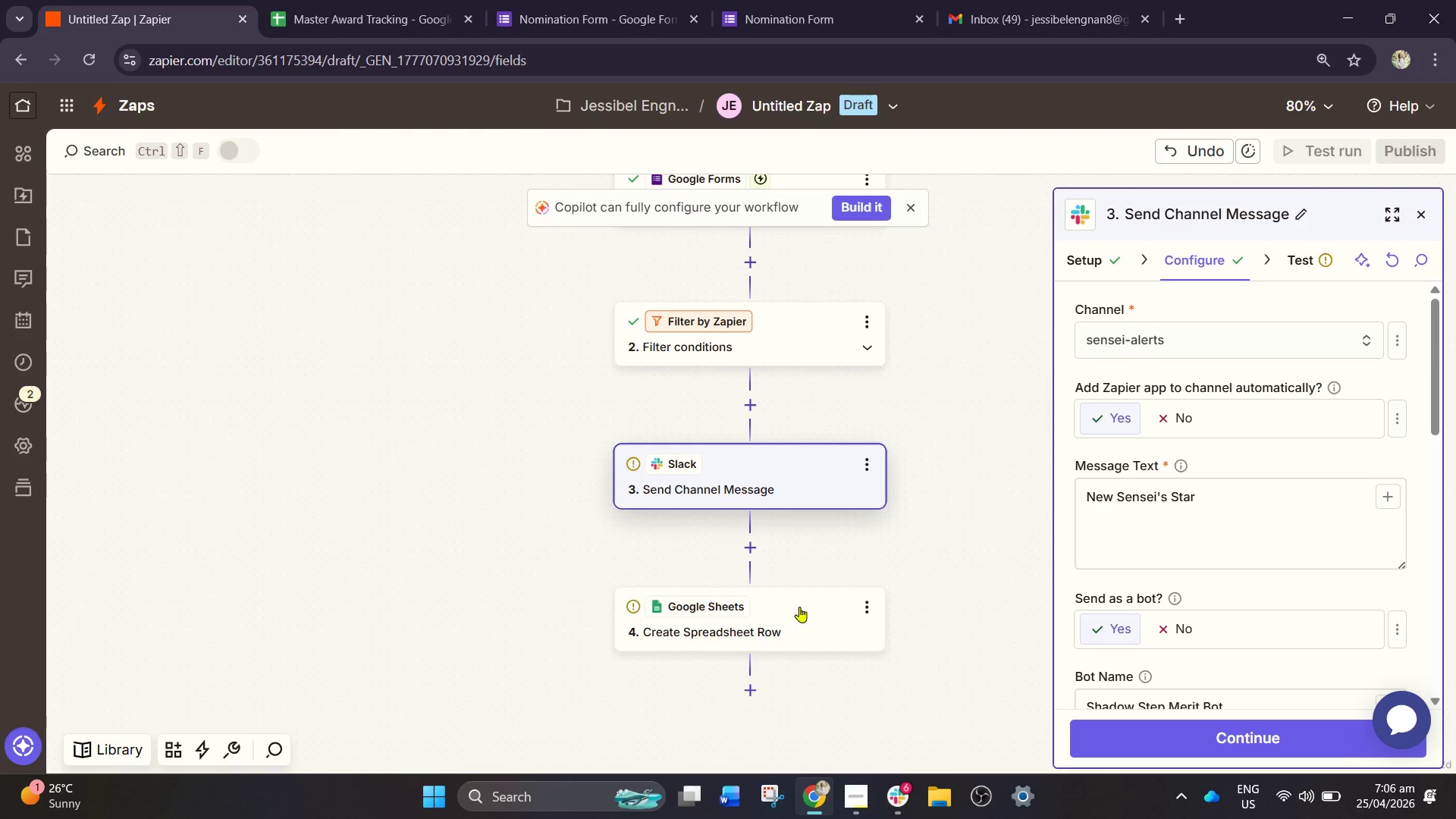 
left_click([776, 624])
 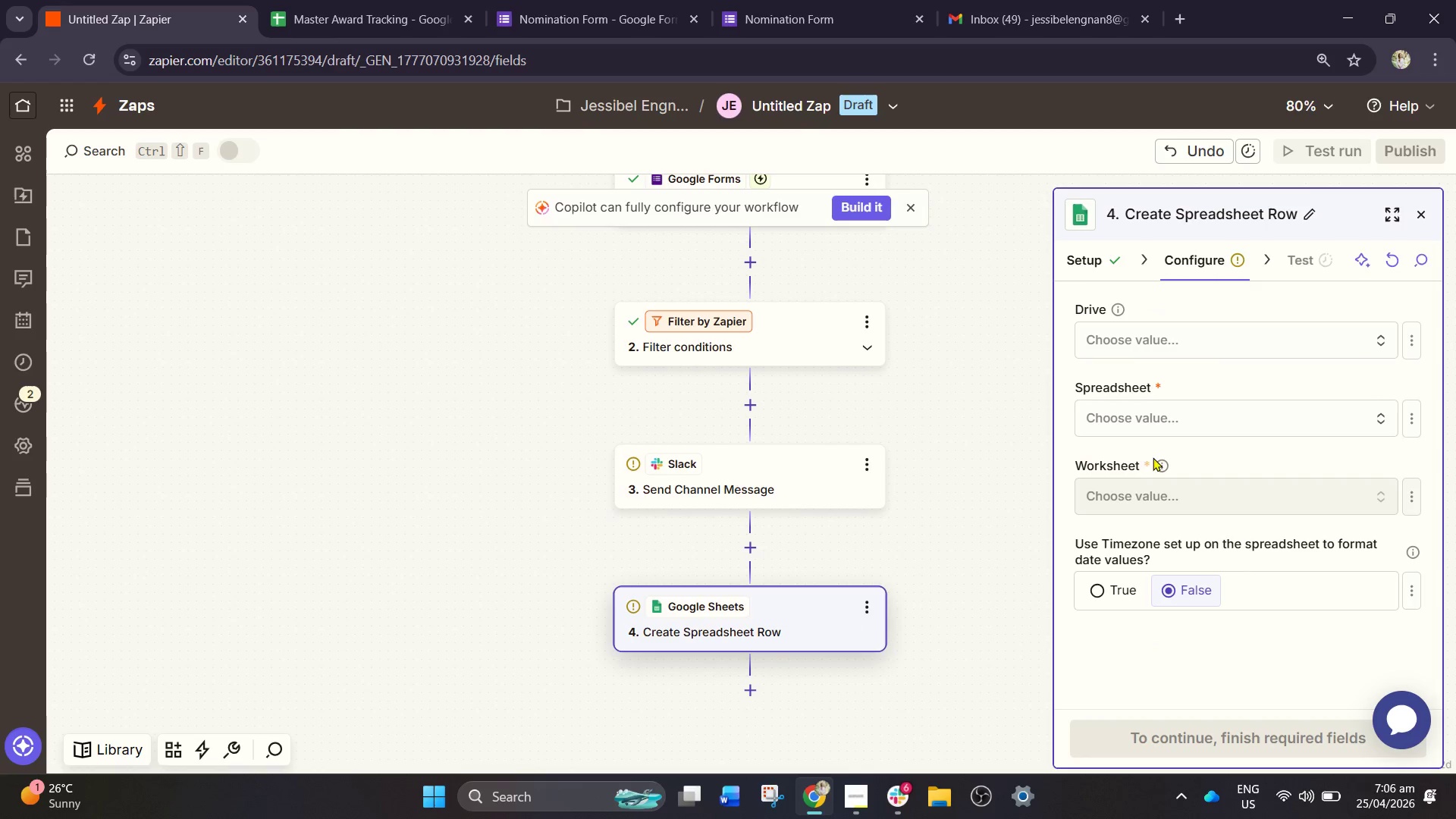 
left_click([1146, 354])
 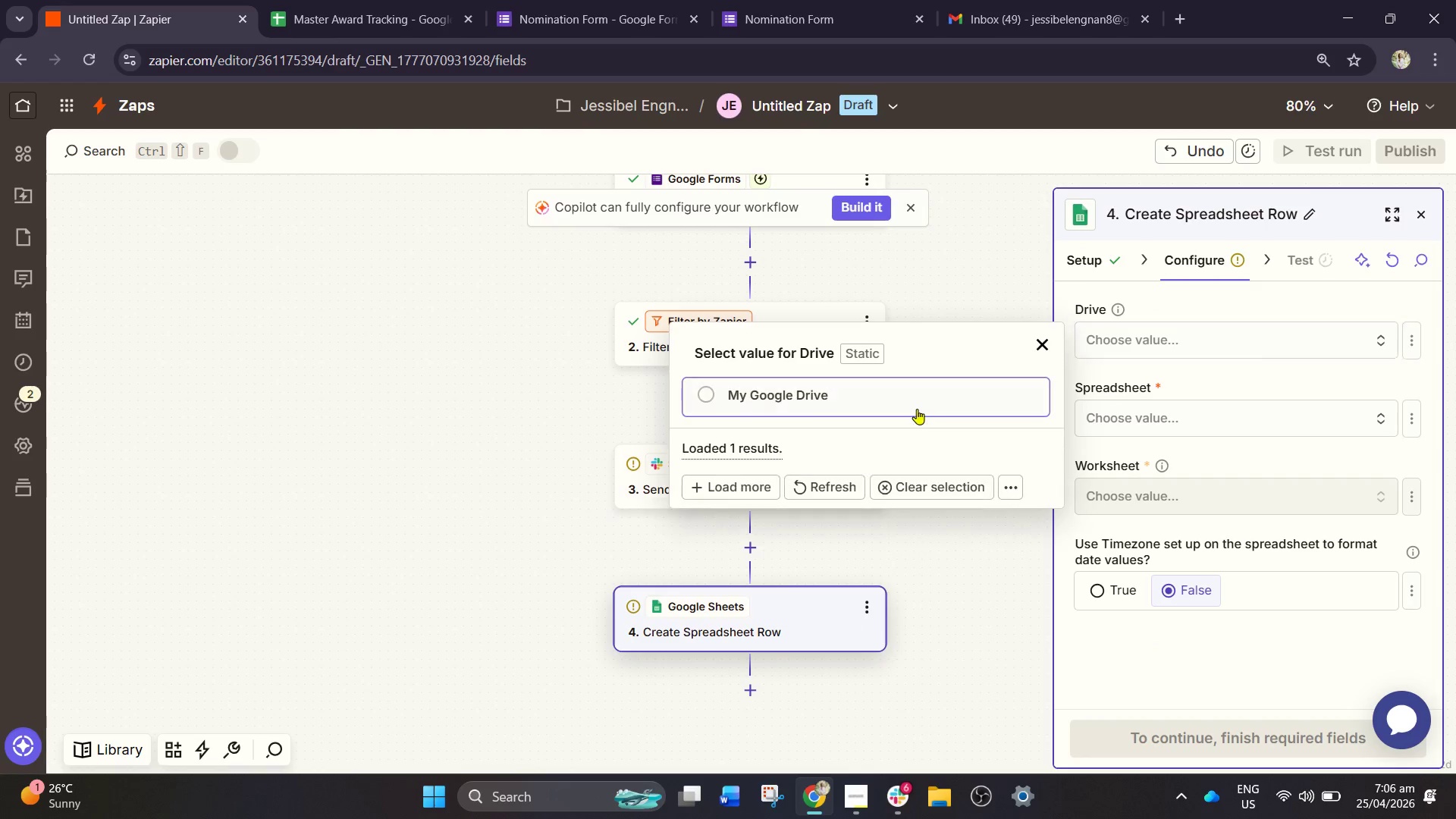 
left_click([869, 405])
 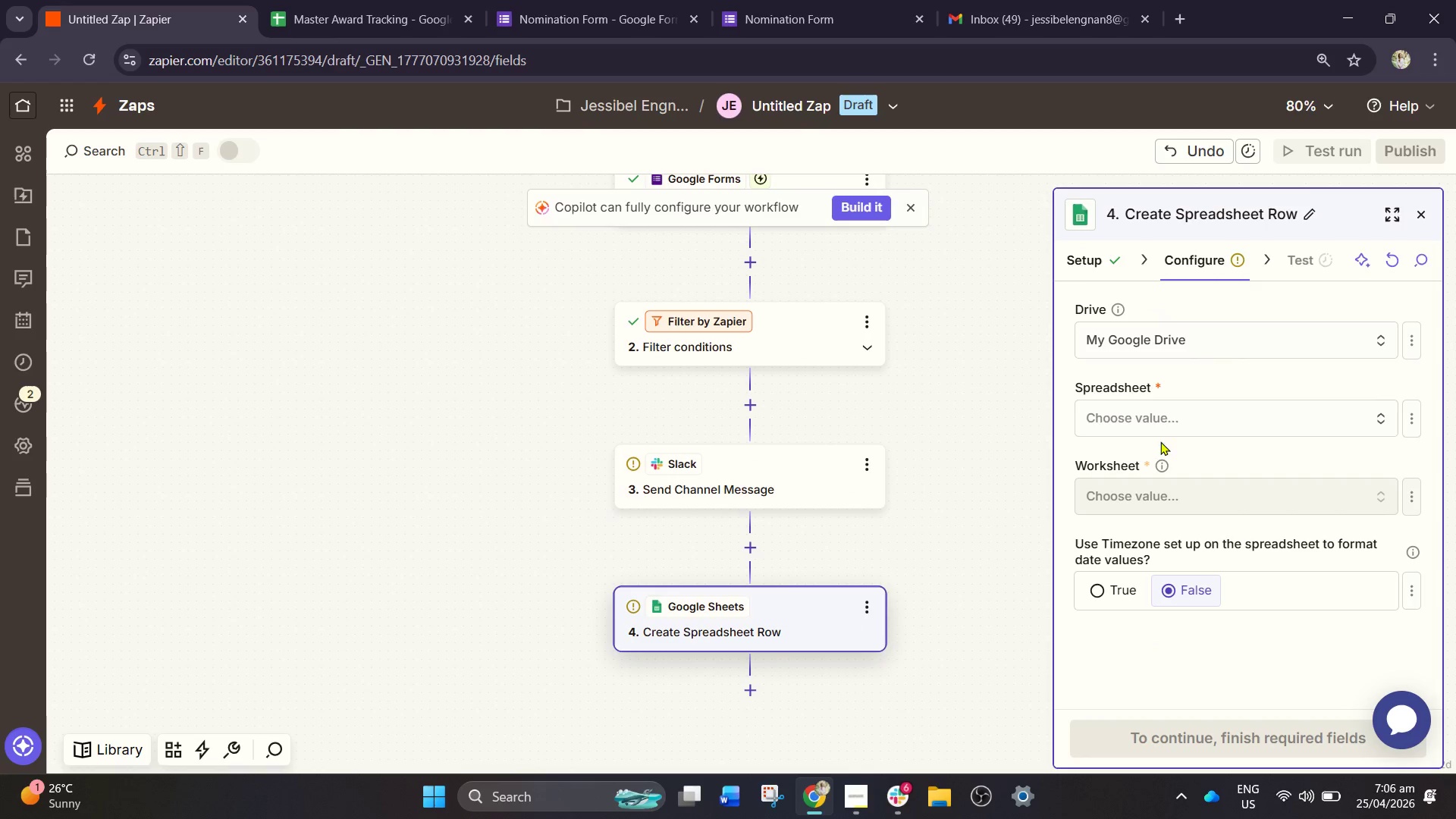 
double_click([1159, 433])
 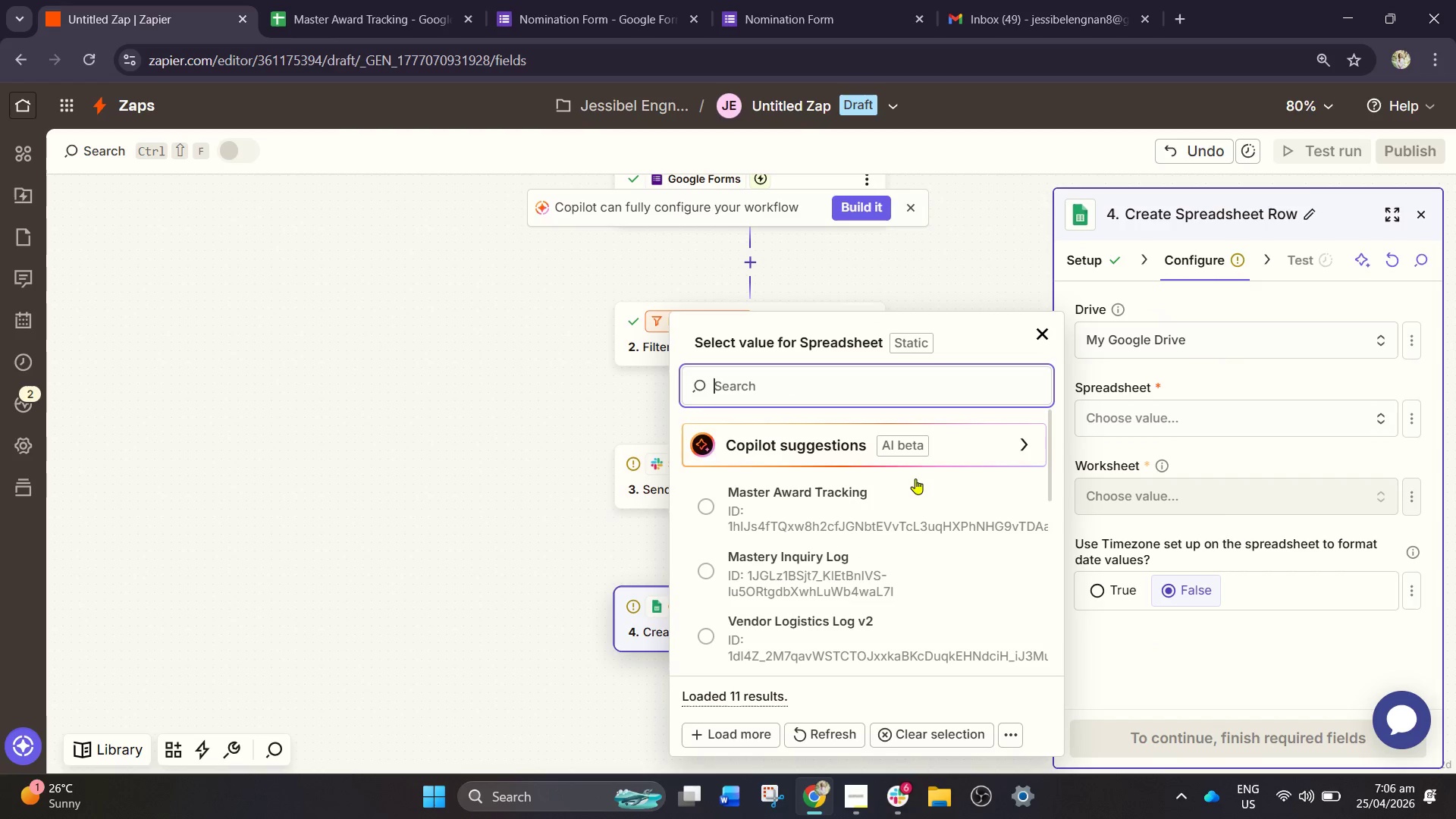 
left_click([890, 509])
 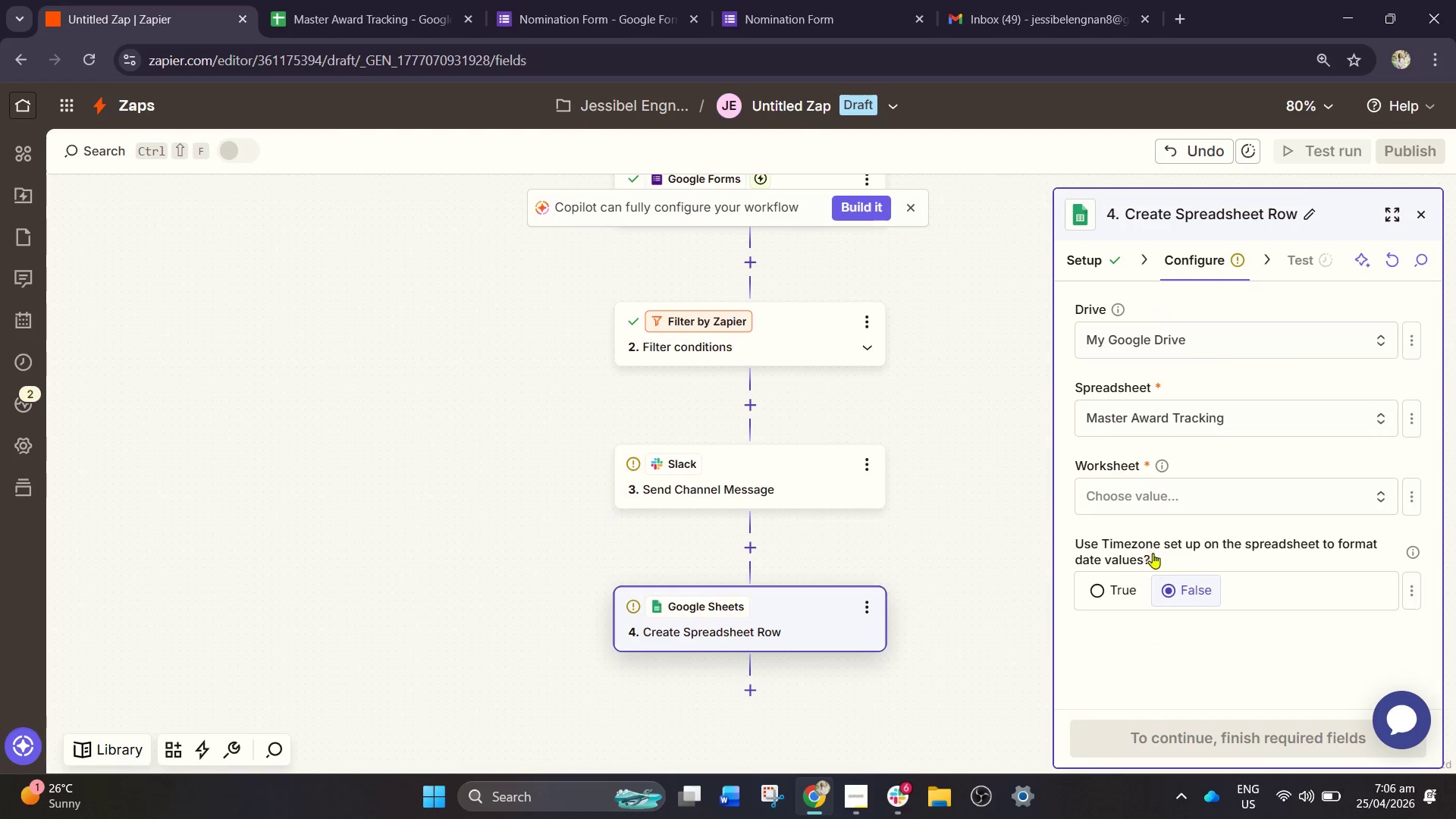 
left_click([1155, 495])
 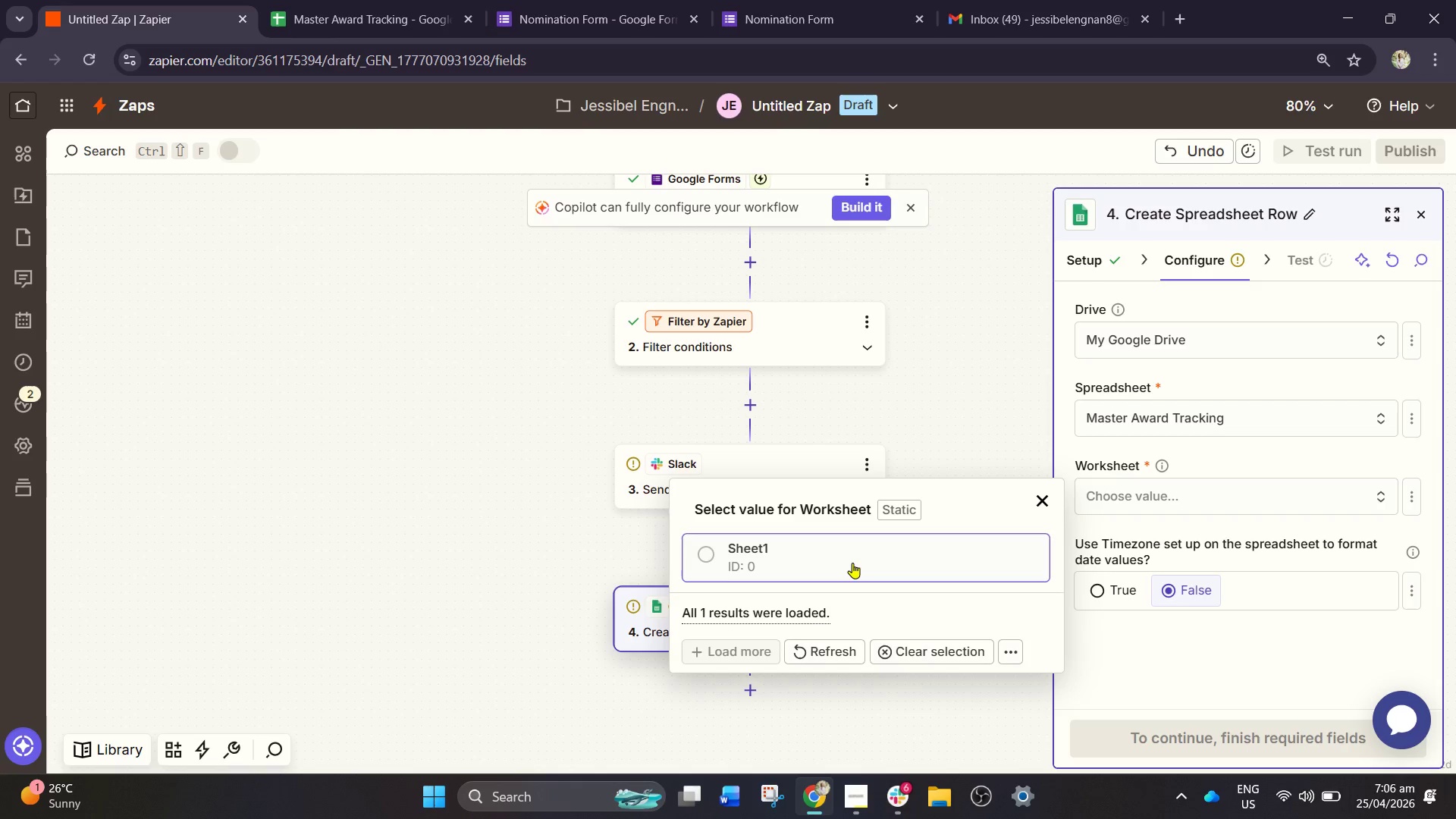 
scroll: coordinate [1170, 573], scroll_direction: down, amount: 1.0
 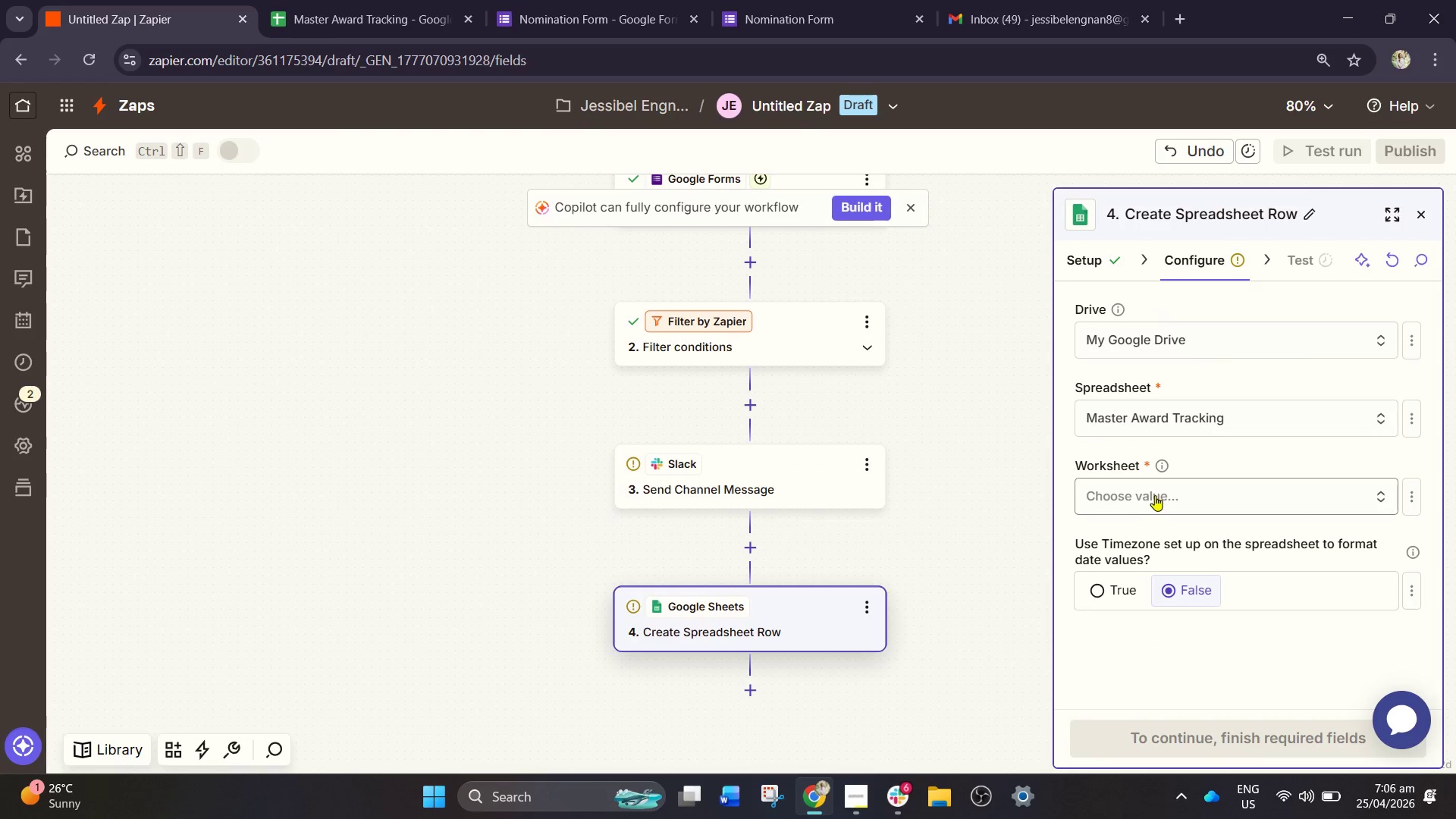 
left_click([783, 558])
 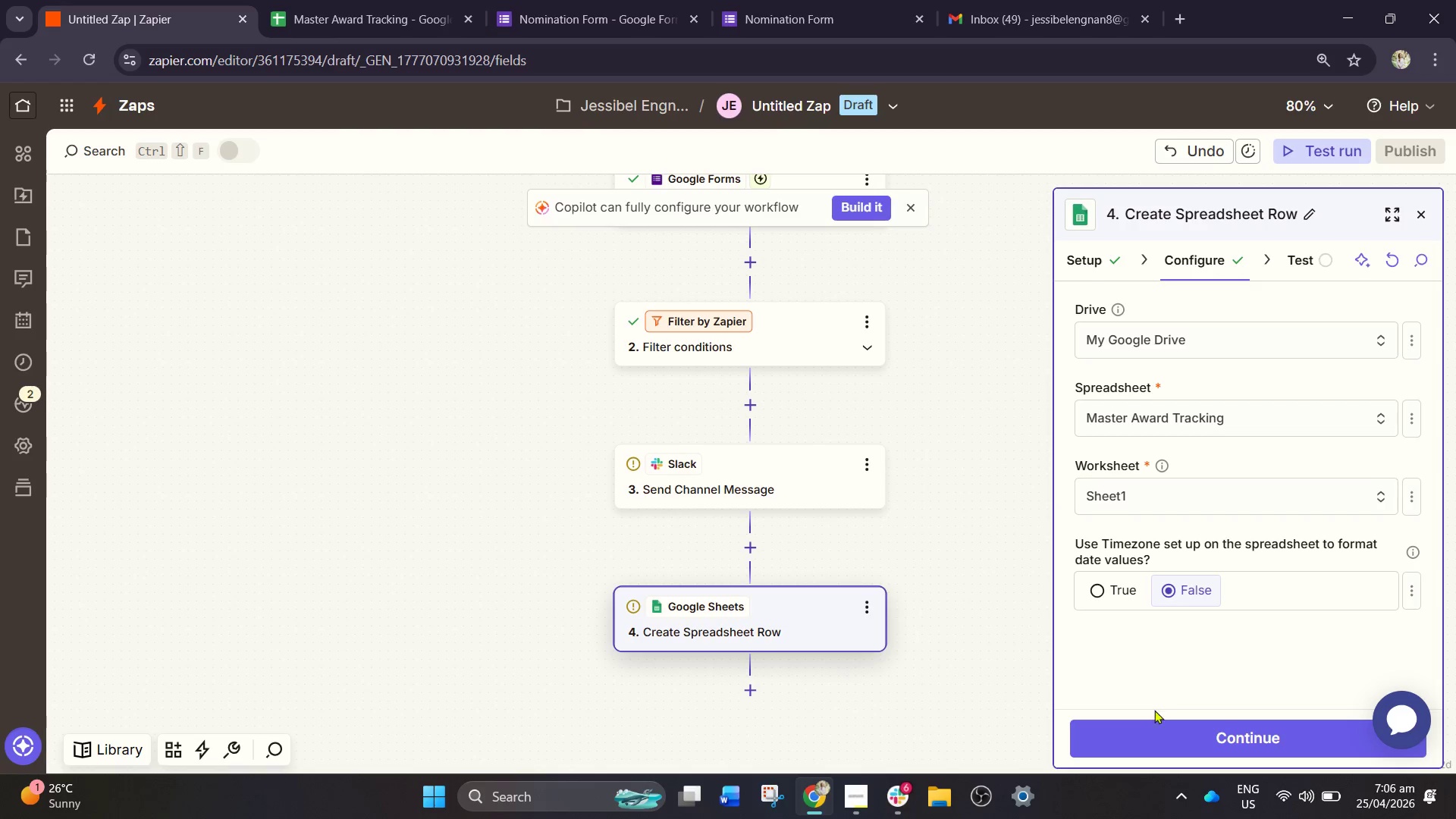 
left_click([1157, 730])
 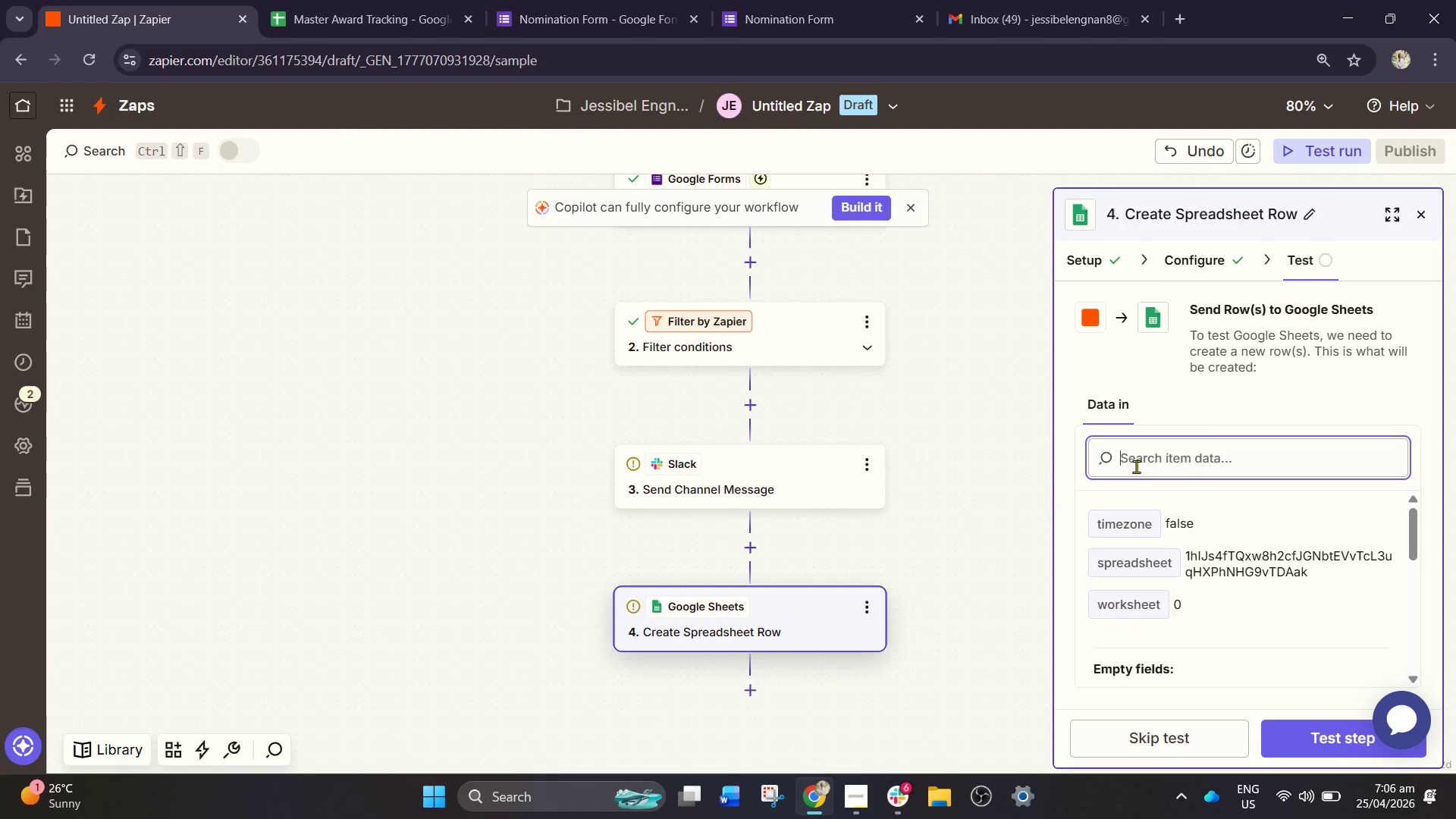 
left_click([1200, 273])
 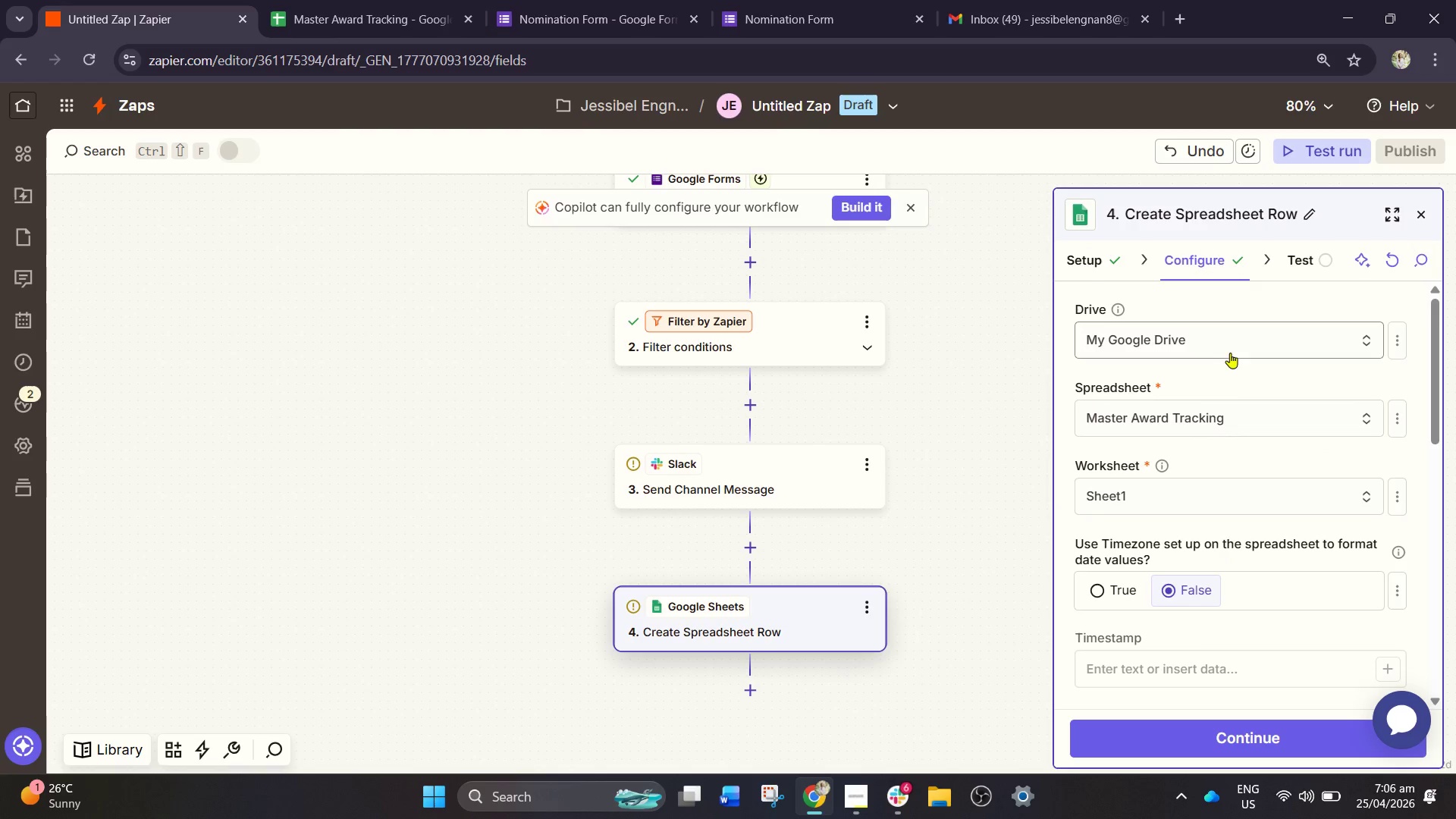 
scroll: coordinate [1219, 489], scroll_direction: down, amount: 3.0
 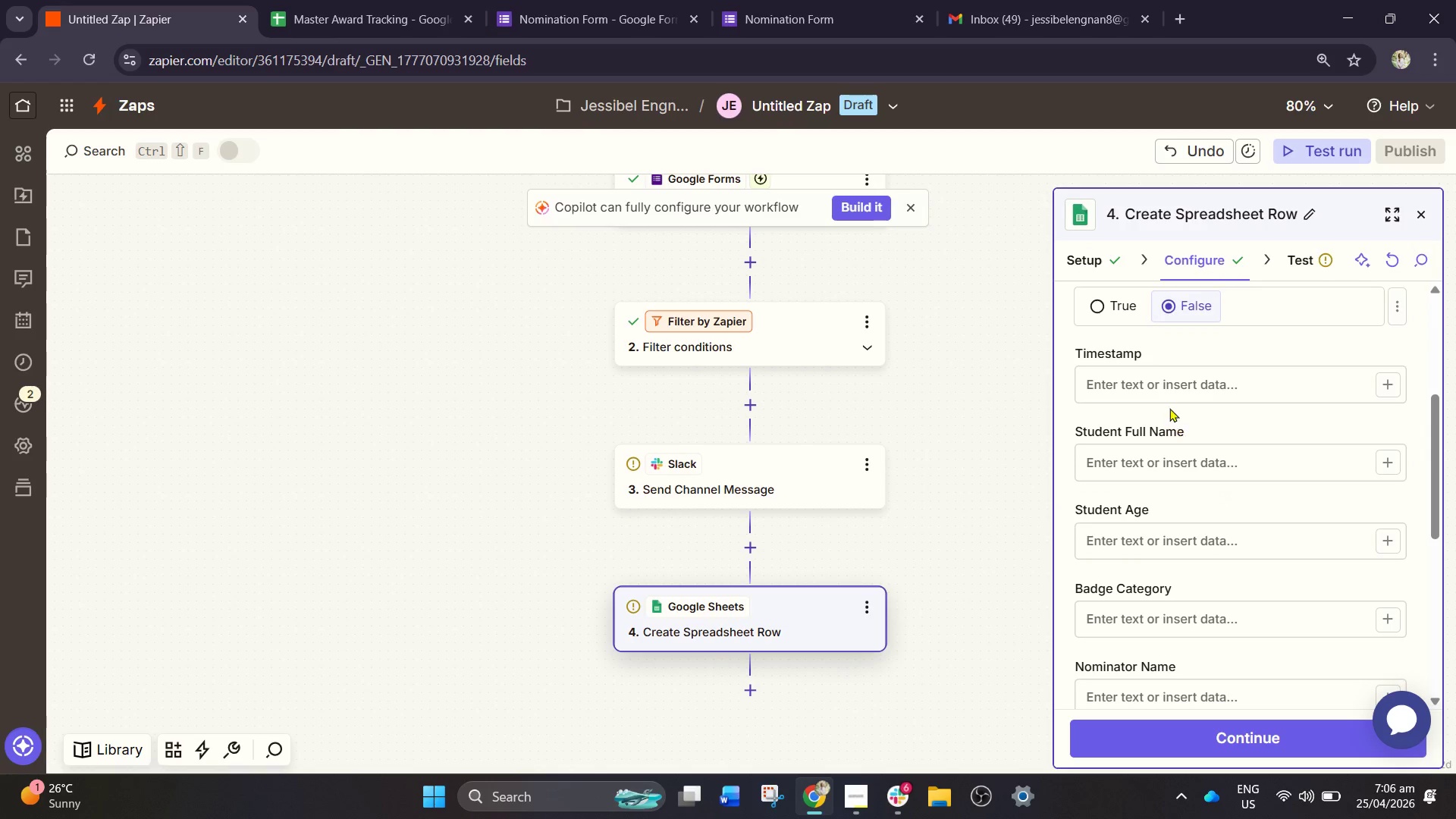 
left_click([1164, 389])
 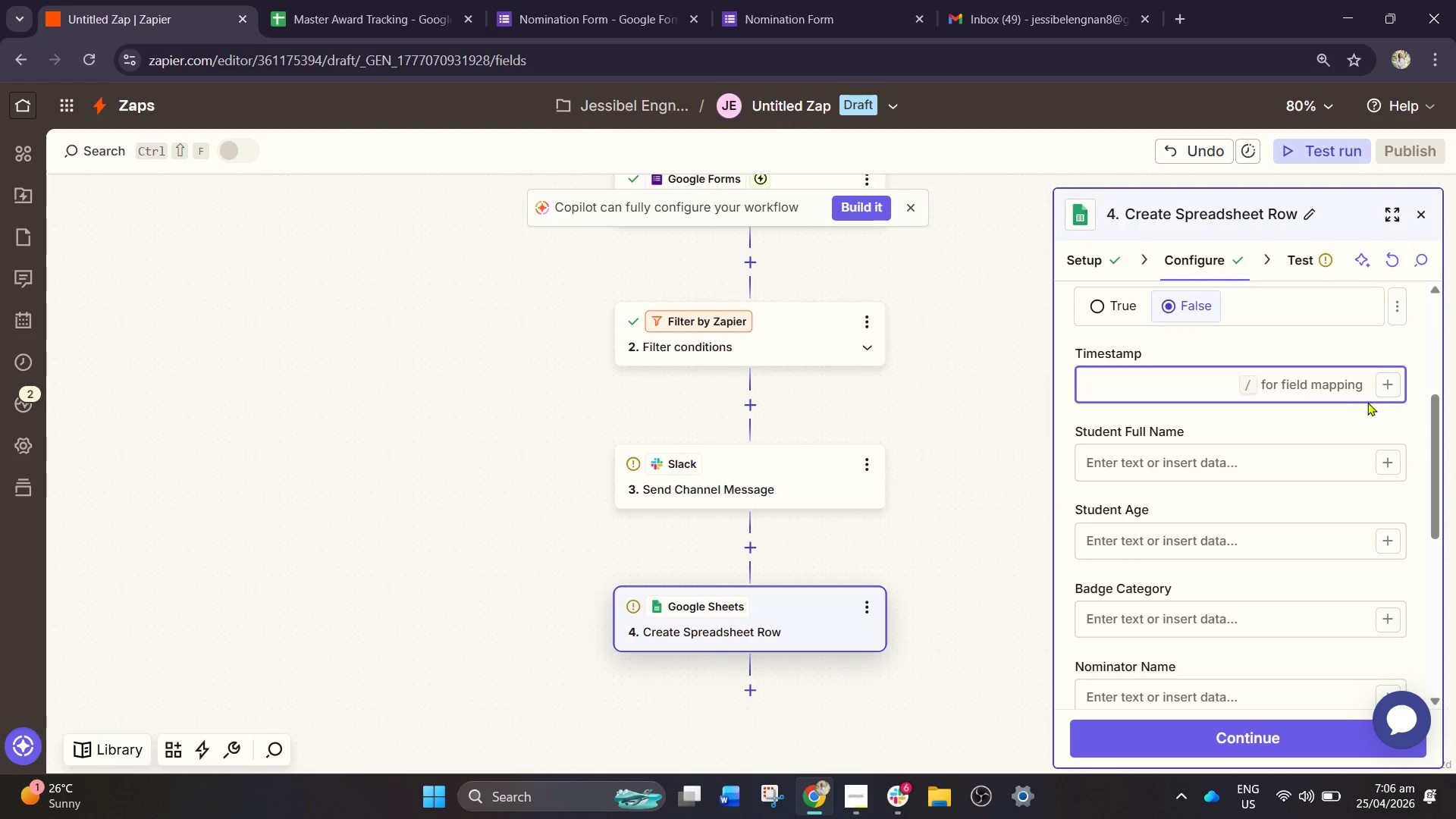 
left_click([1400, 384])
 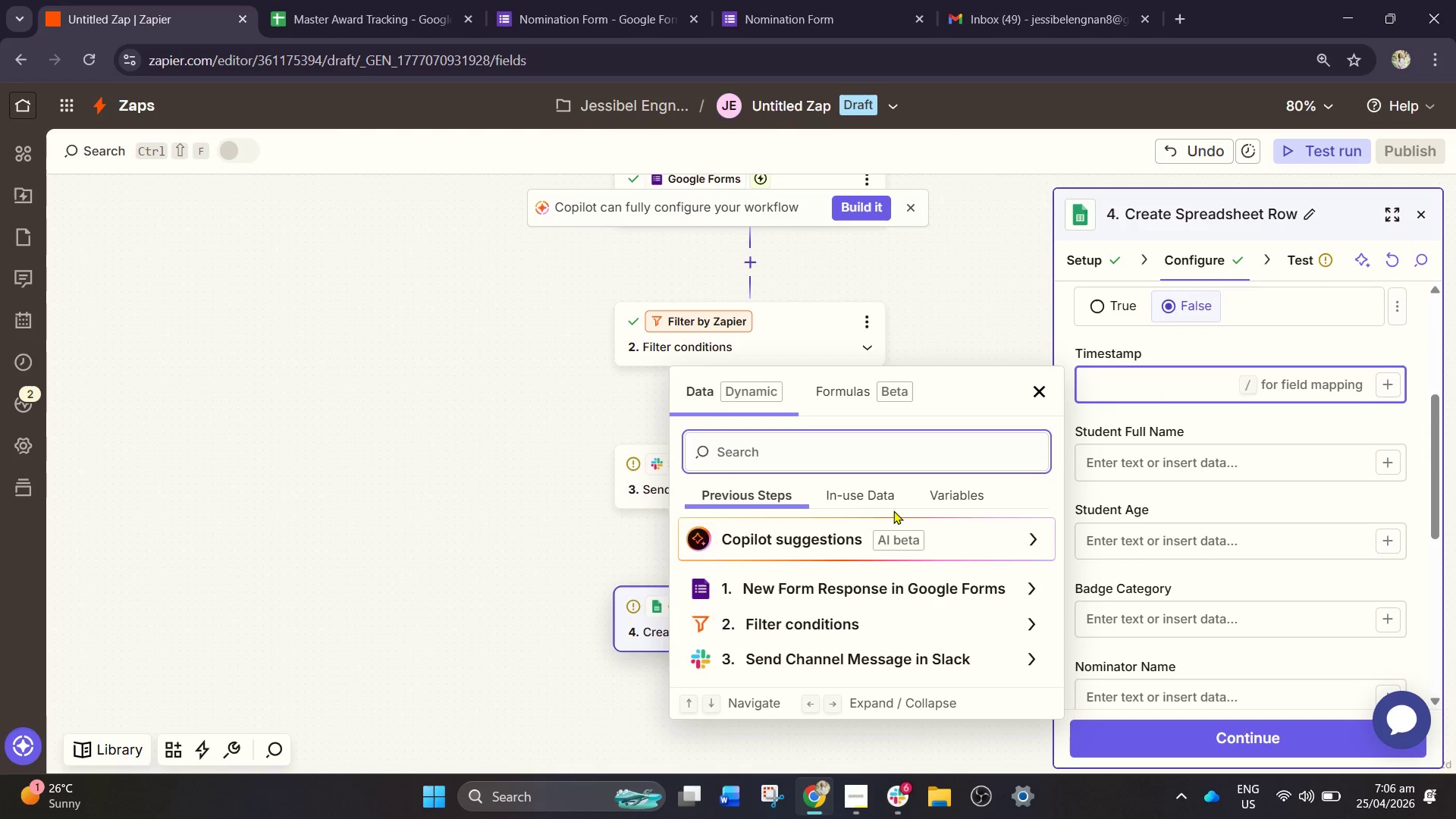 
left_click([962, 501])
 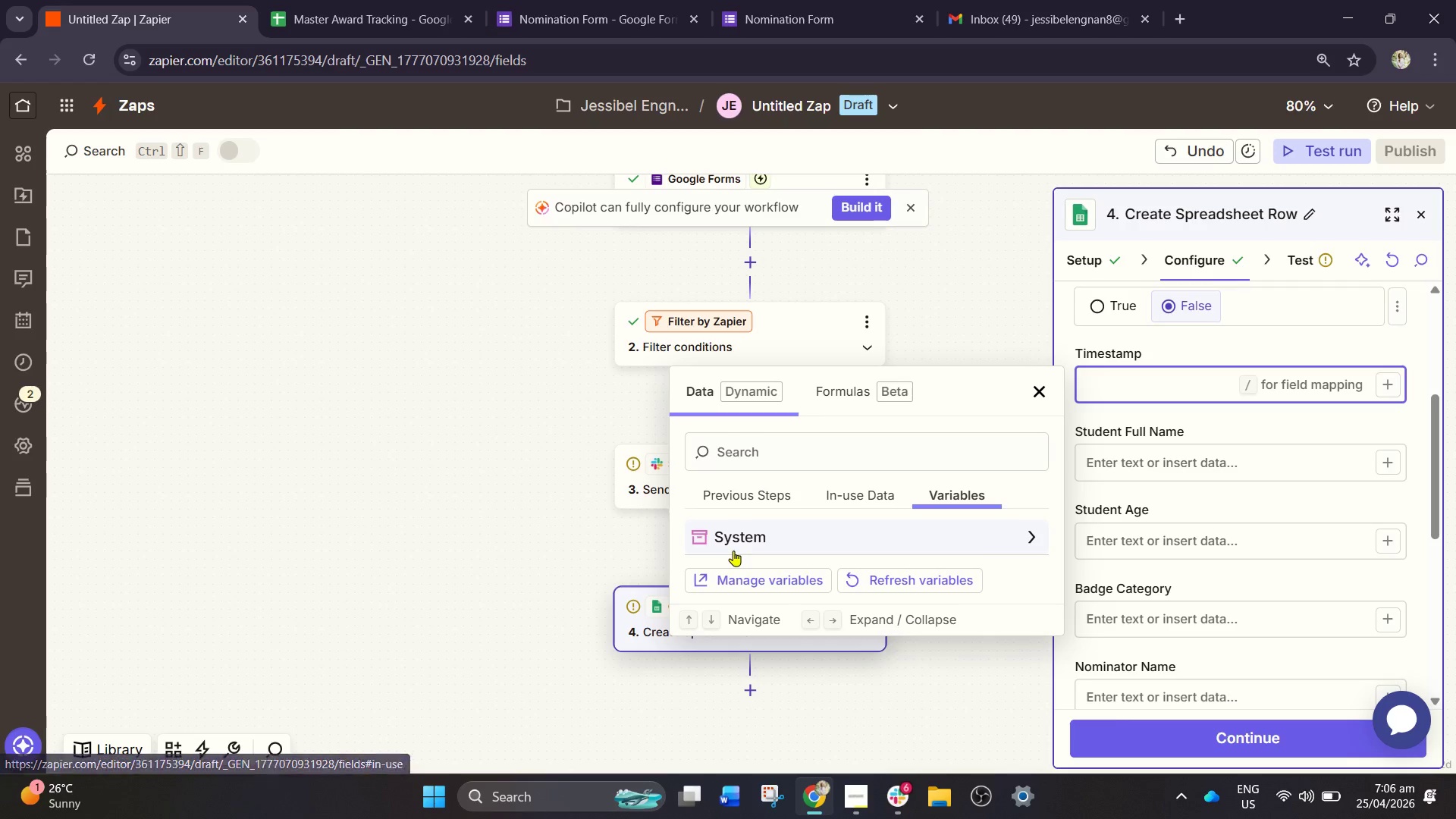 
left_click([744, 535])
 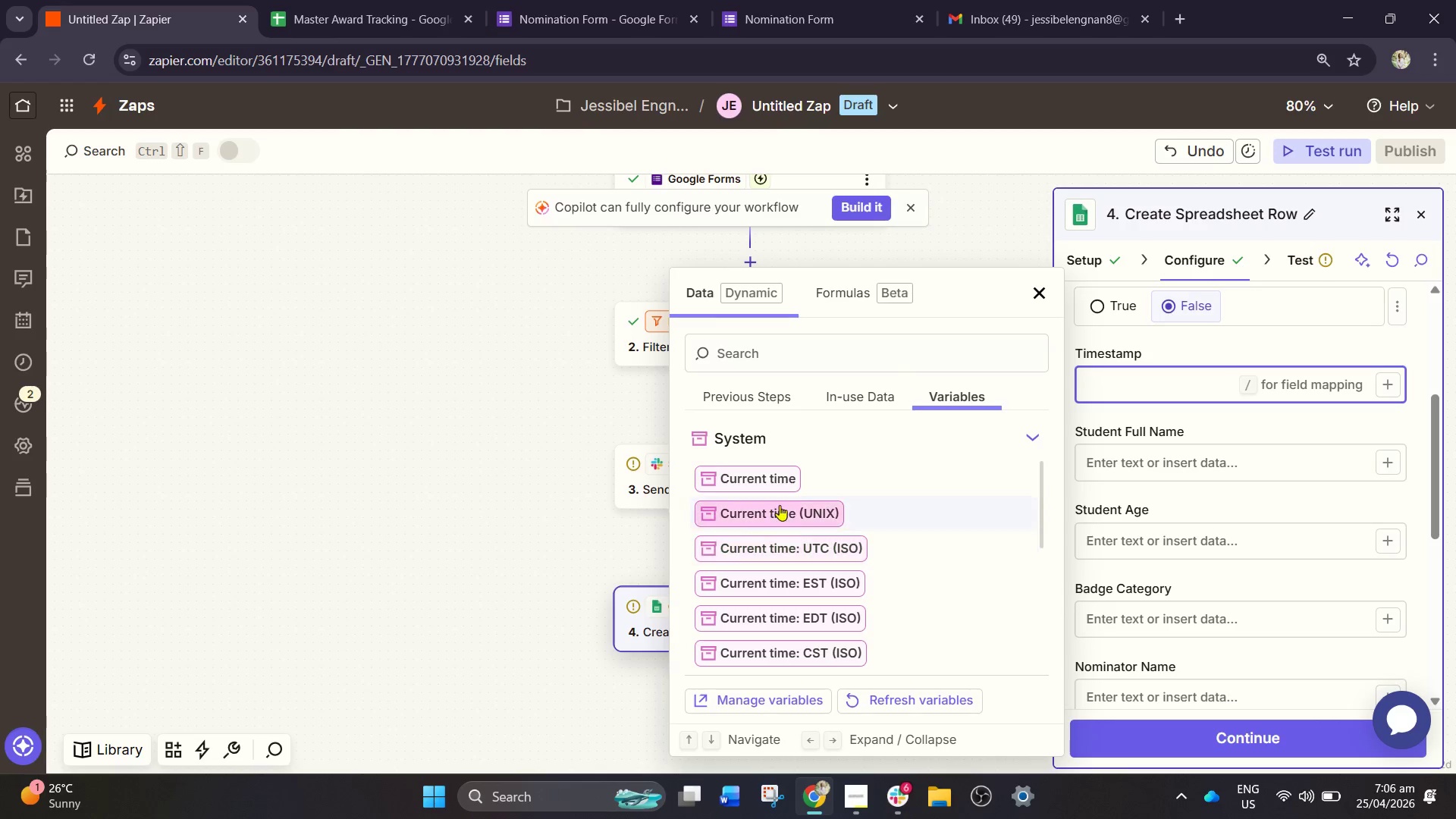 
left_click([757, 479])
 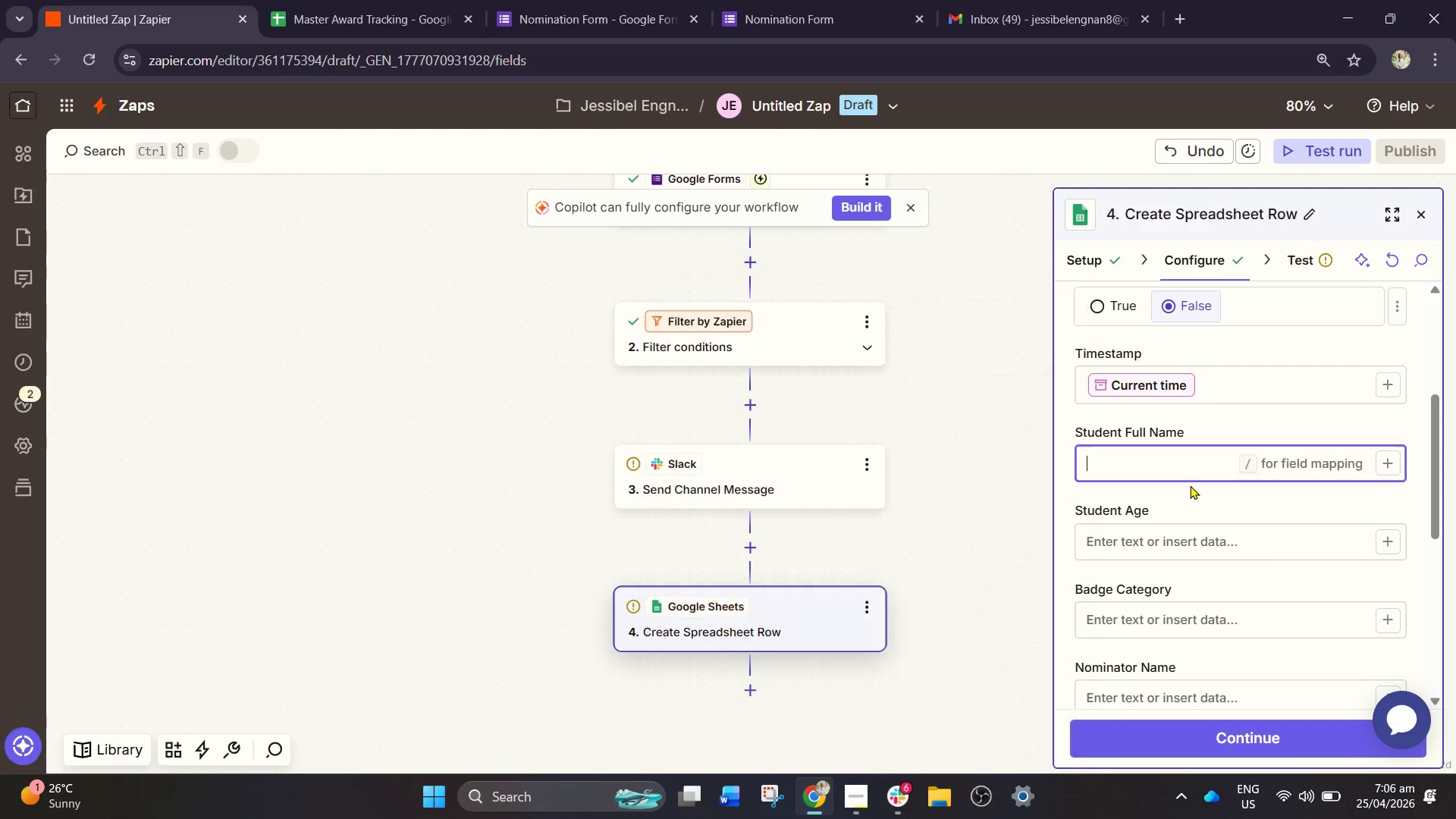 
double_click([1191, 467])
 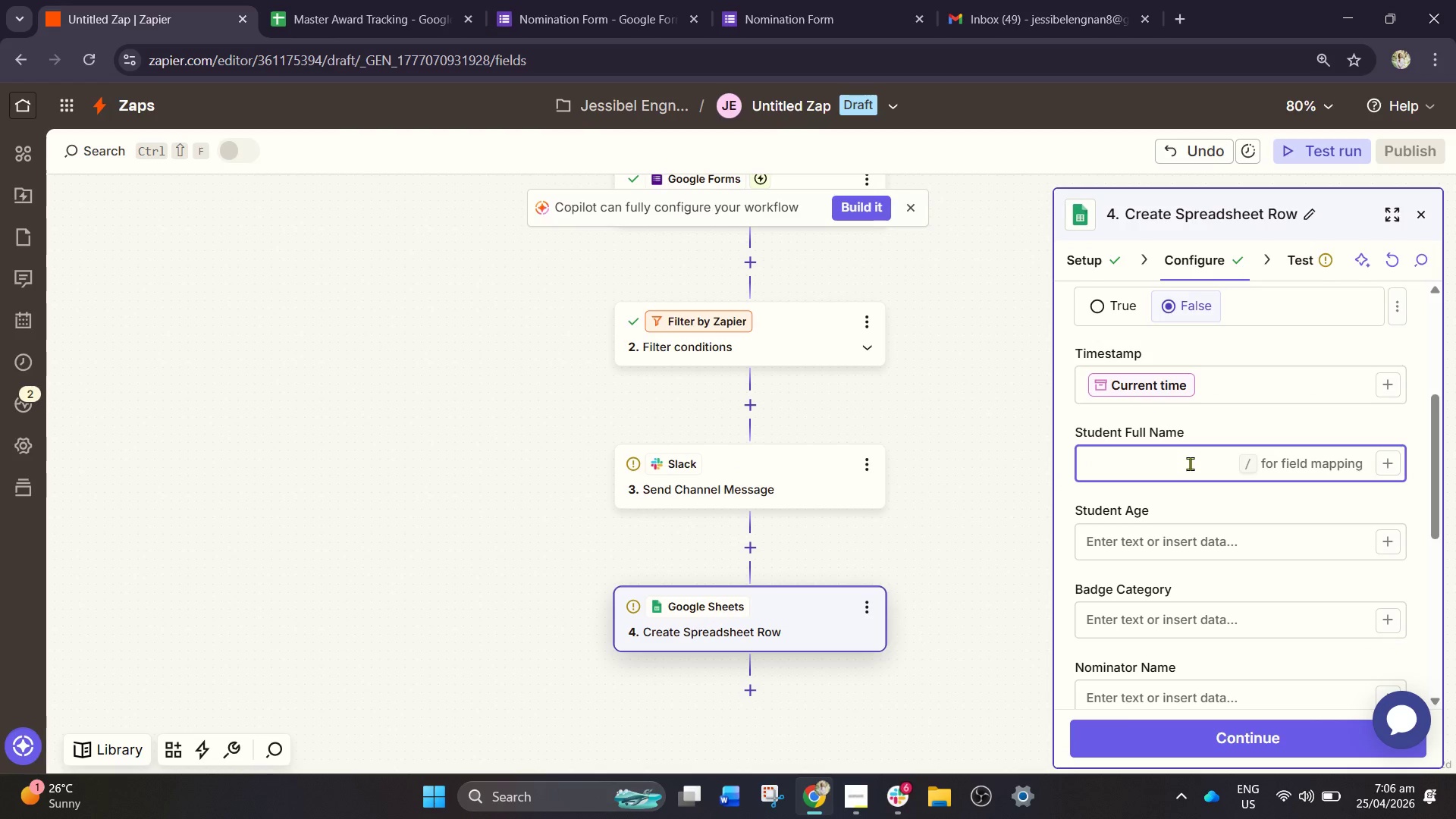 
key(Slash)
 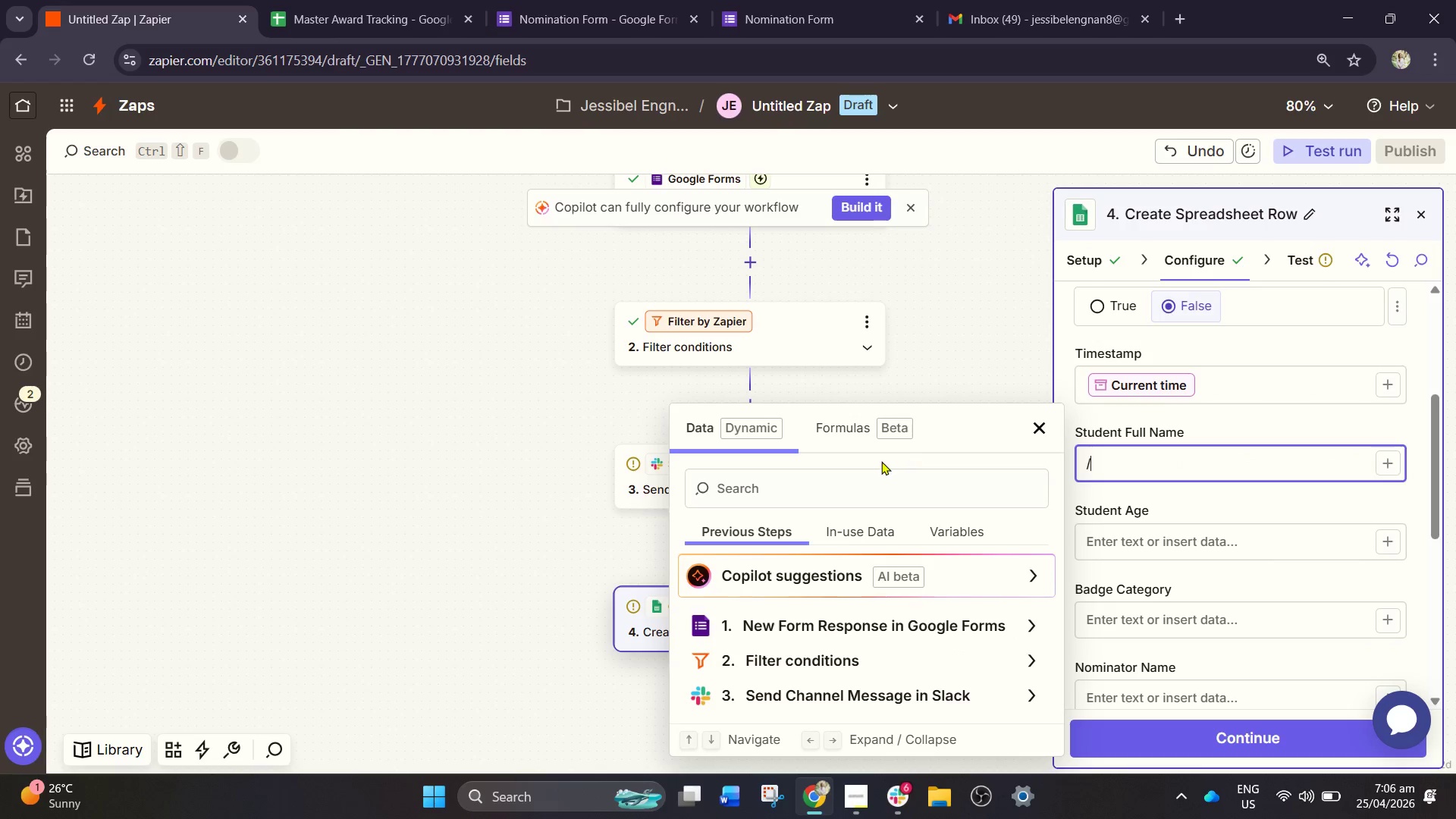 
left_click_drag(start_coordinate=[829, 487], to_coordinate=[826, 491])
 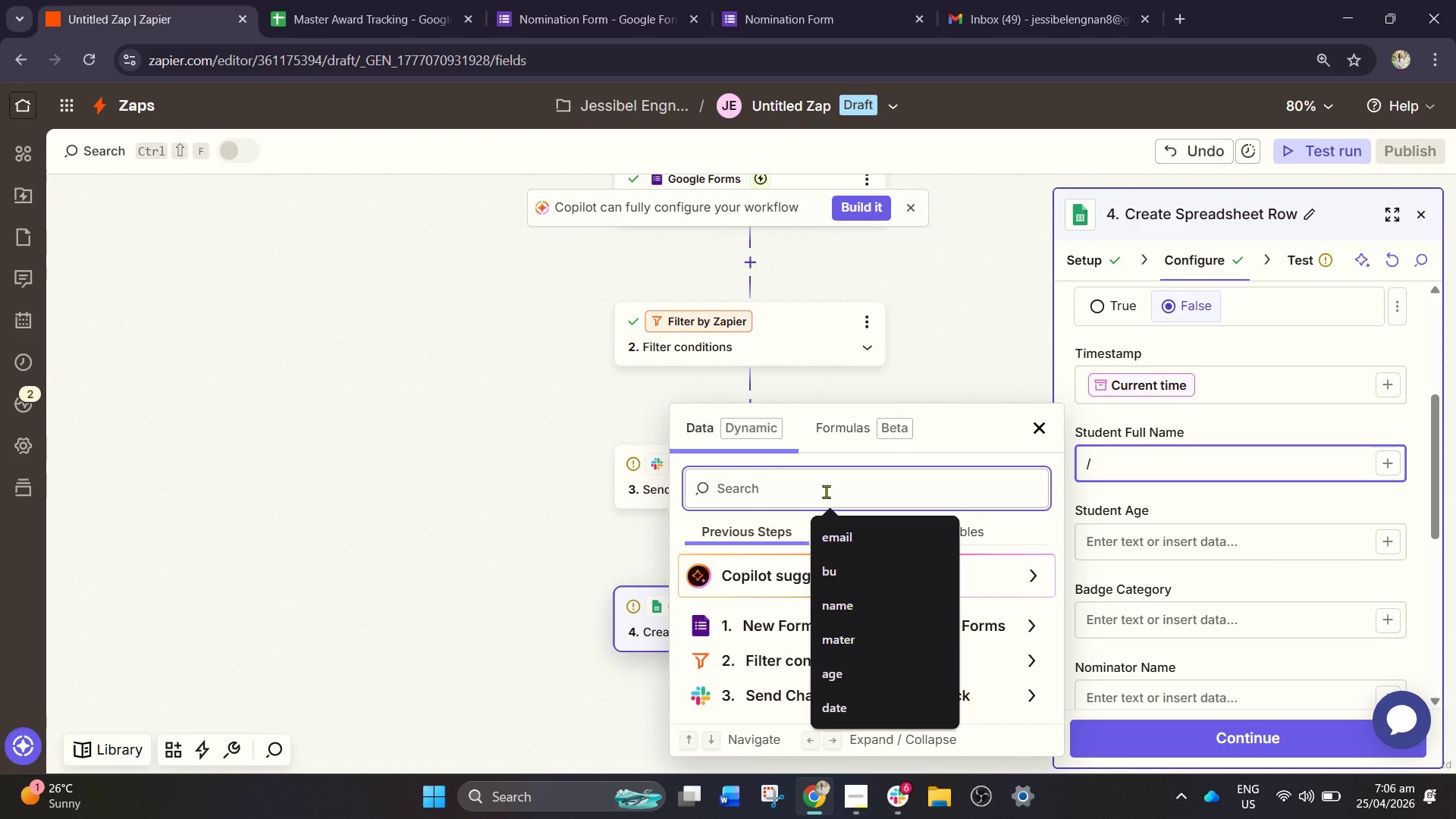 
type(nam)
 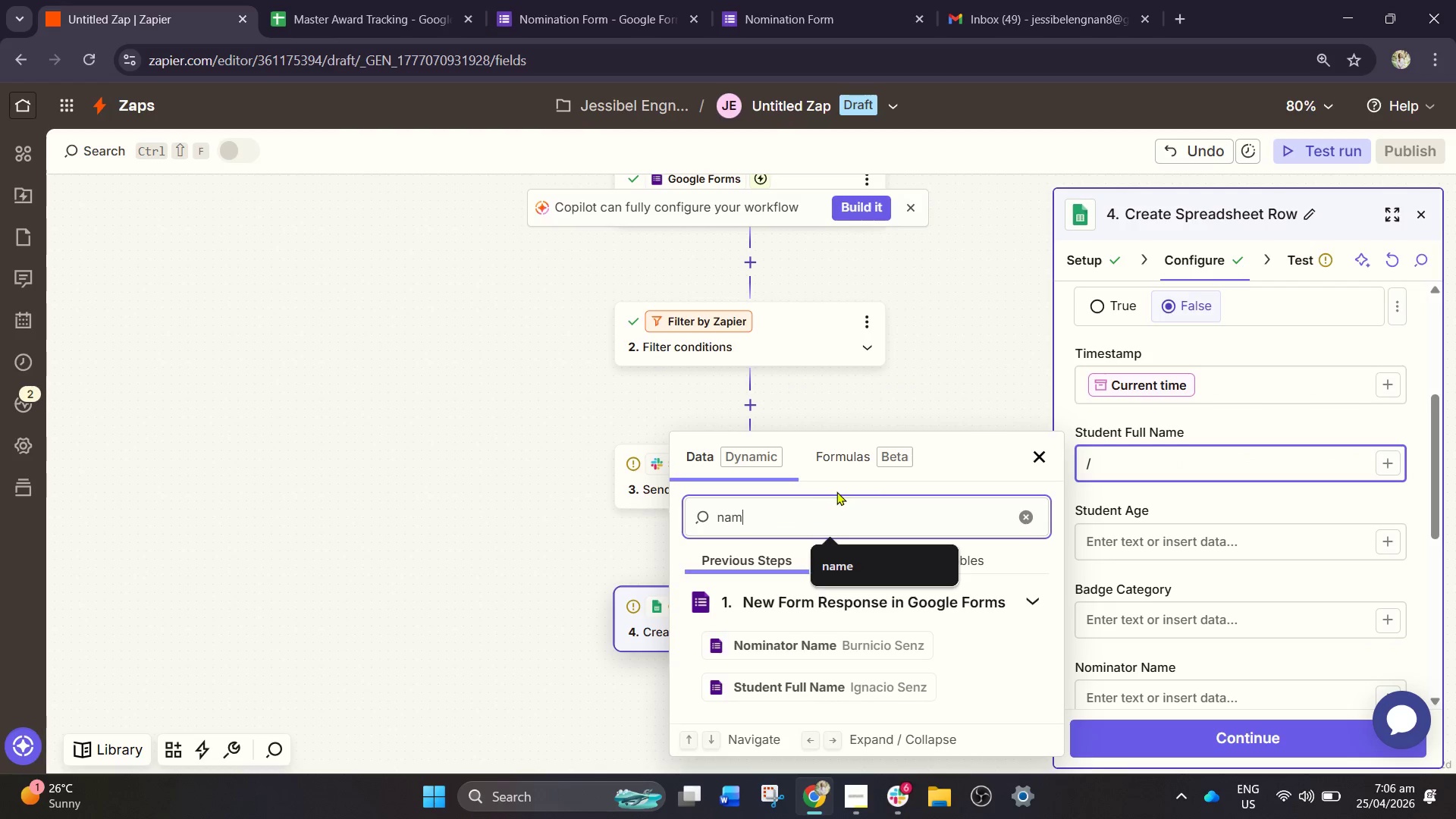 
key(E)
 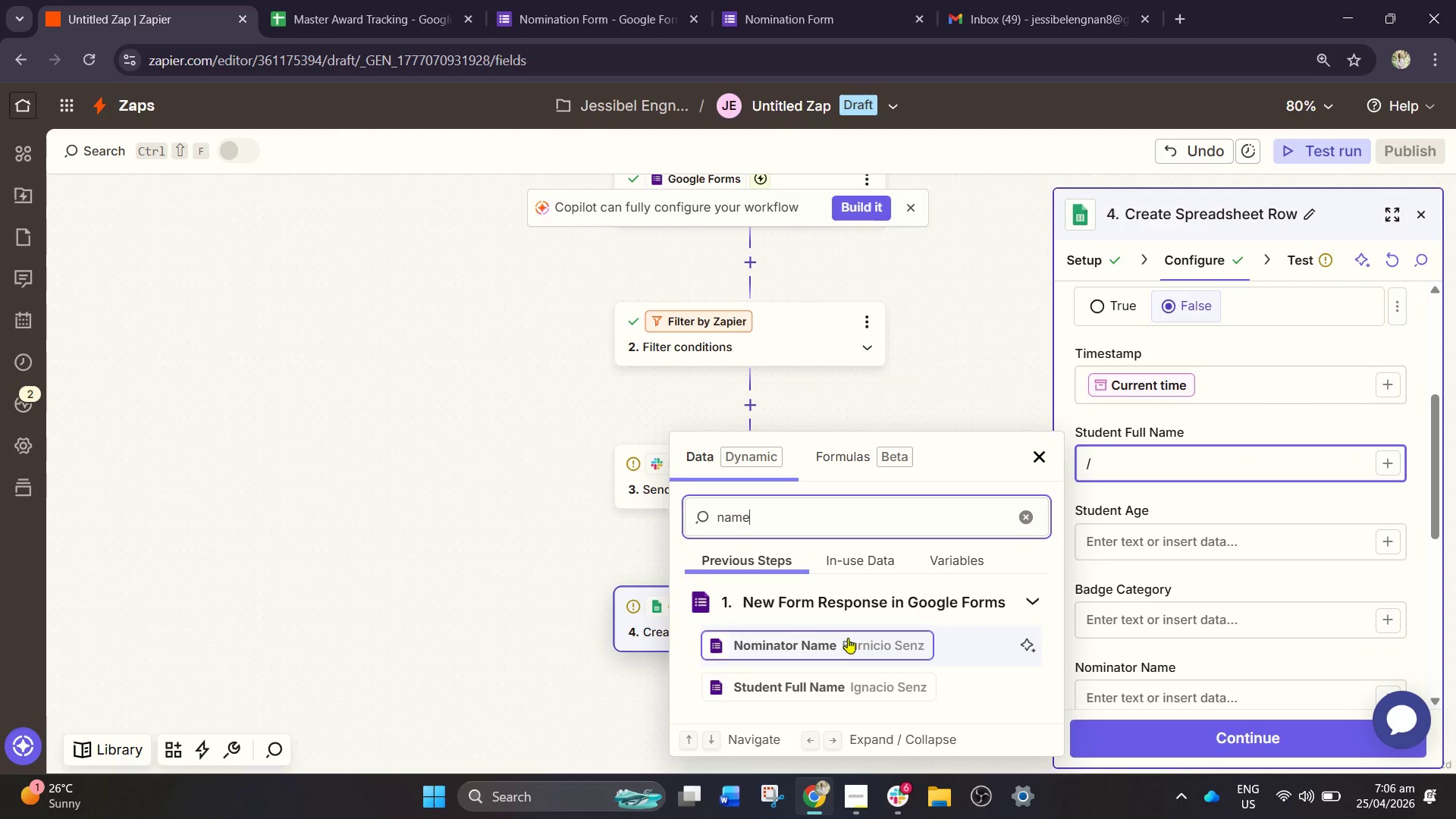 
left_click([832, 679])
 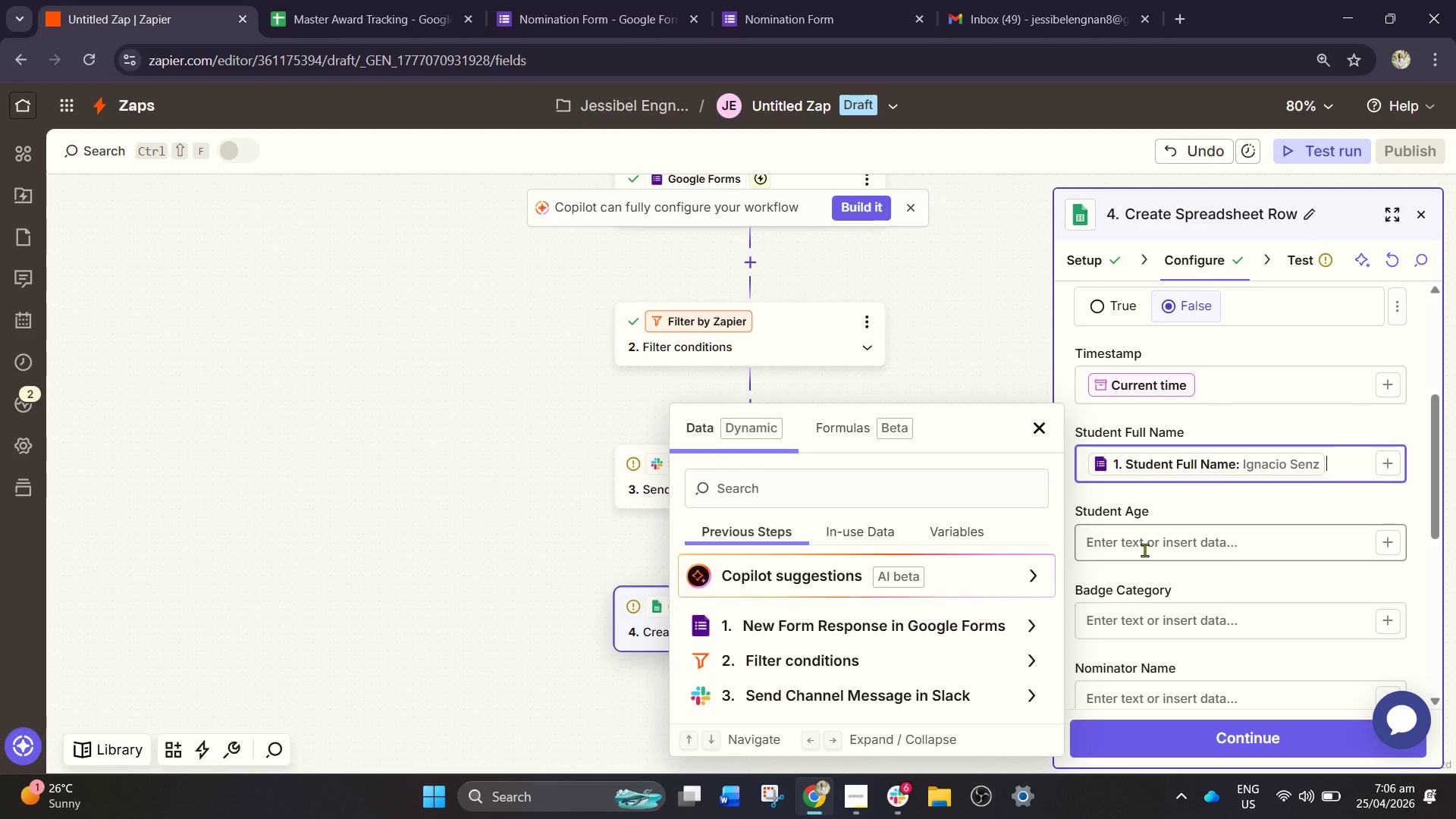 
left_click([1144, 550])
 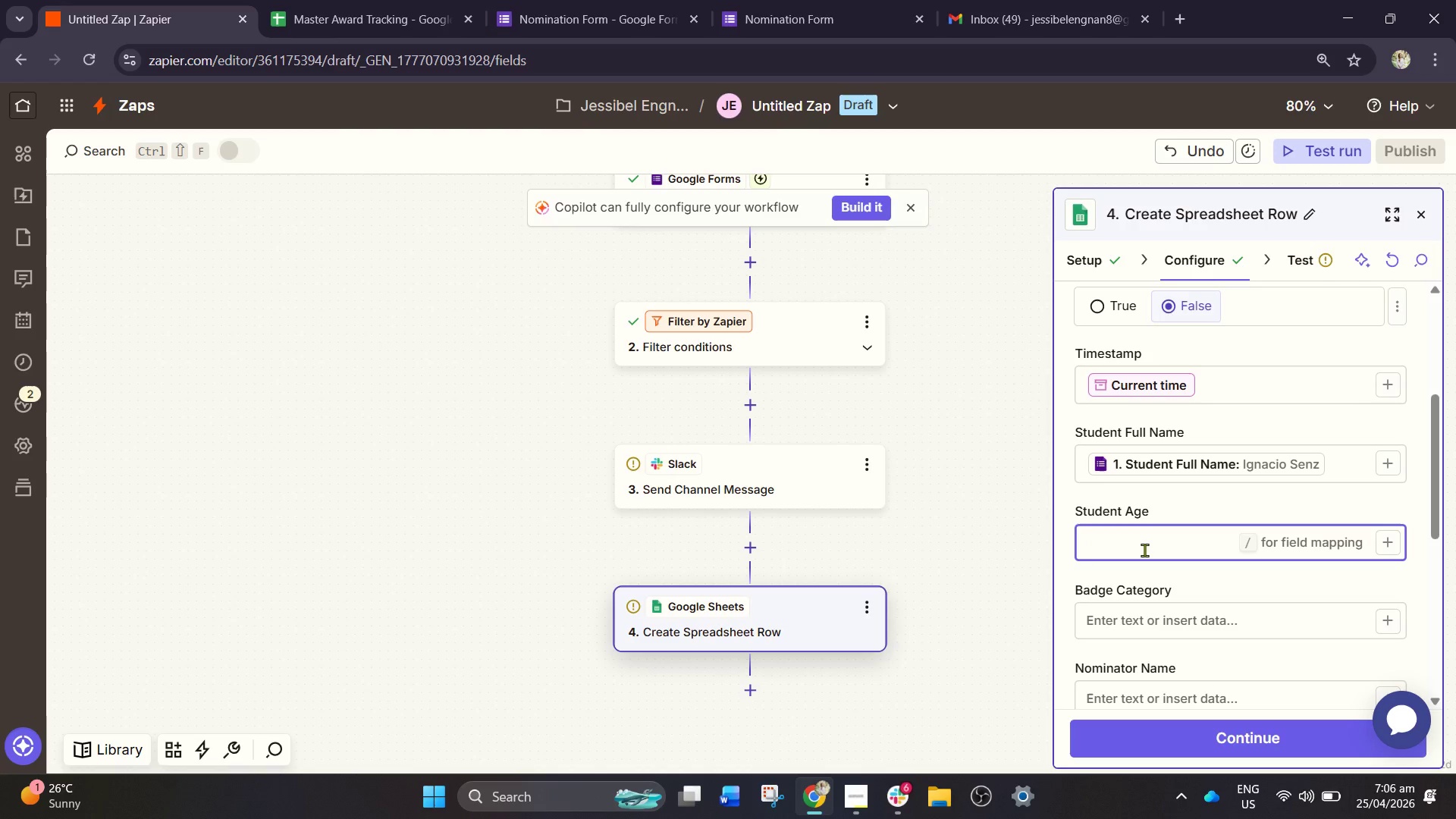 
key(Slash)
 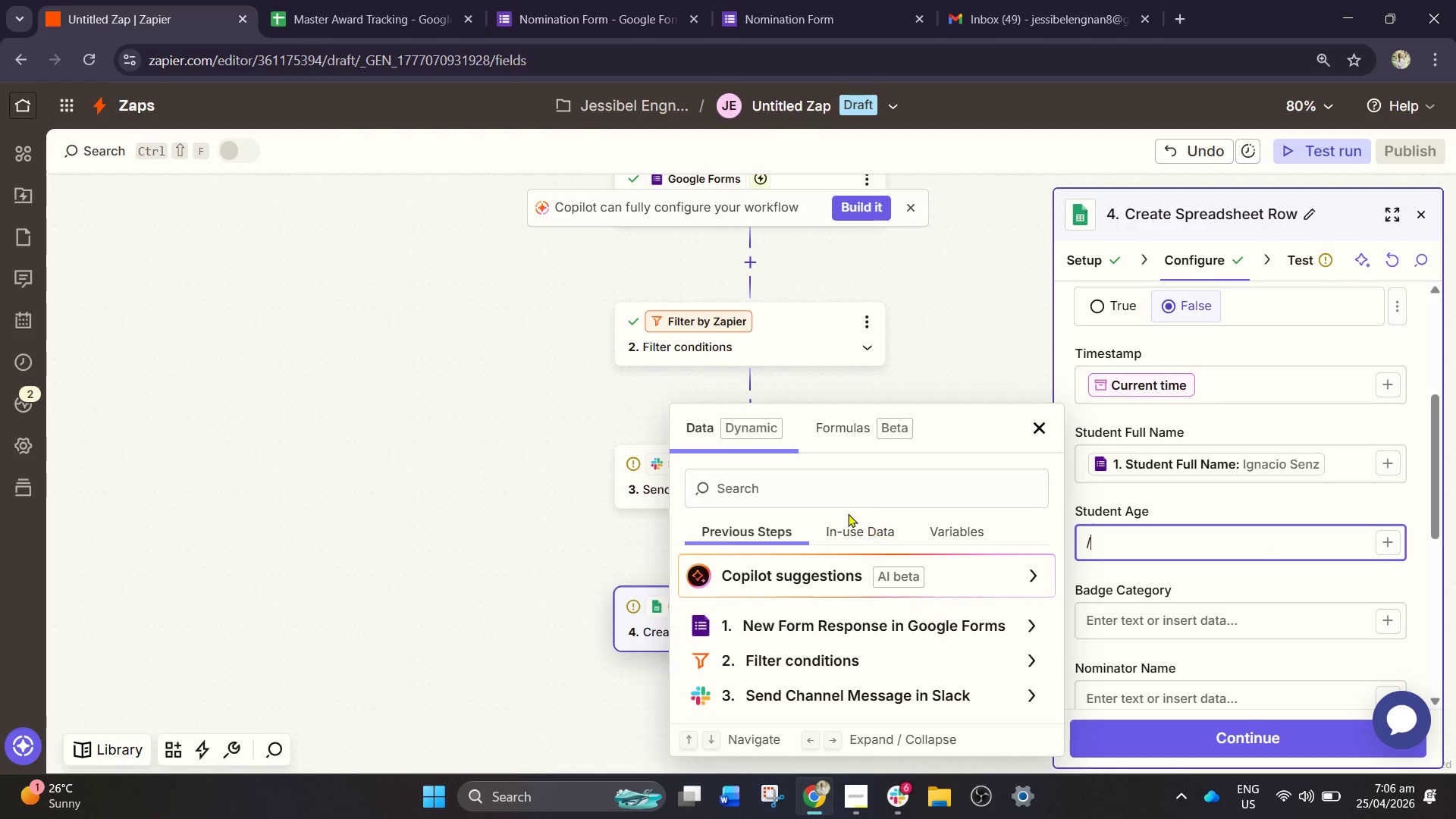 
left_click([811, 485])
 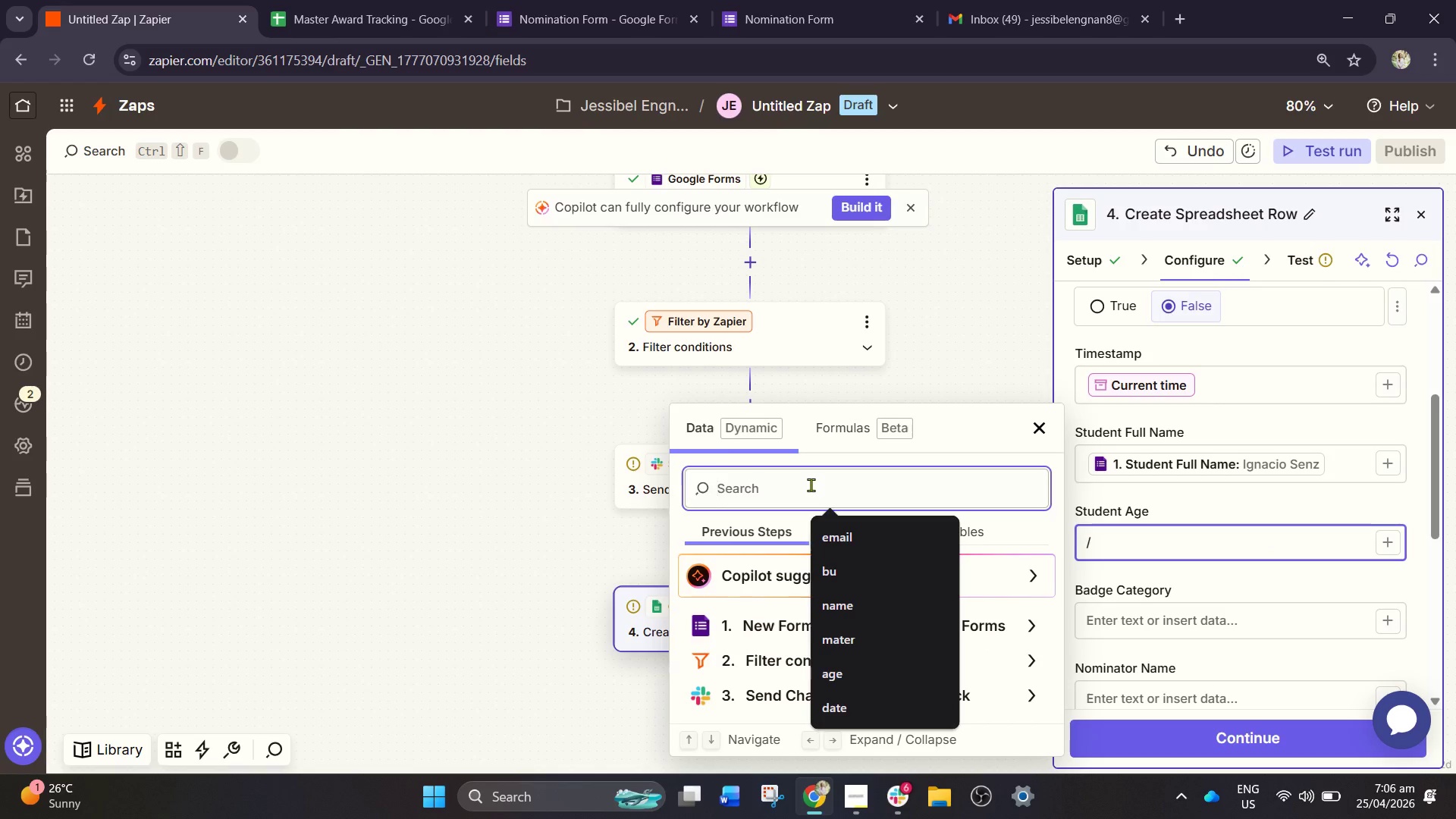 
type(age)
 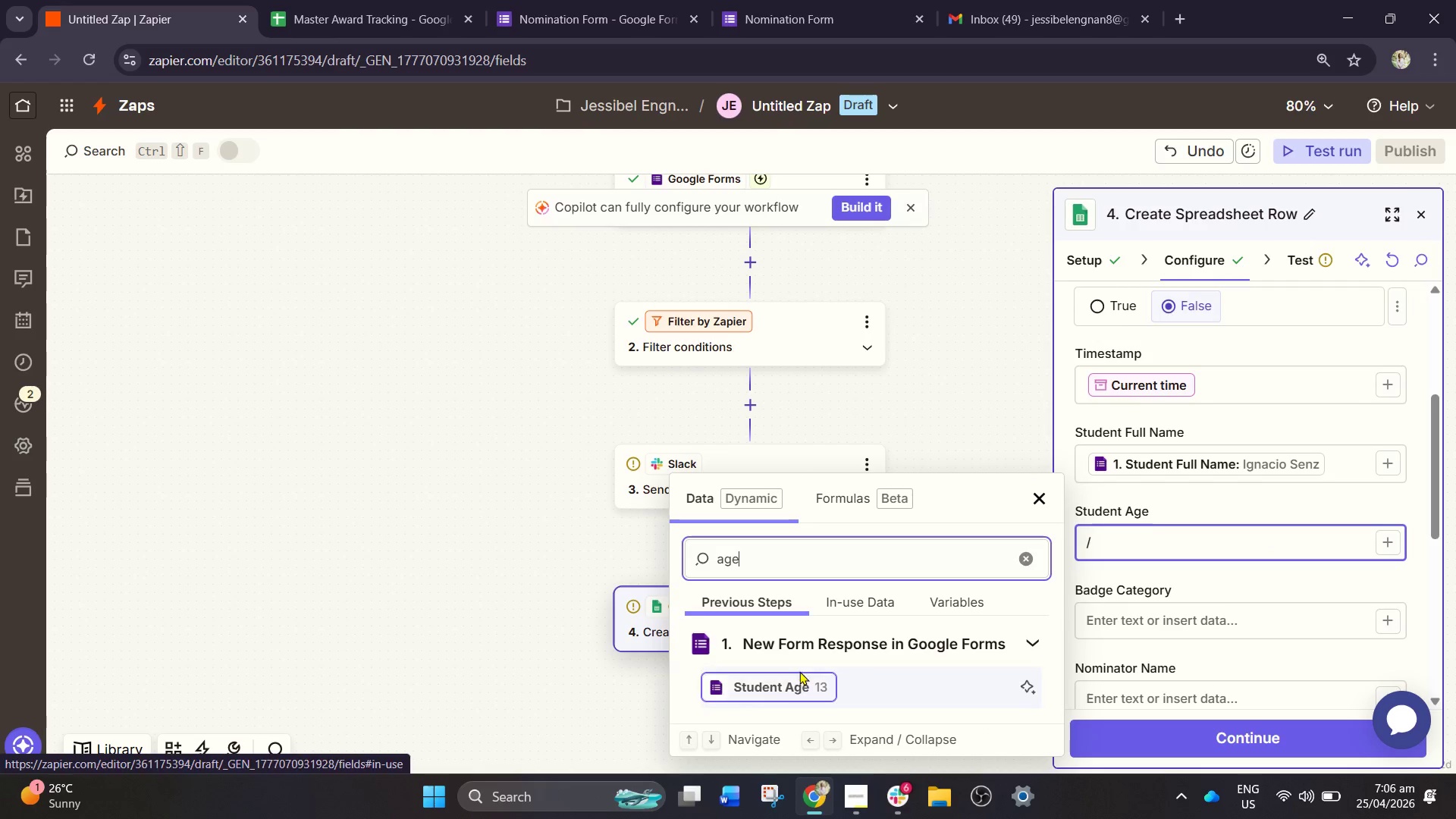 
left_click([799, 680])
 